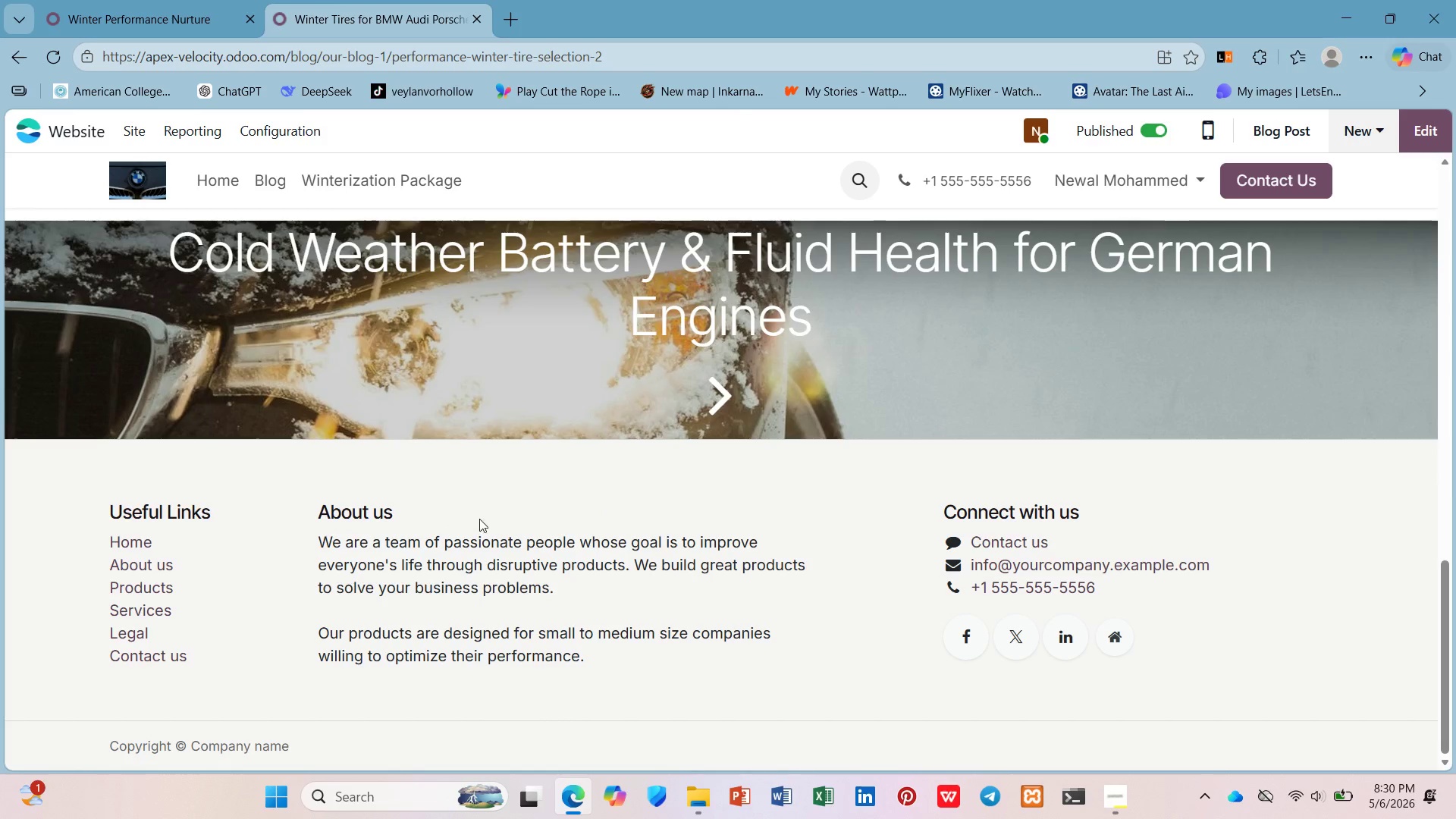 
left_click([475, 519])
 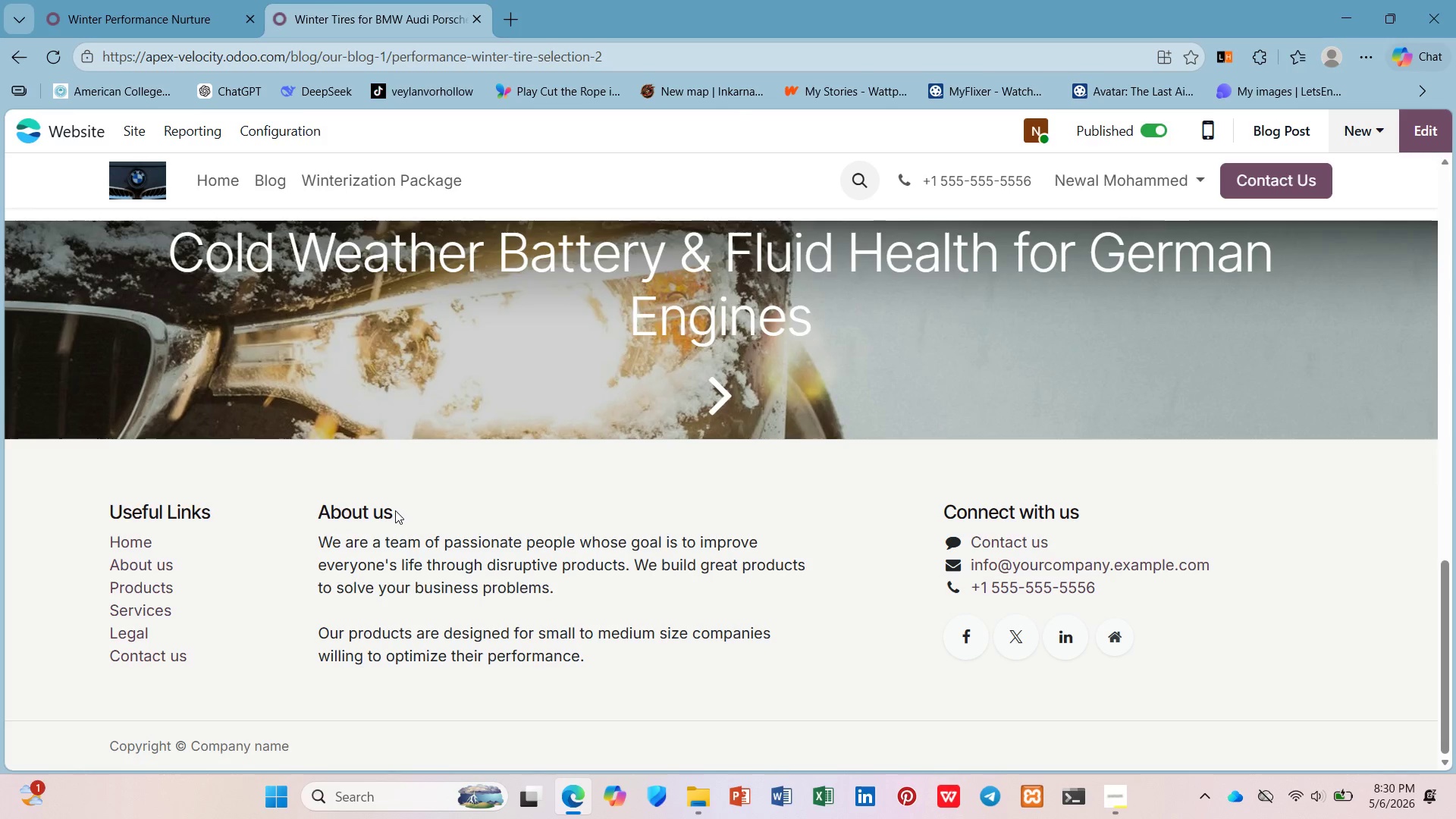 
left_click([389, 511])
 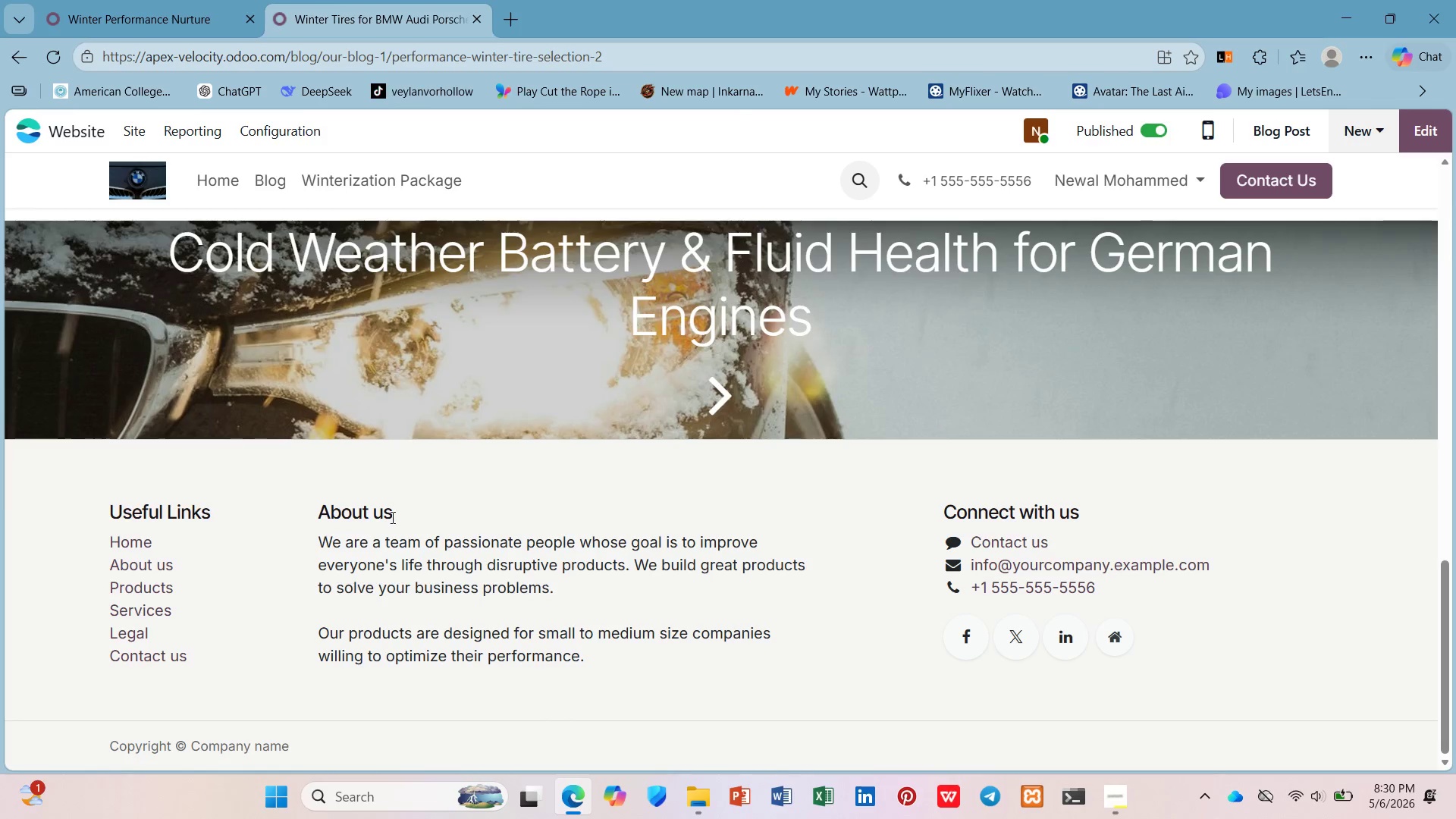 
left_click([391, 517])
 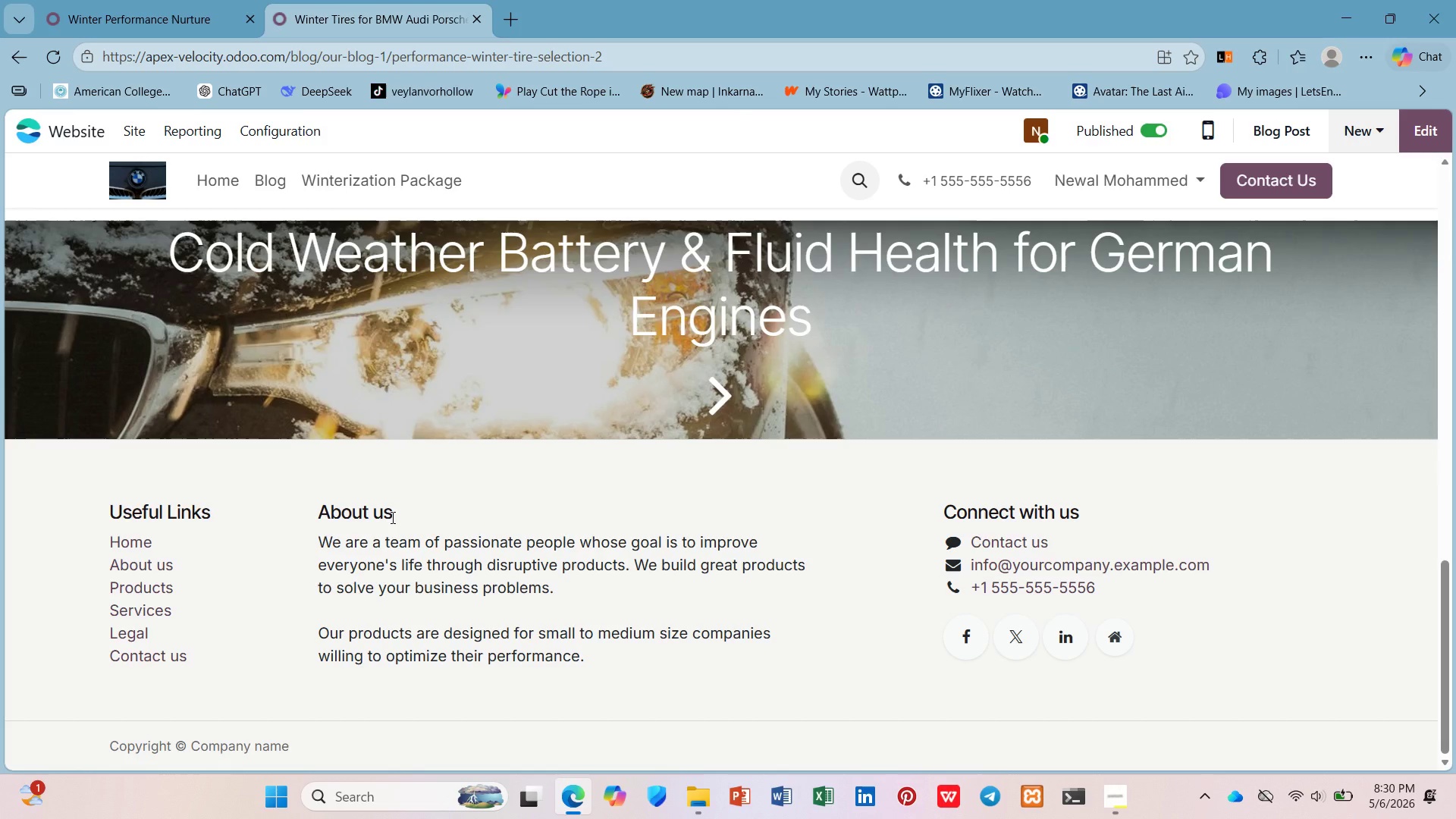 
key(Enter)
 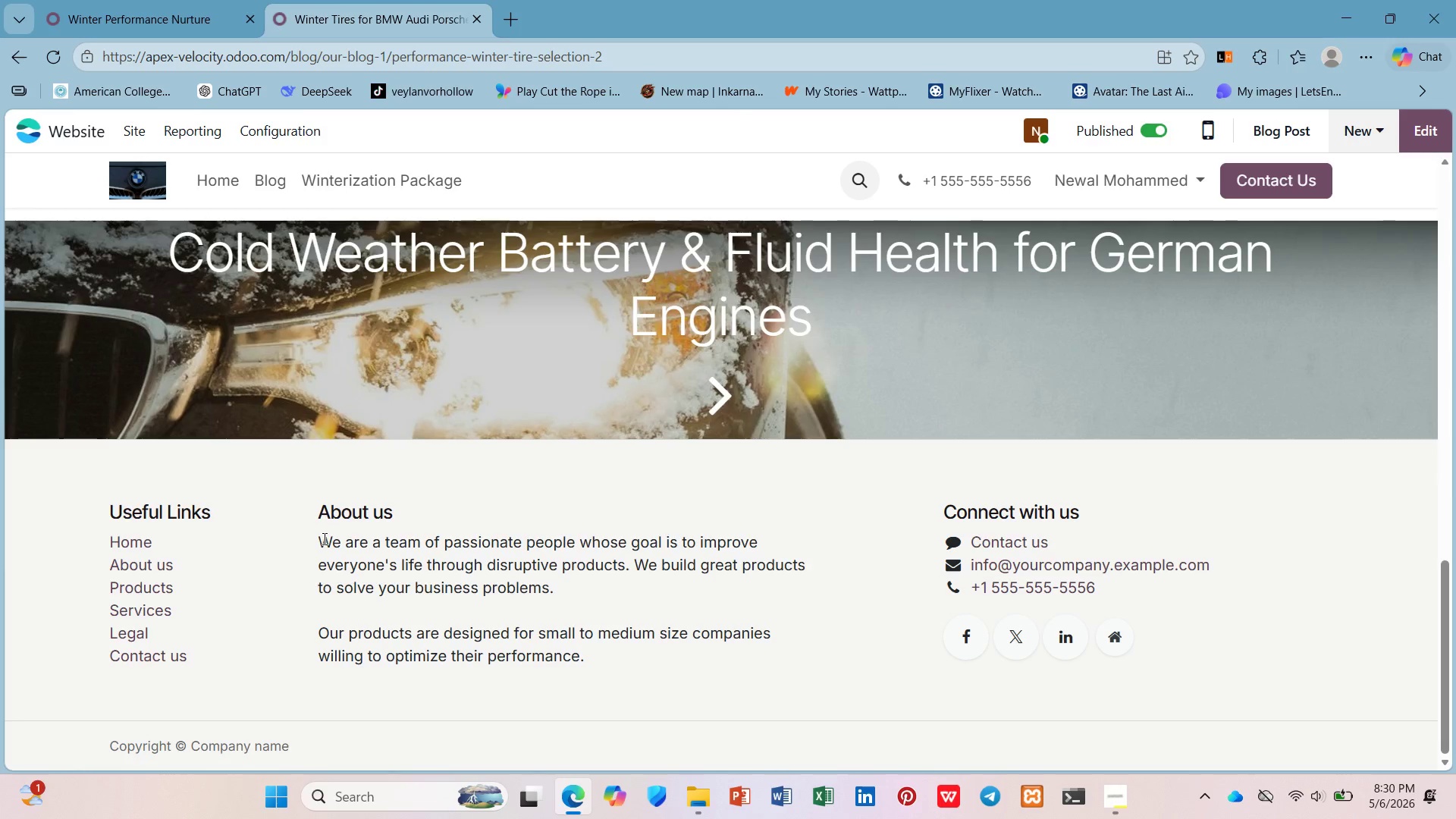 
left_click([316, 543])
 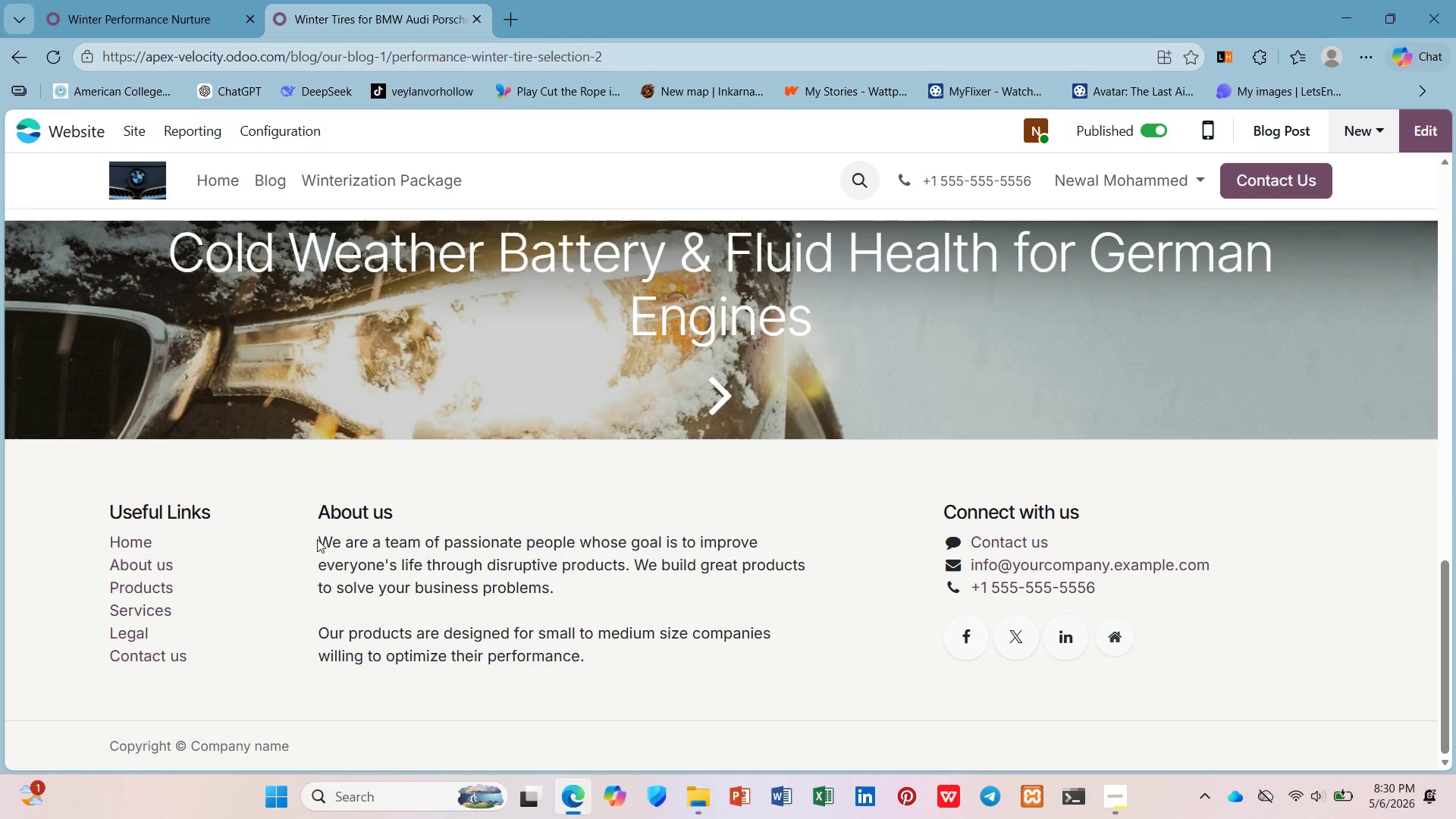 
left_click([317, 539])
 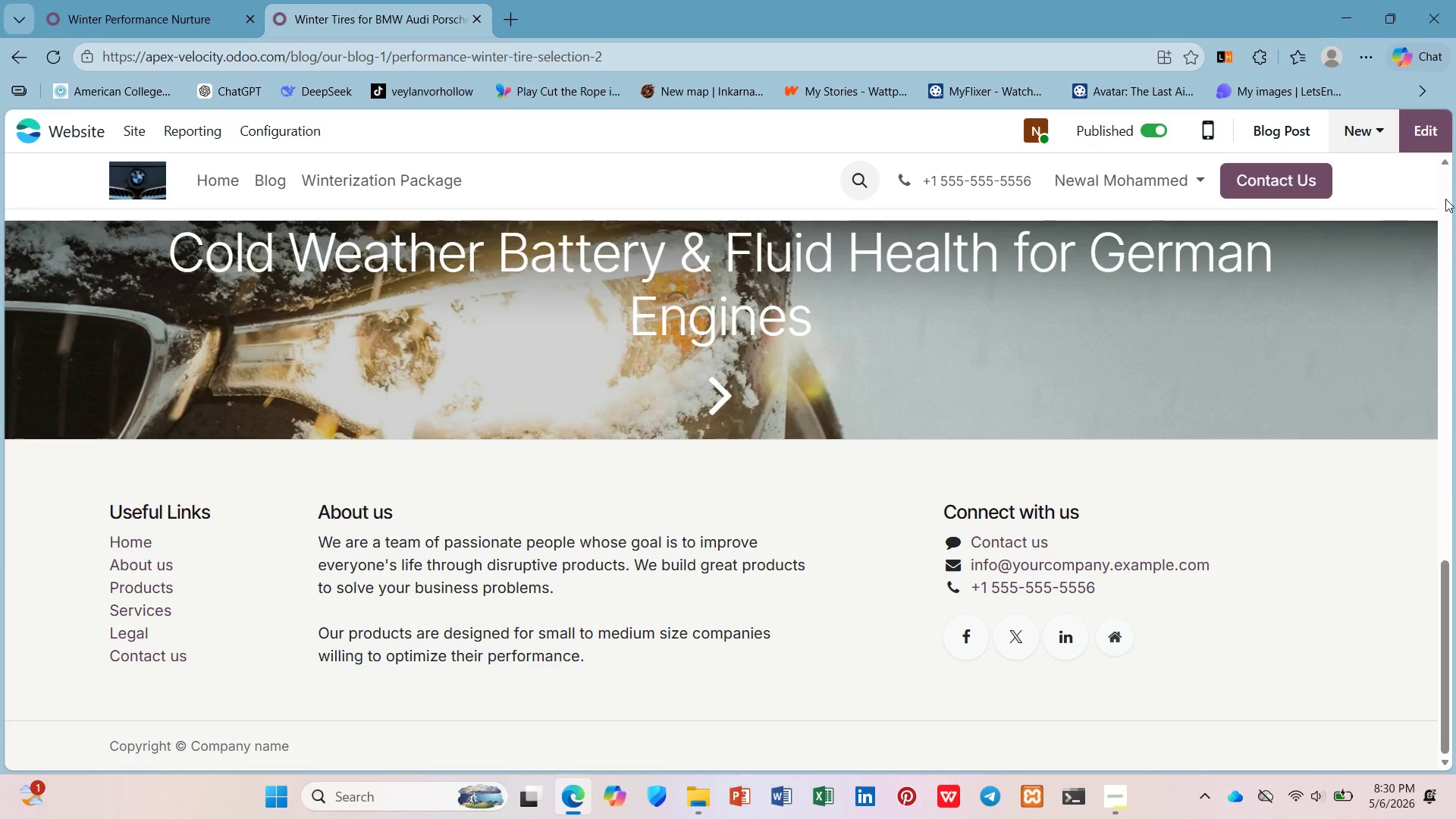 
left_click([1414, 136])
 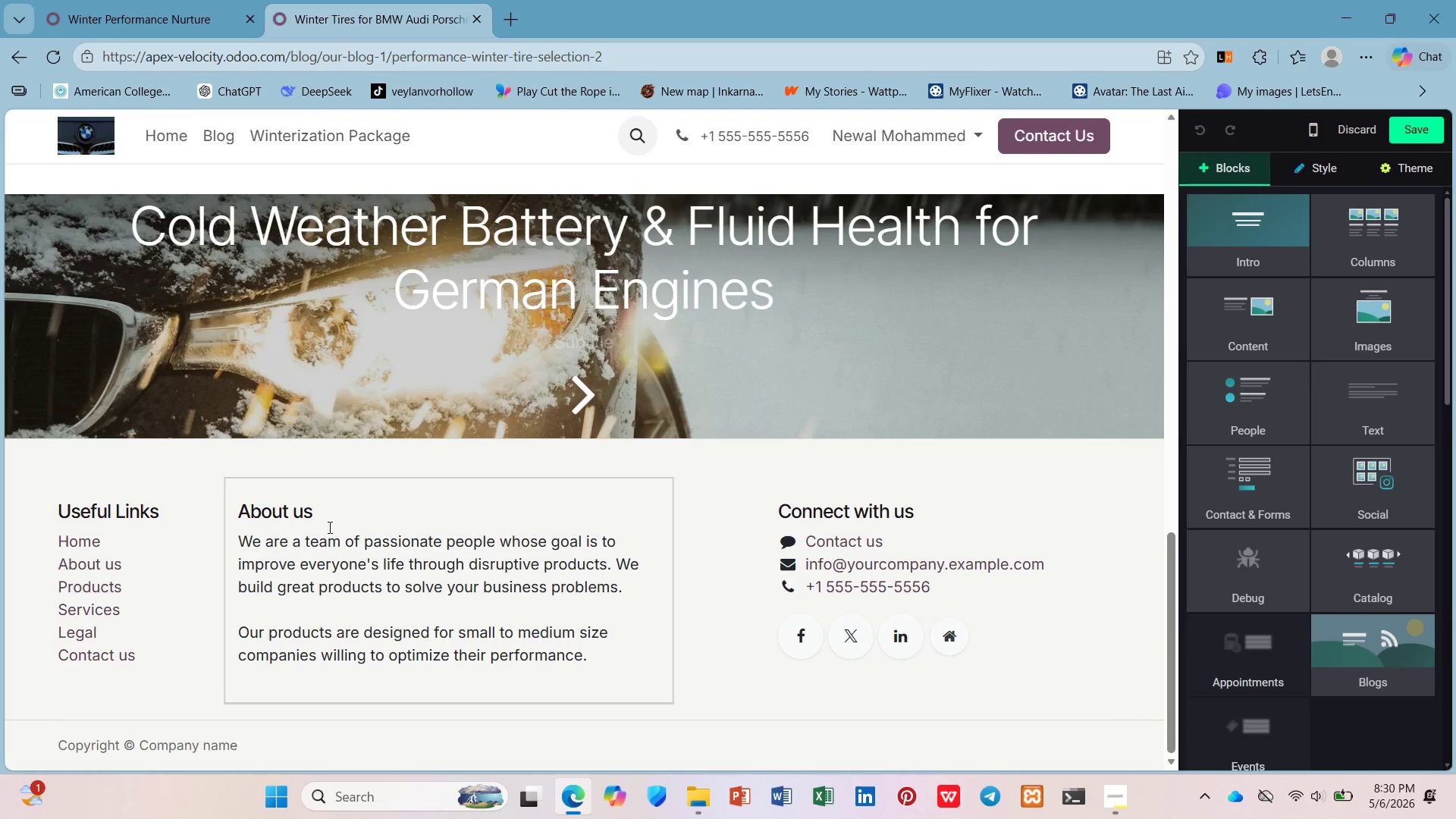 
left_click([333, 510])
 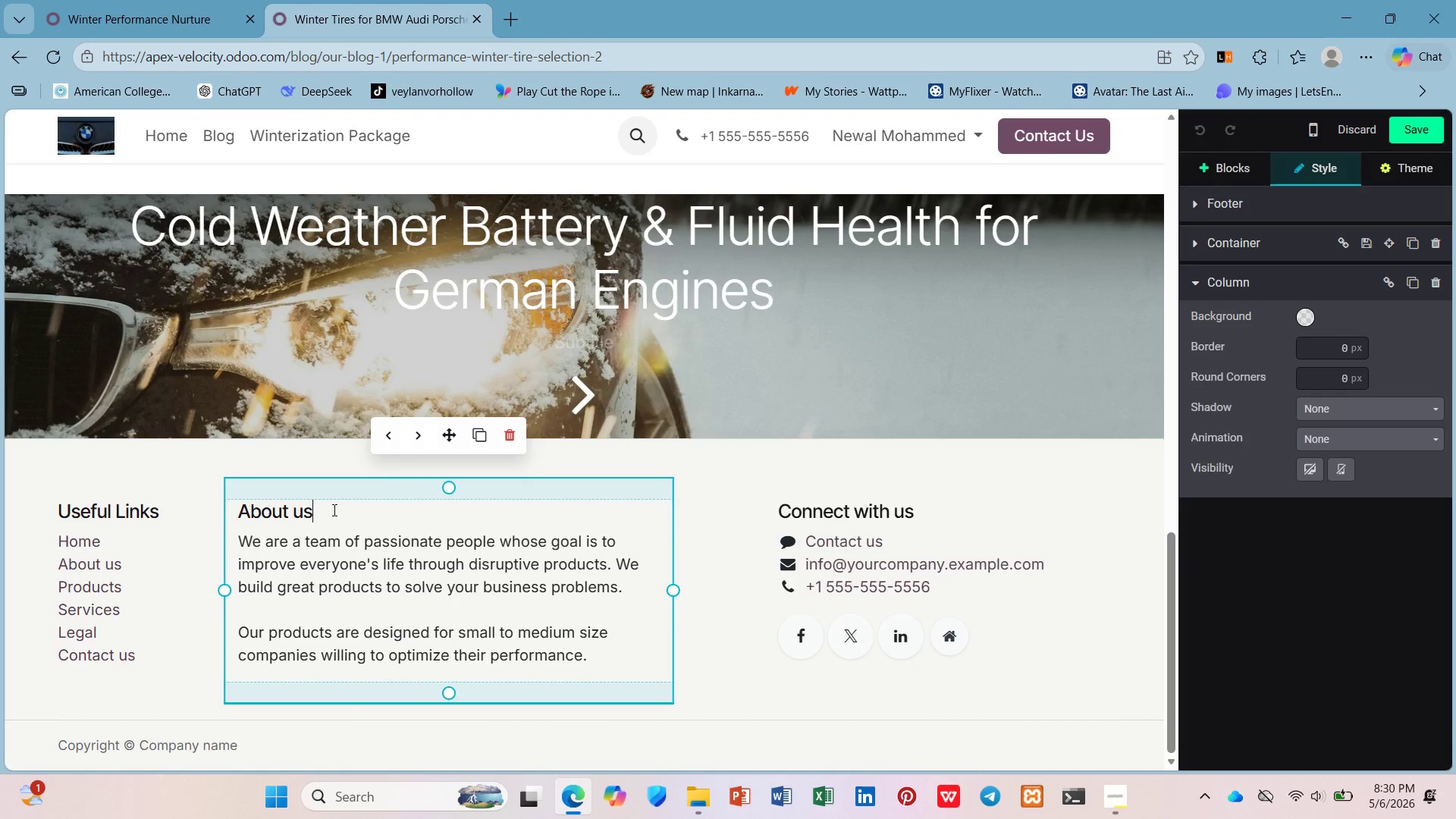 
key(Enter)
 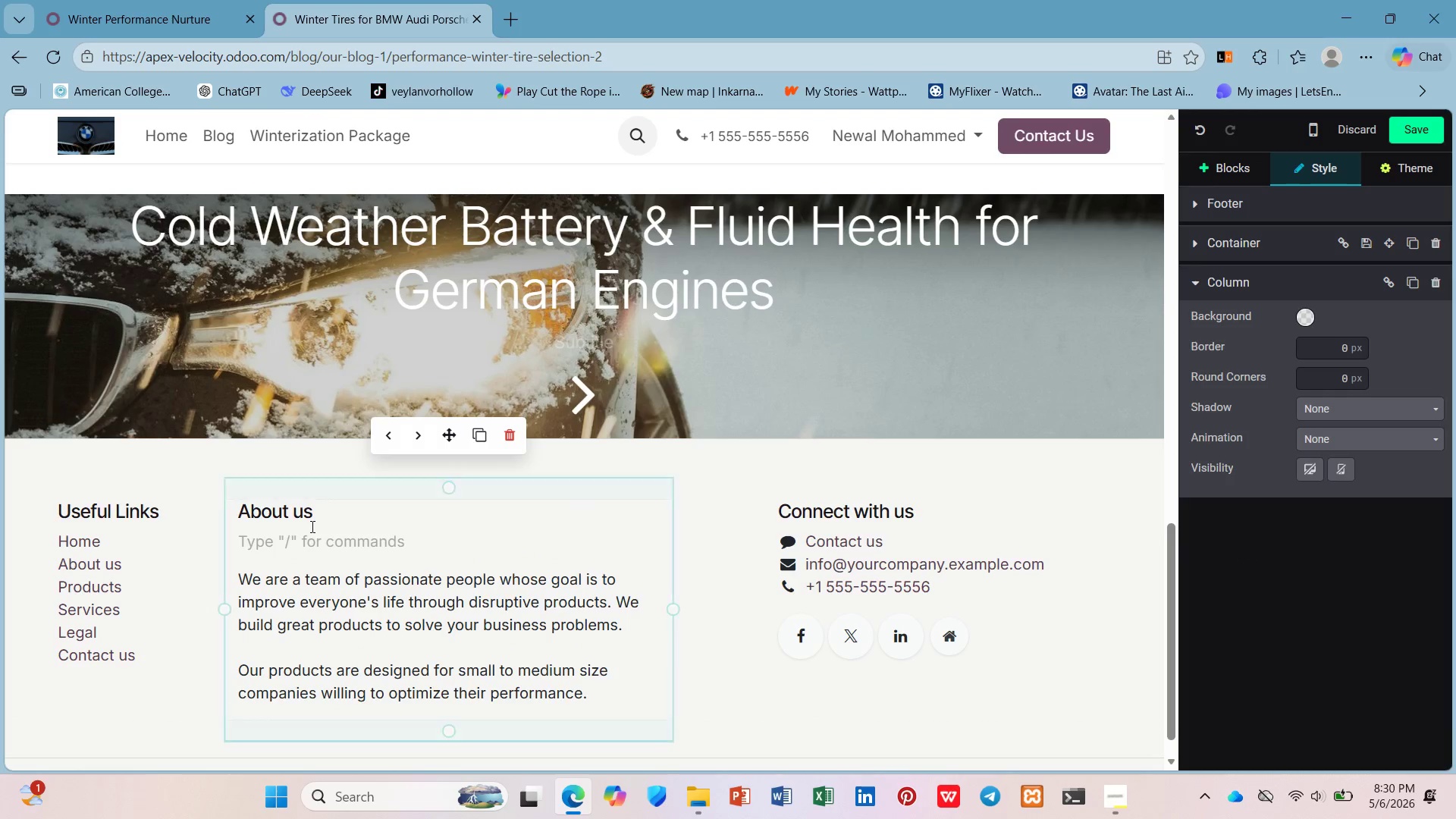 
key(Control+V)
 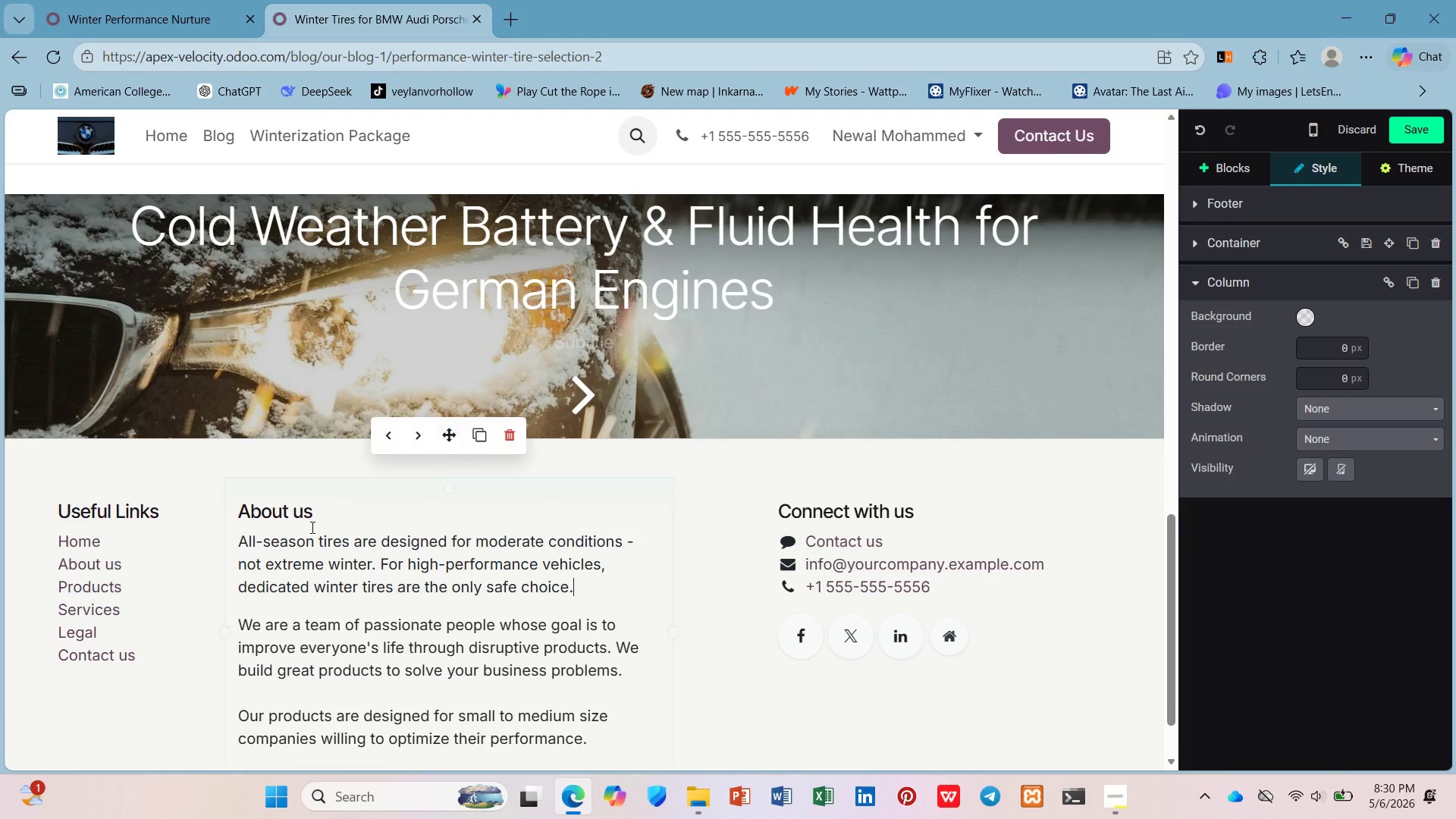 
scroll: coordinate [311, 527], scroll_direction: down, amount: 3.0
 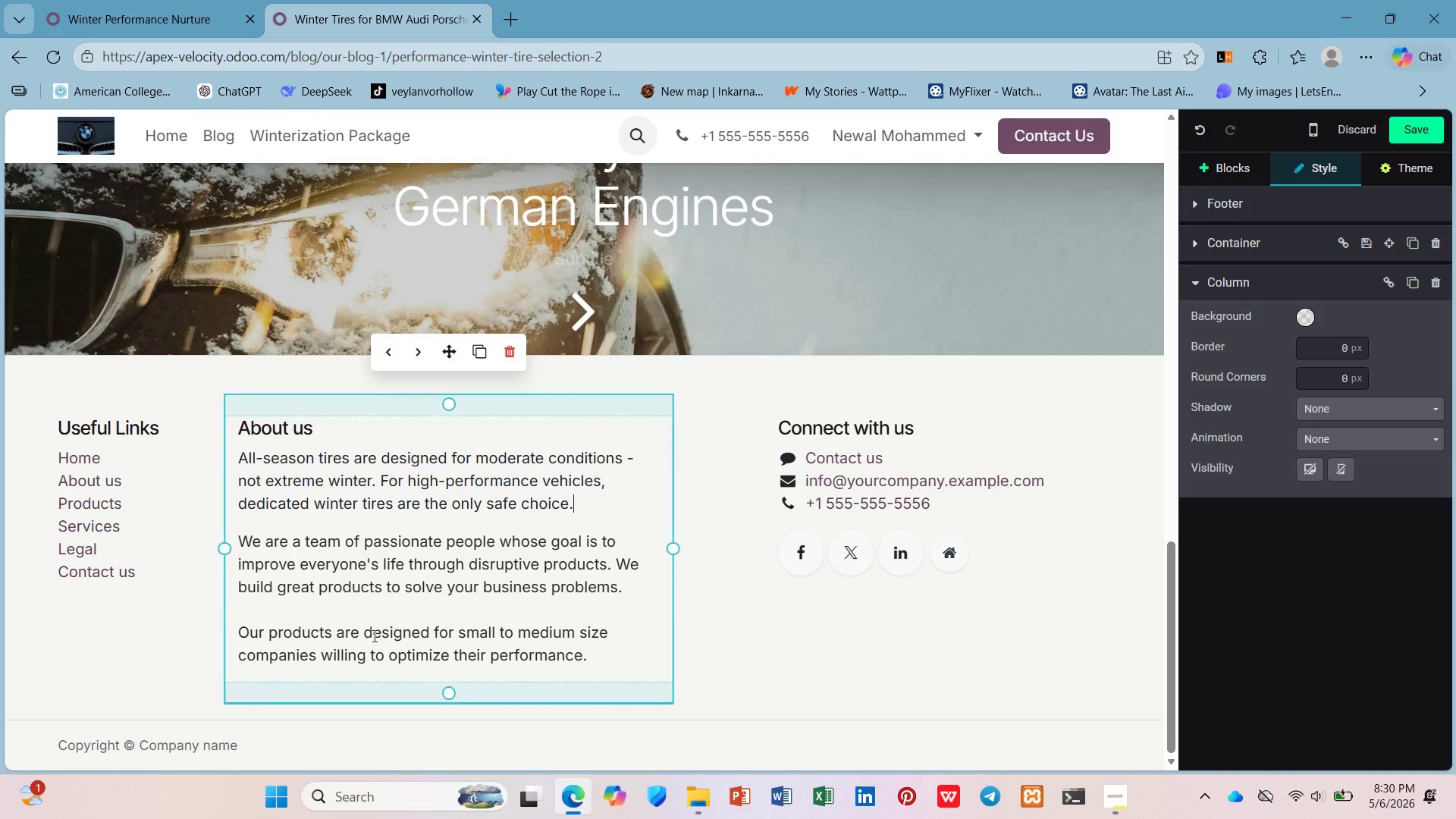 
left_click([373, 637])
 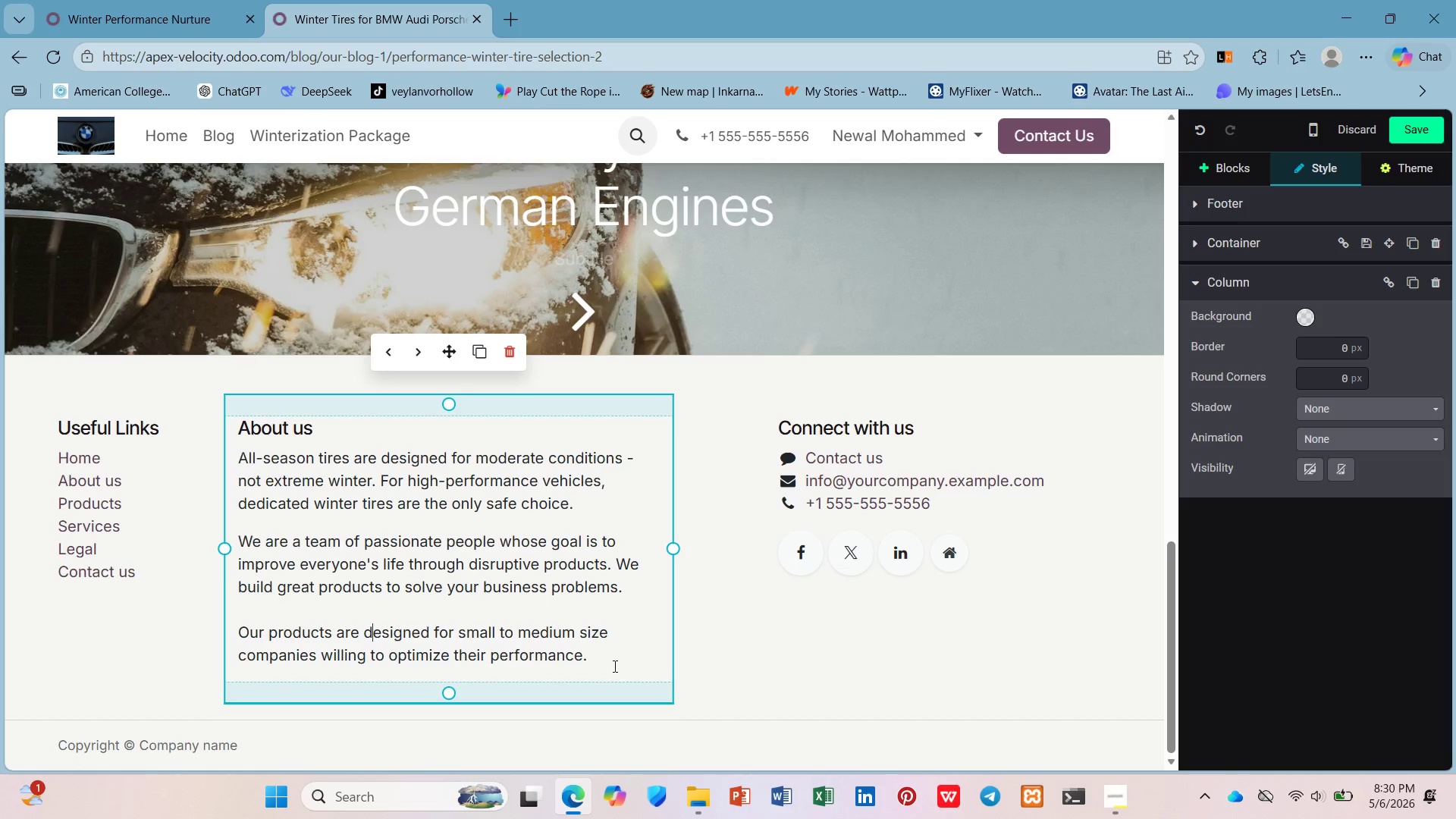 
left_click_drag(start_coordinate=[611, 661], to_coordinate=[623, 592])
 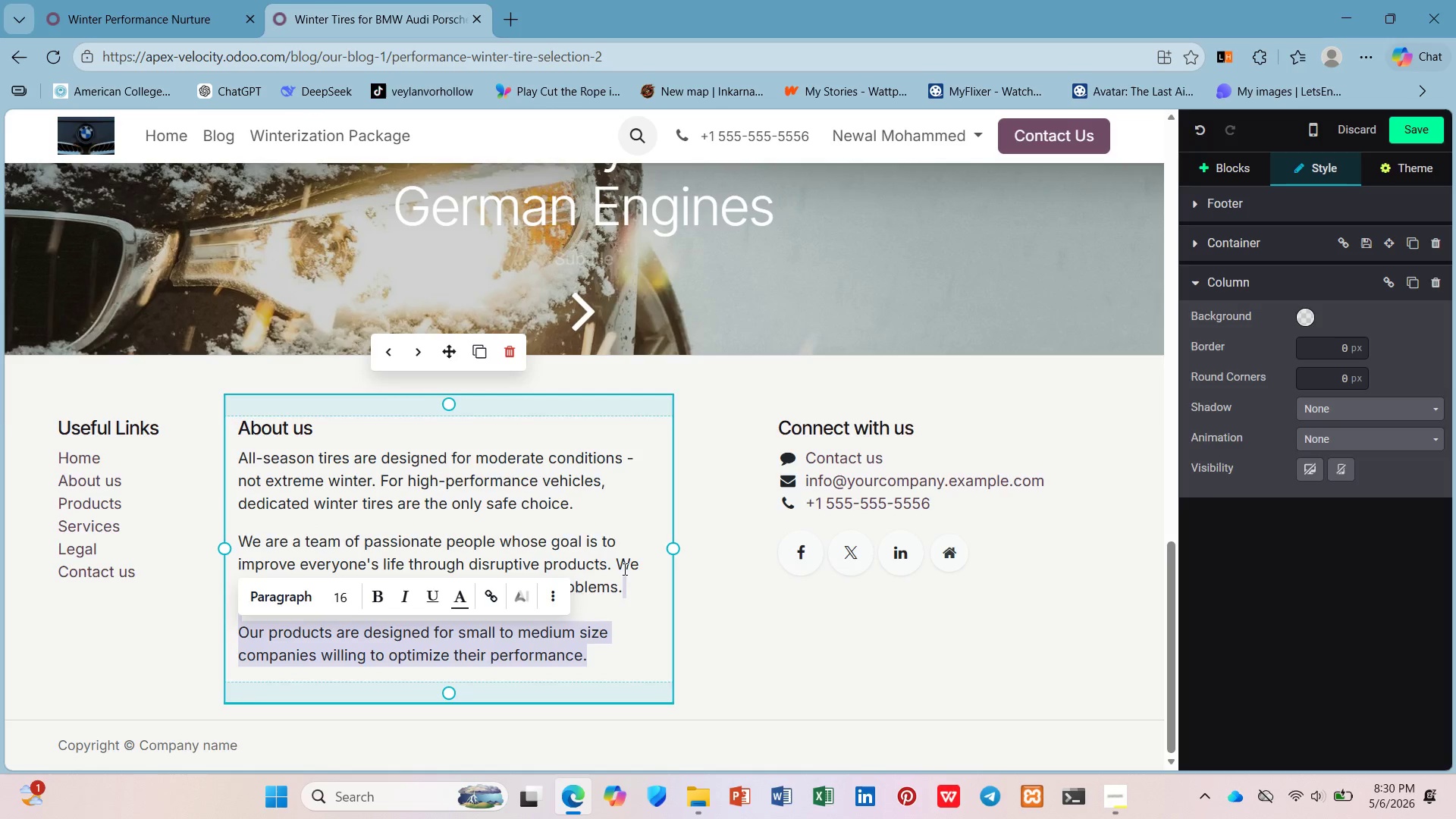 
key(Backspace)
 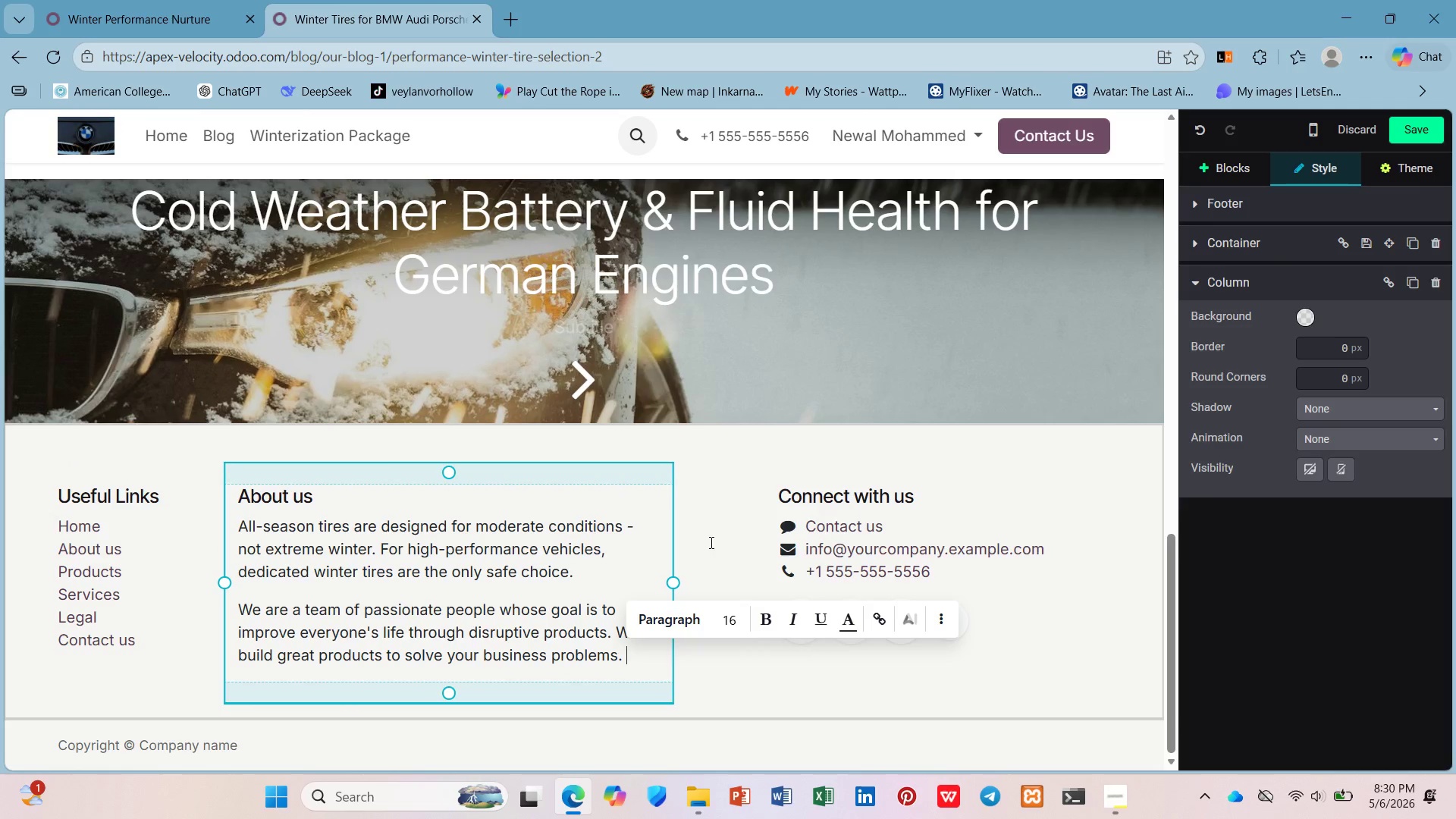 
key(Backspace)
 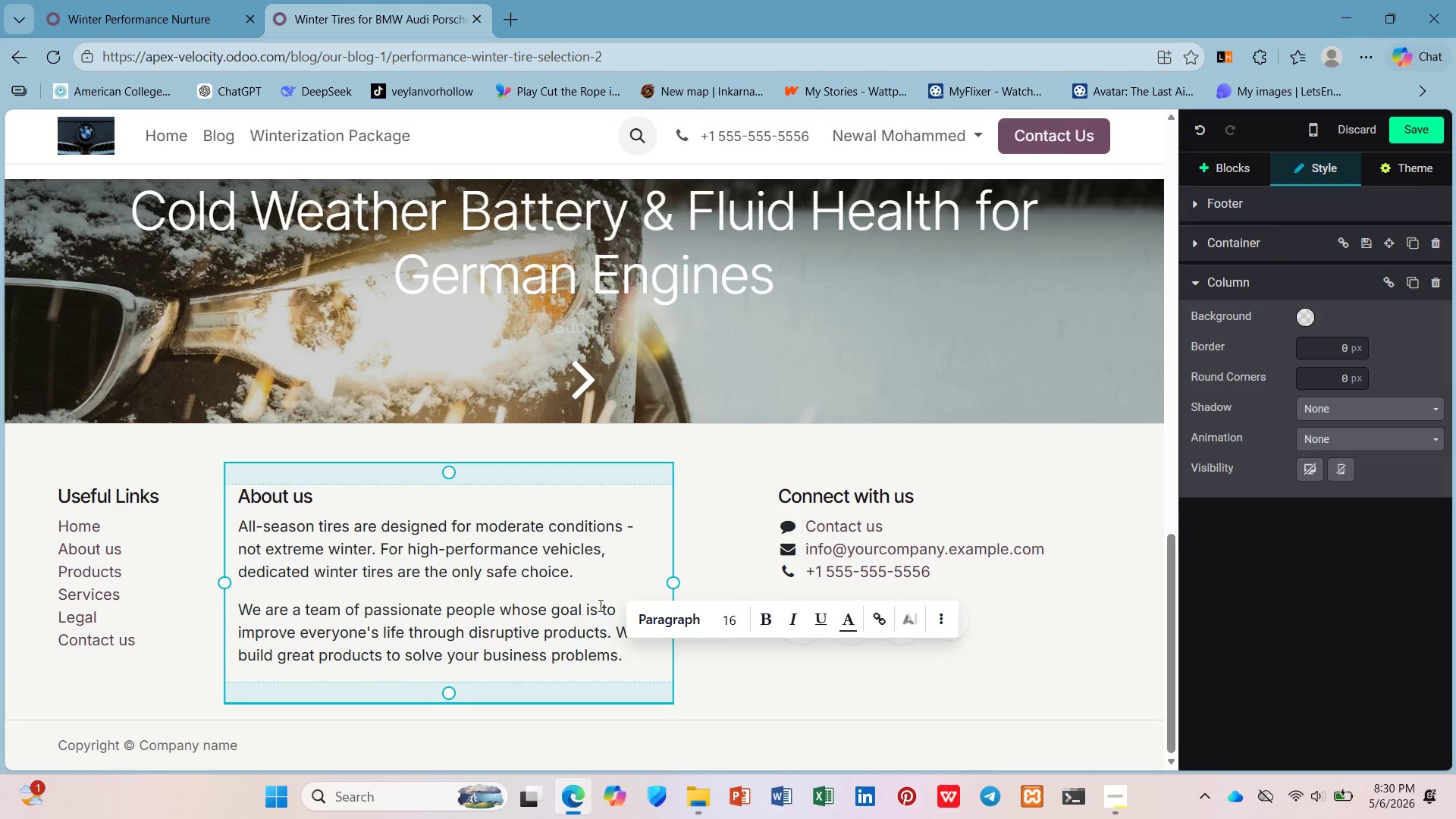 
wait(5.26)
 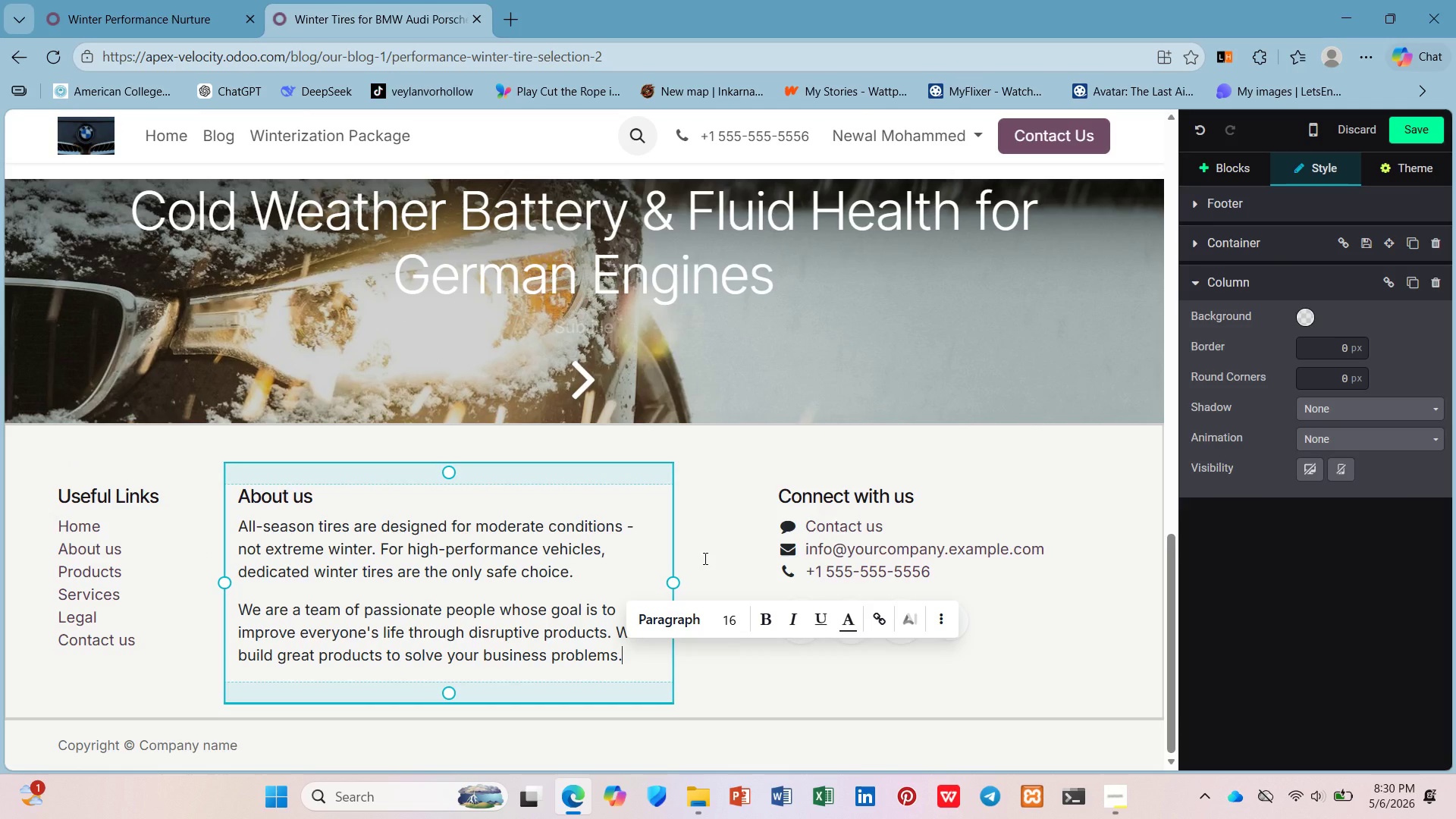 
left_click_drag(start_coordinate=[627, 657], to_coordinate=[237, 525])
 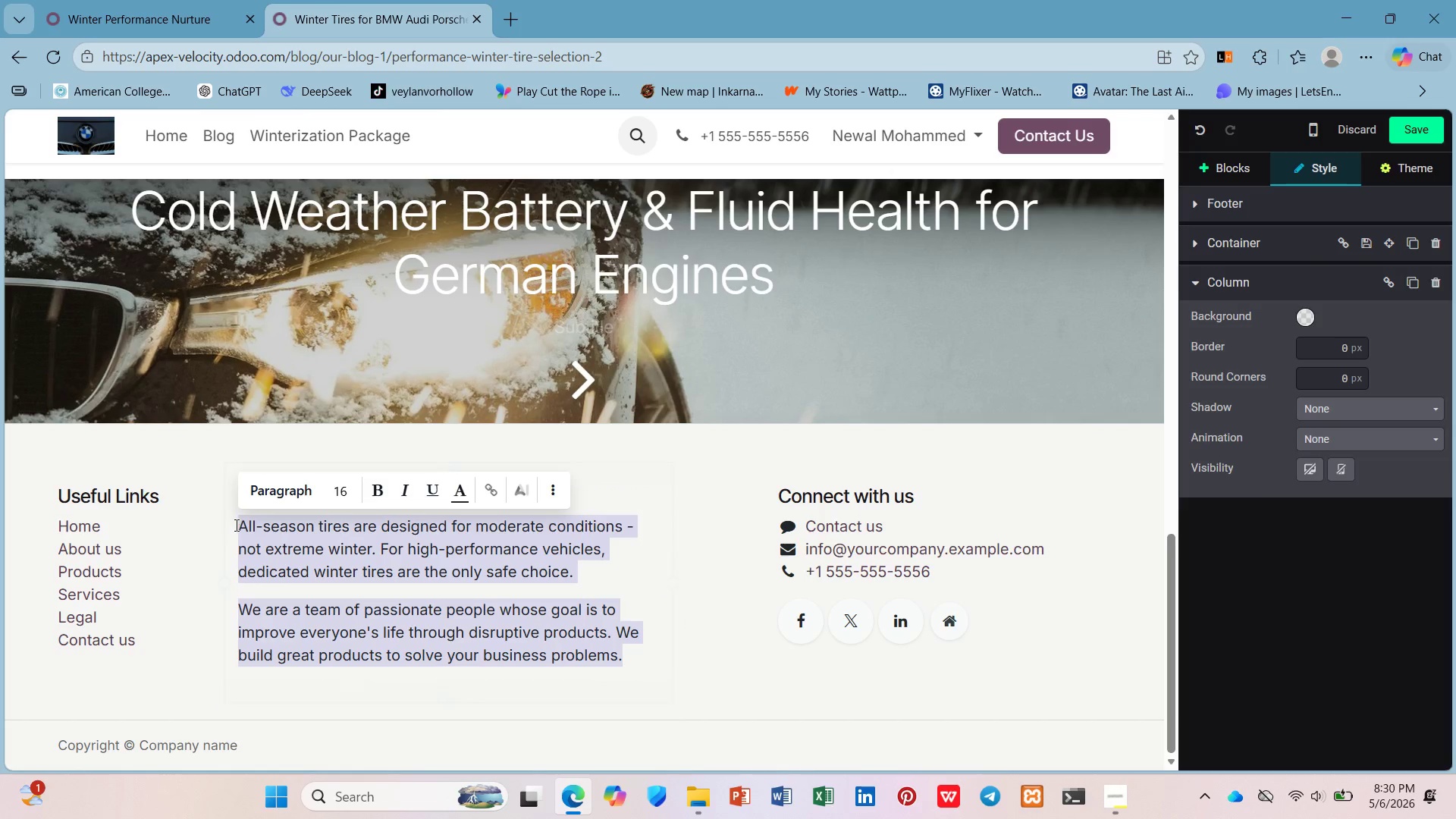 
key(Control+C)
 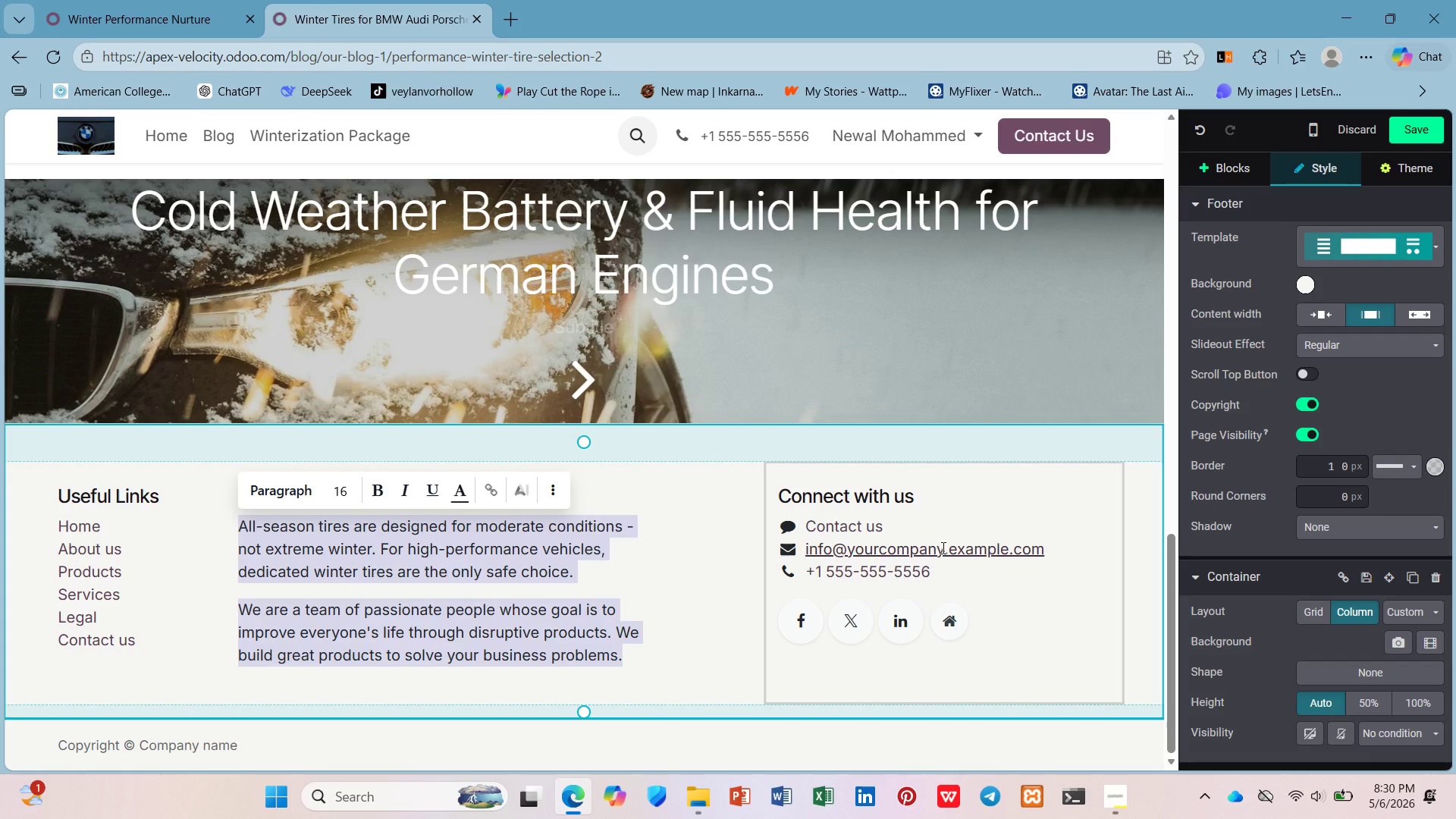 
wait(7.0)
 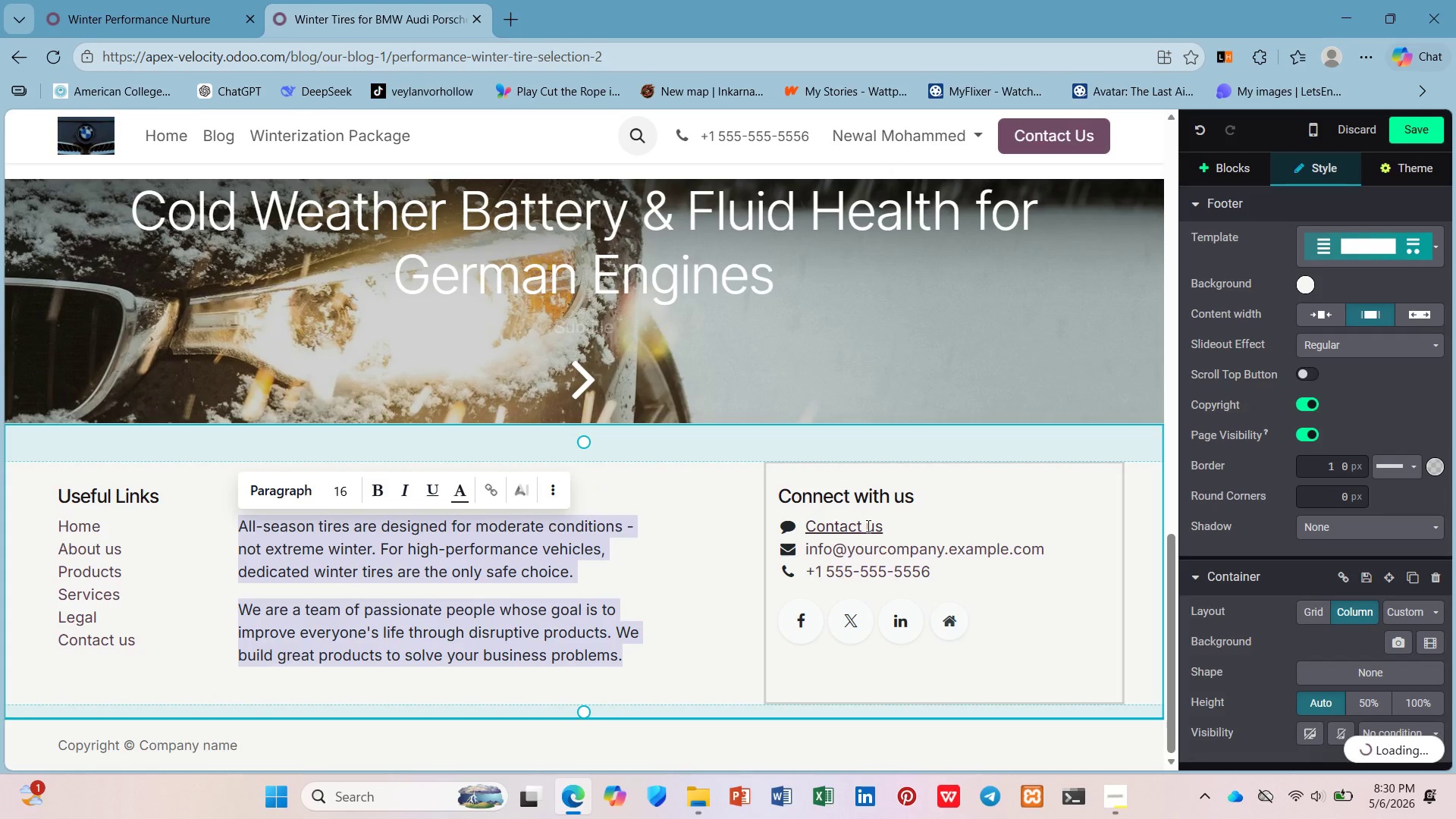 
scroll: coordinate [546, 451], scroll_direction: up, amount: 17.0
 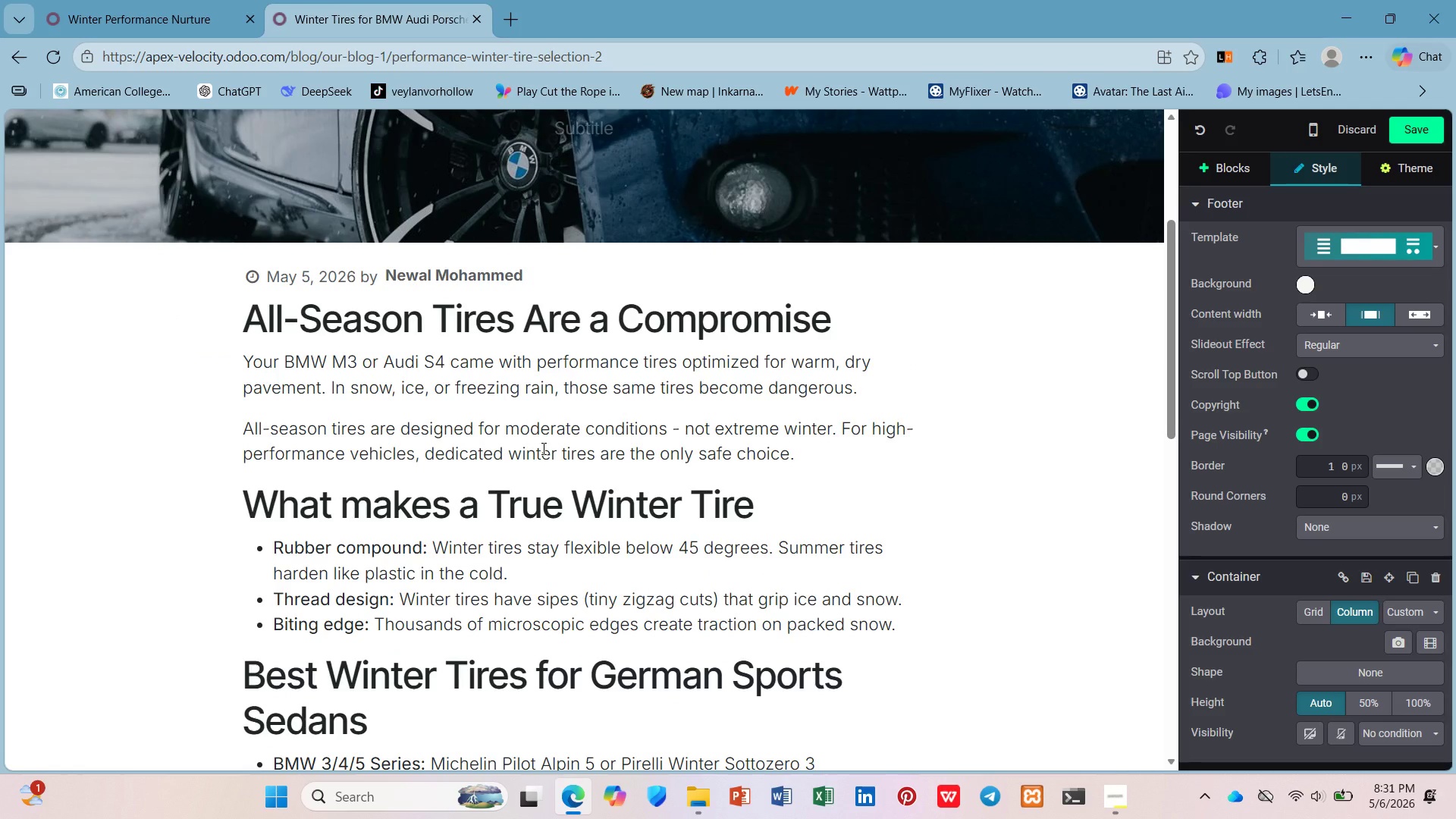 
wait(5.2)
 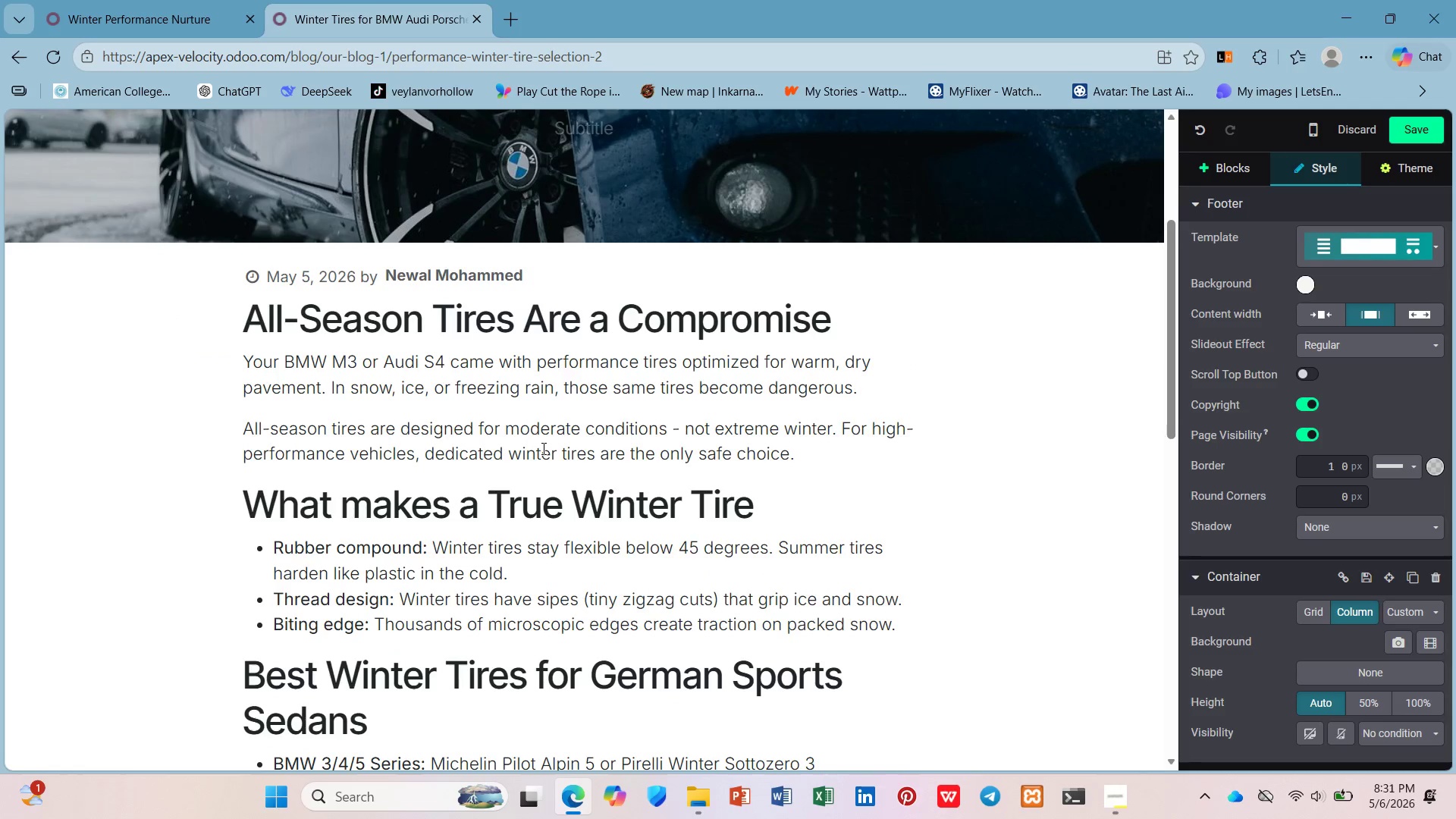 
scroll: coordinate [542, 448], scroll_direction: down, amount: 3.0
 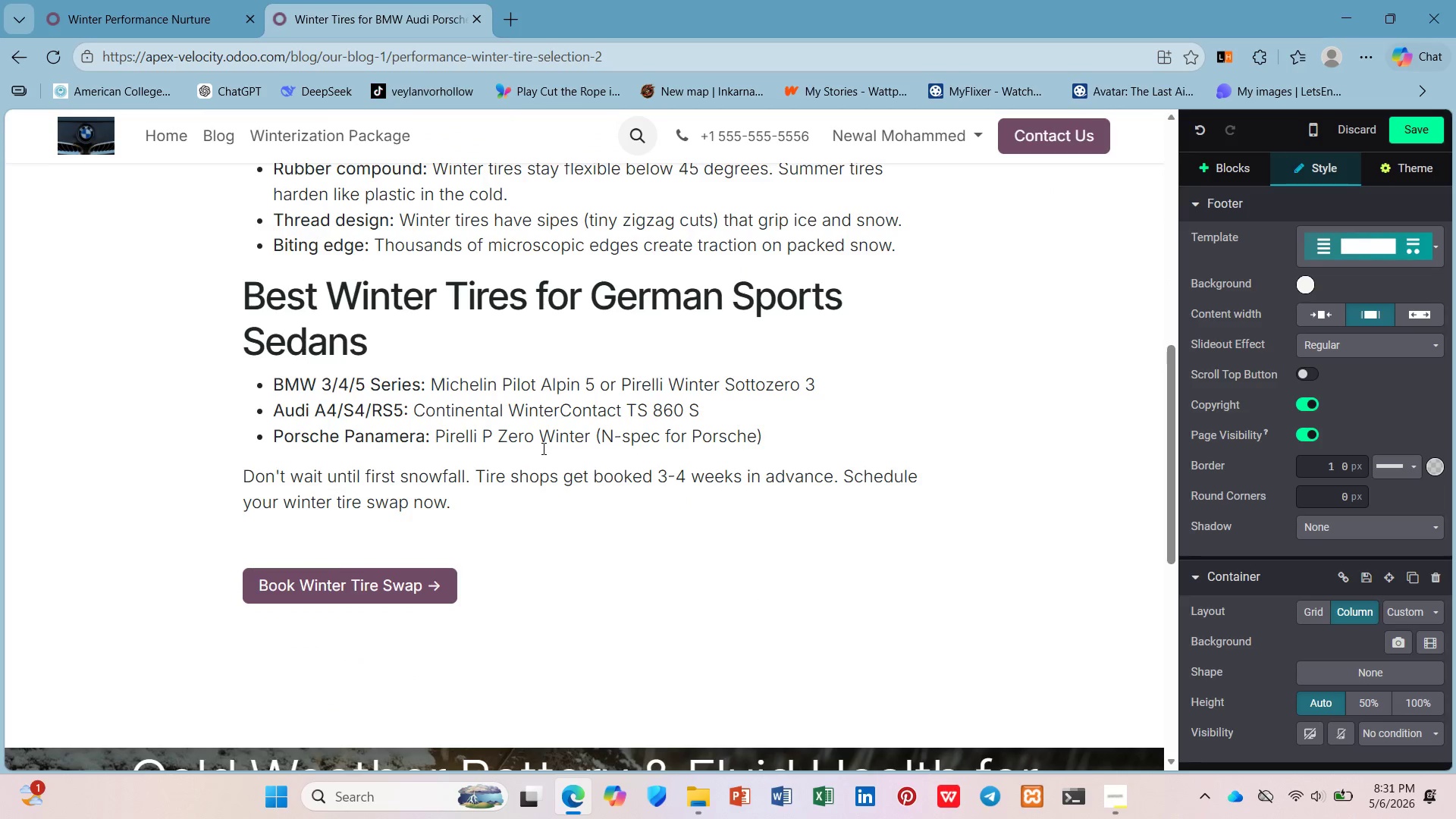 
scroll: coordinate [541, 449], scroll_direction: up, amount: 2.0
 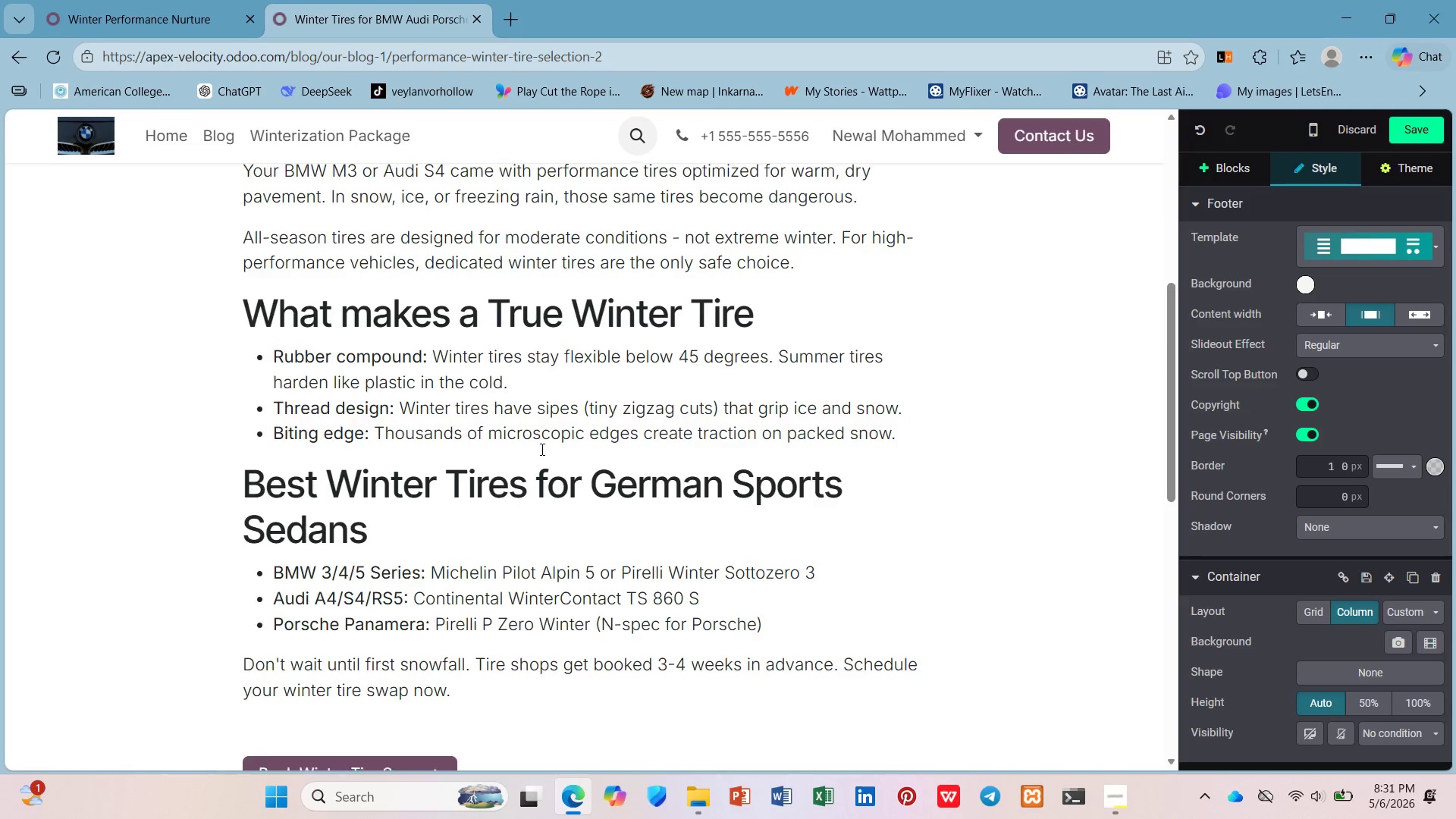 
scroll: coordinate [539, 450], scroll_direction: down, amount: 7.0
 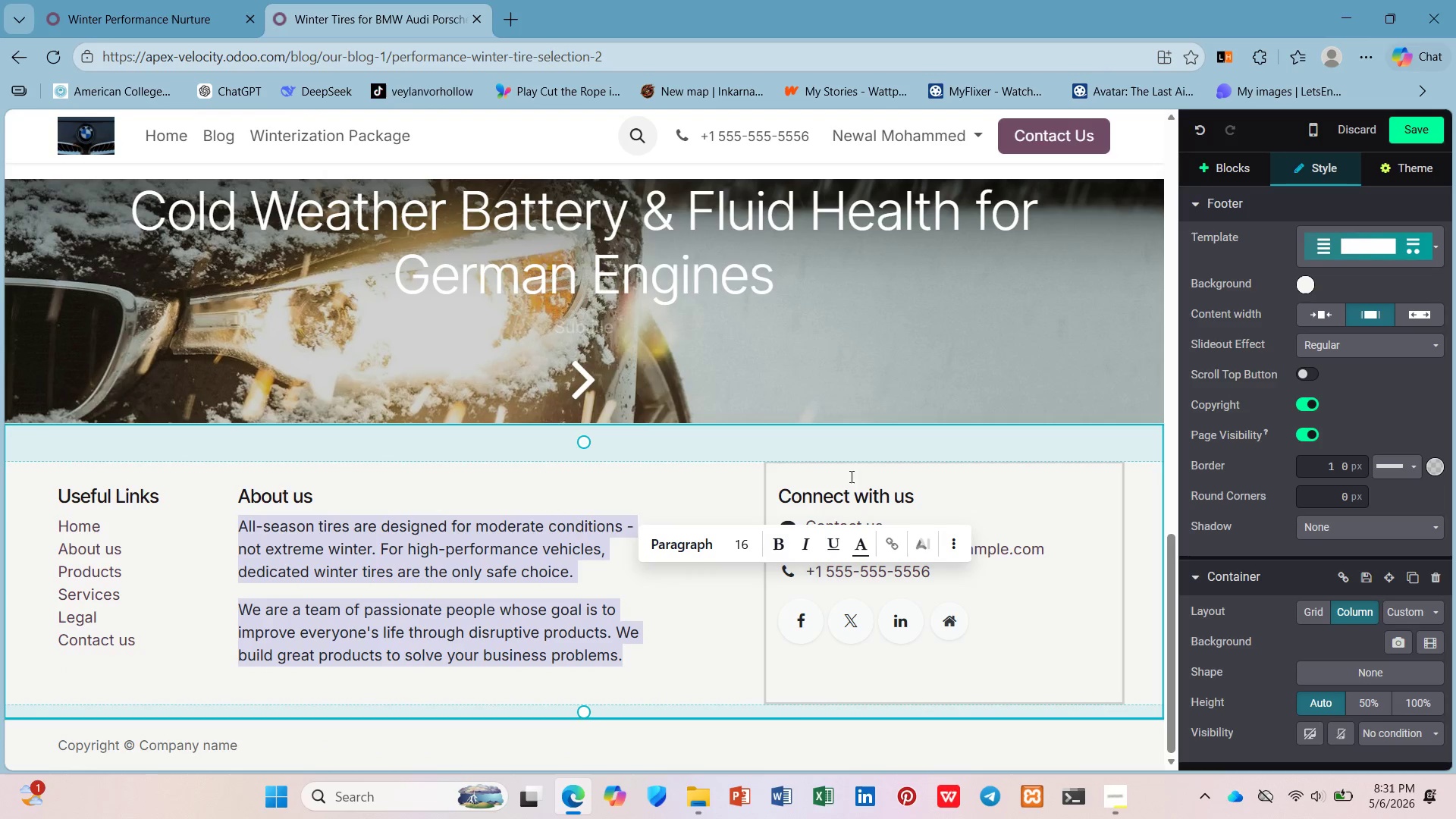 
left_click([893, 579])
 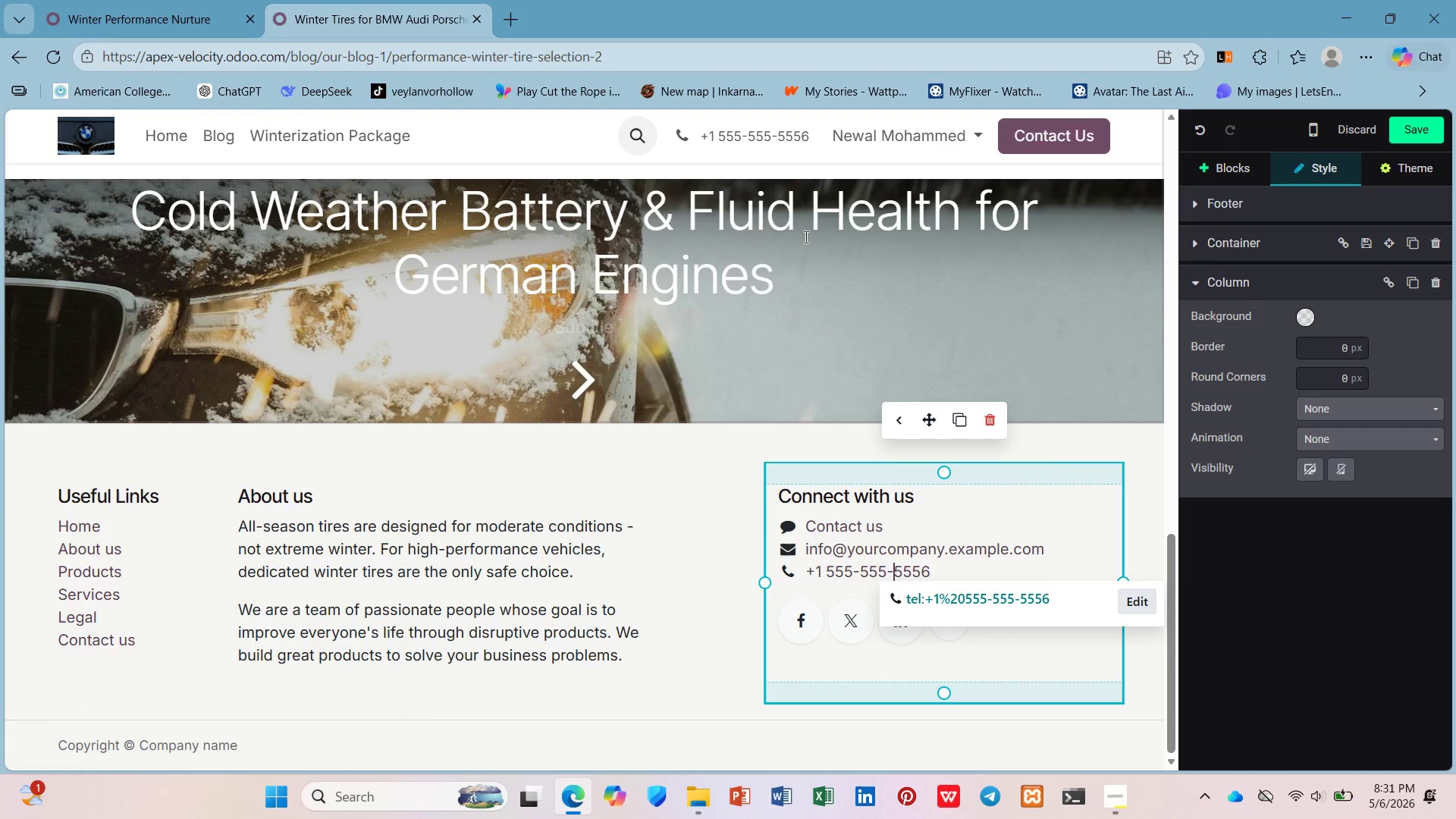 
left_click([794, 136])
 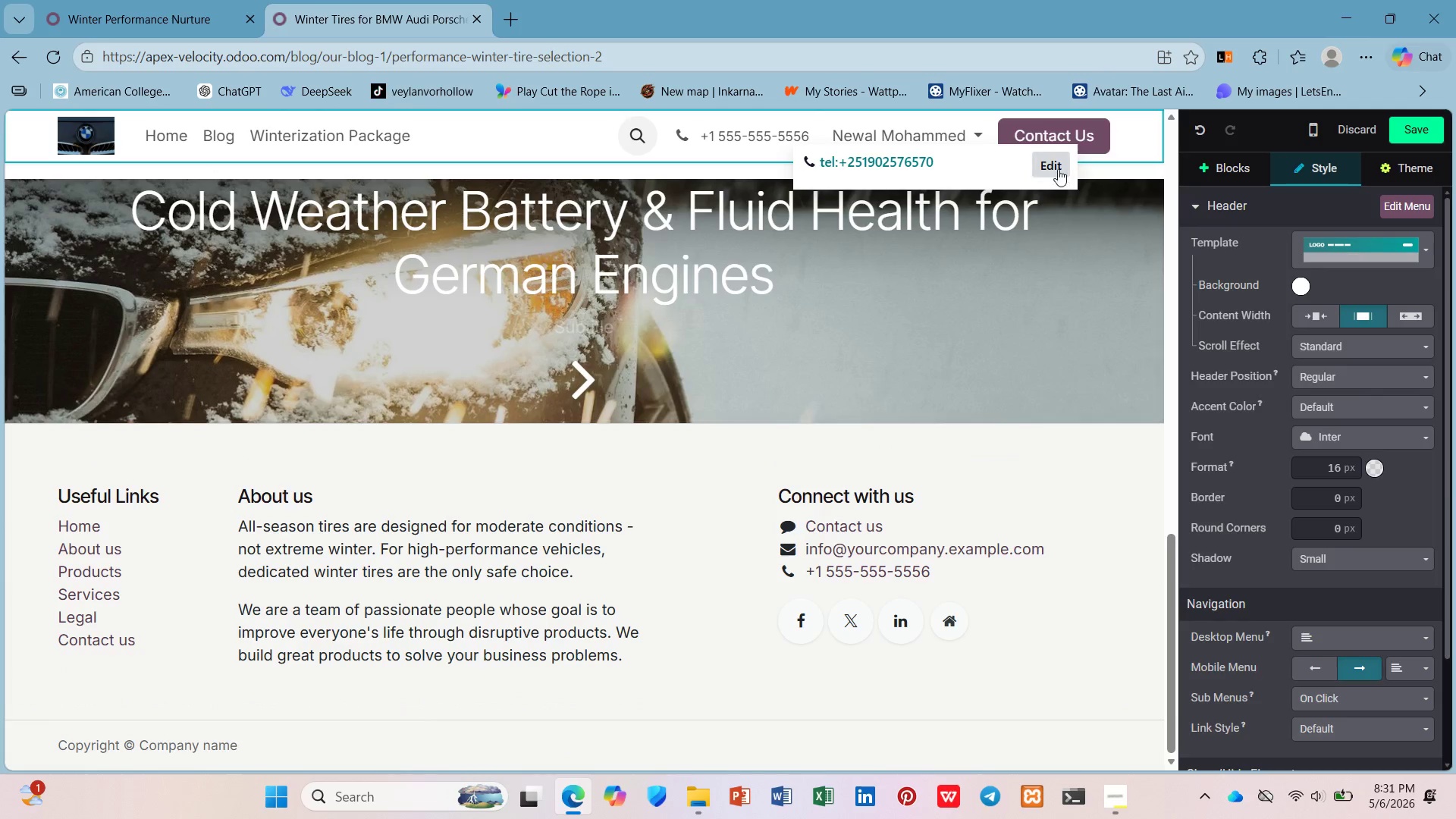 
left_click([1049, 169])
 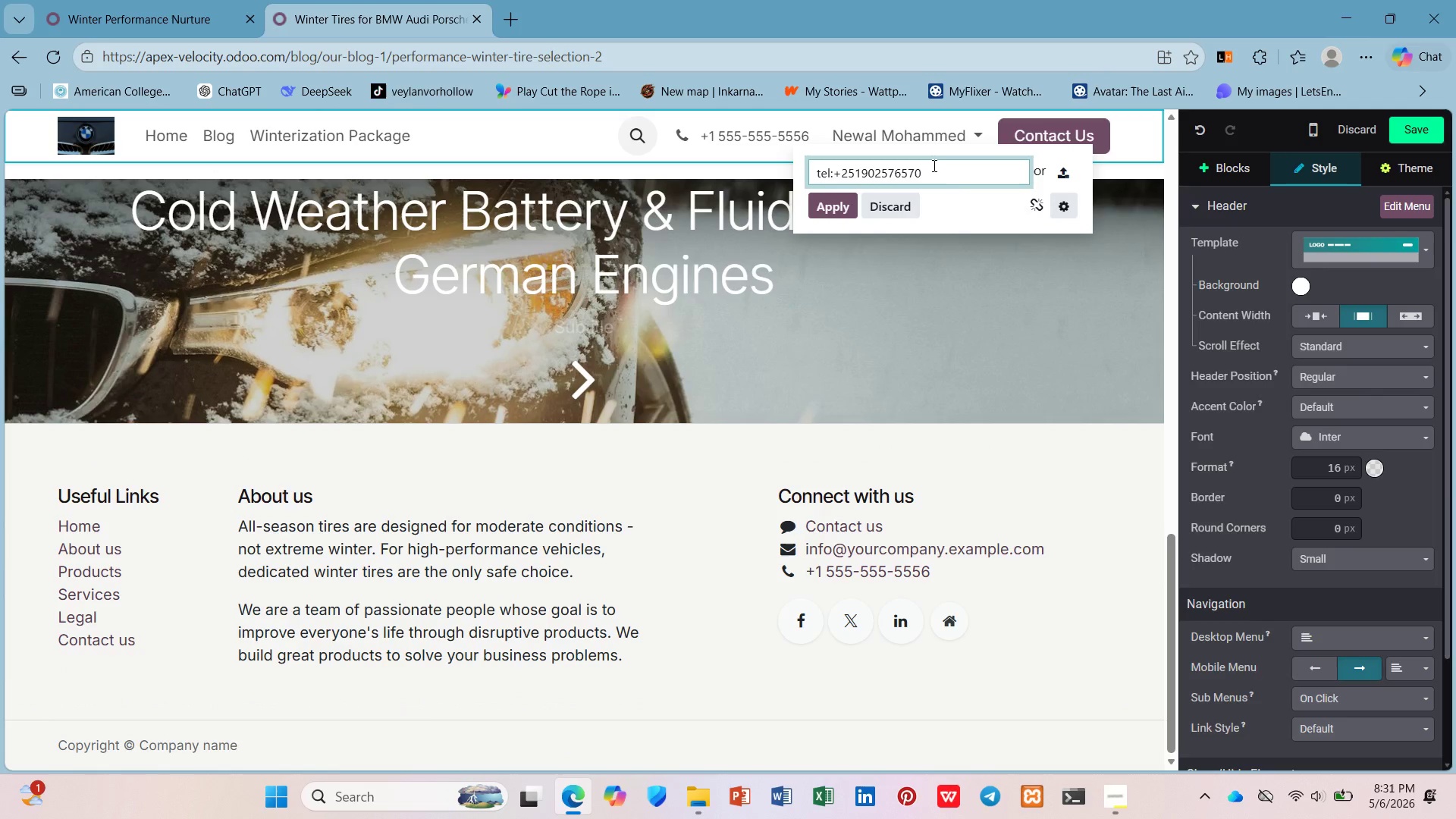 
left_click_drag(start_coordinate=[934, 168], to_coordinate=[795, 179])
 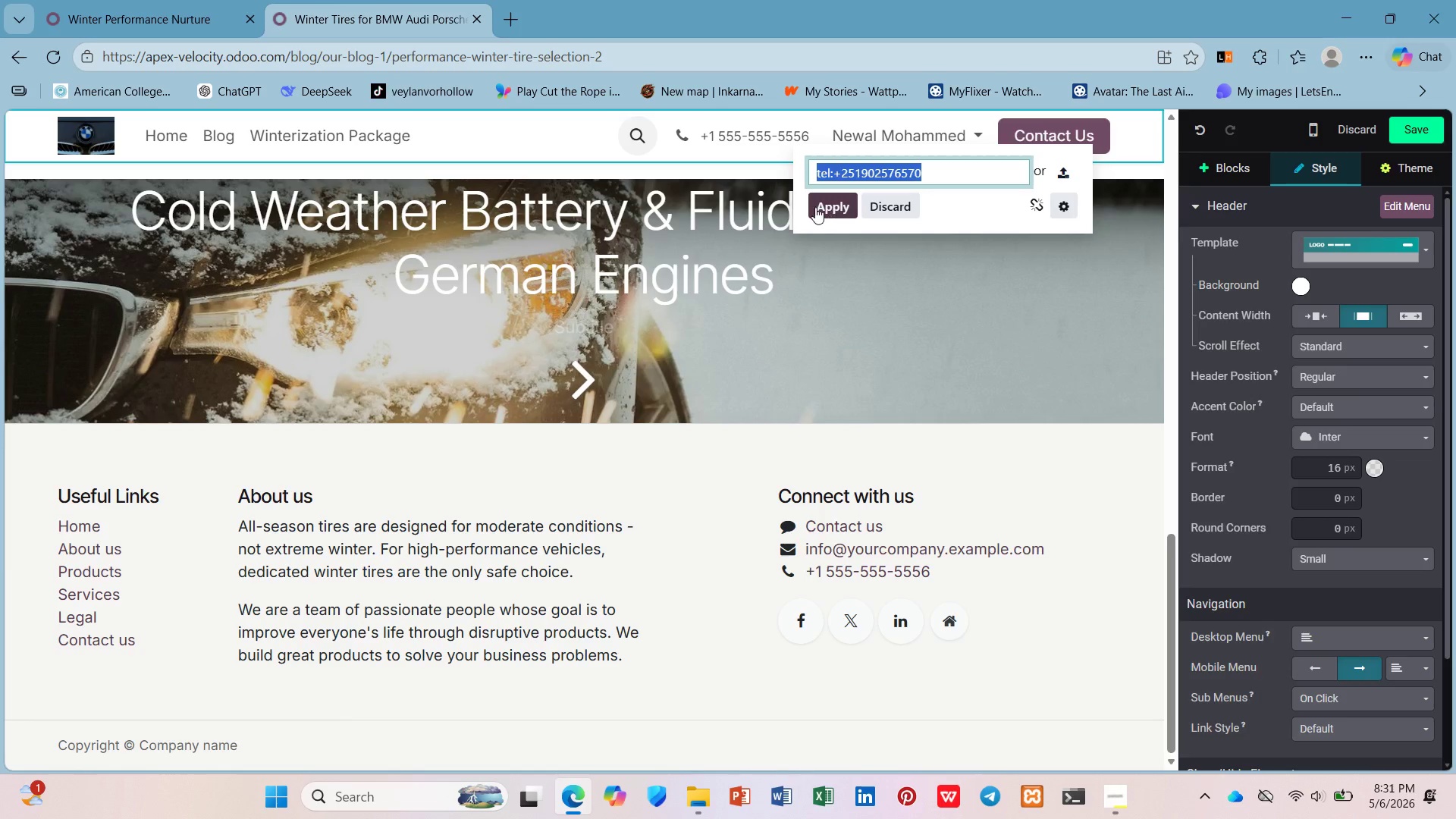 
wait(6.03)
 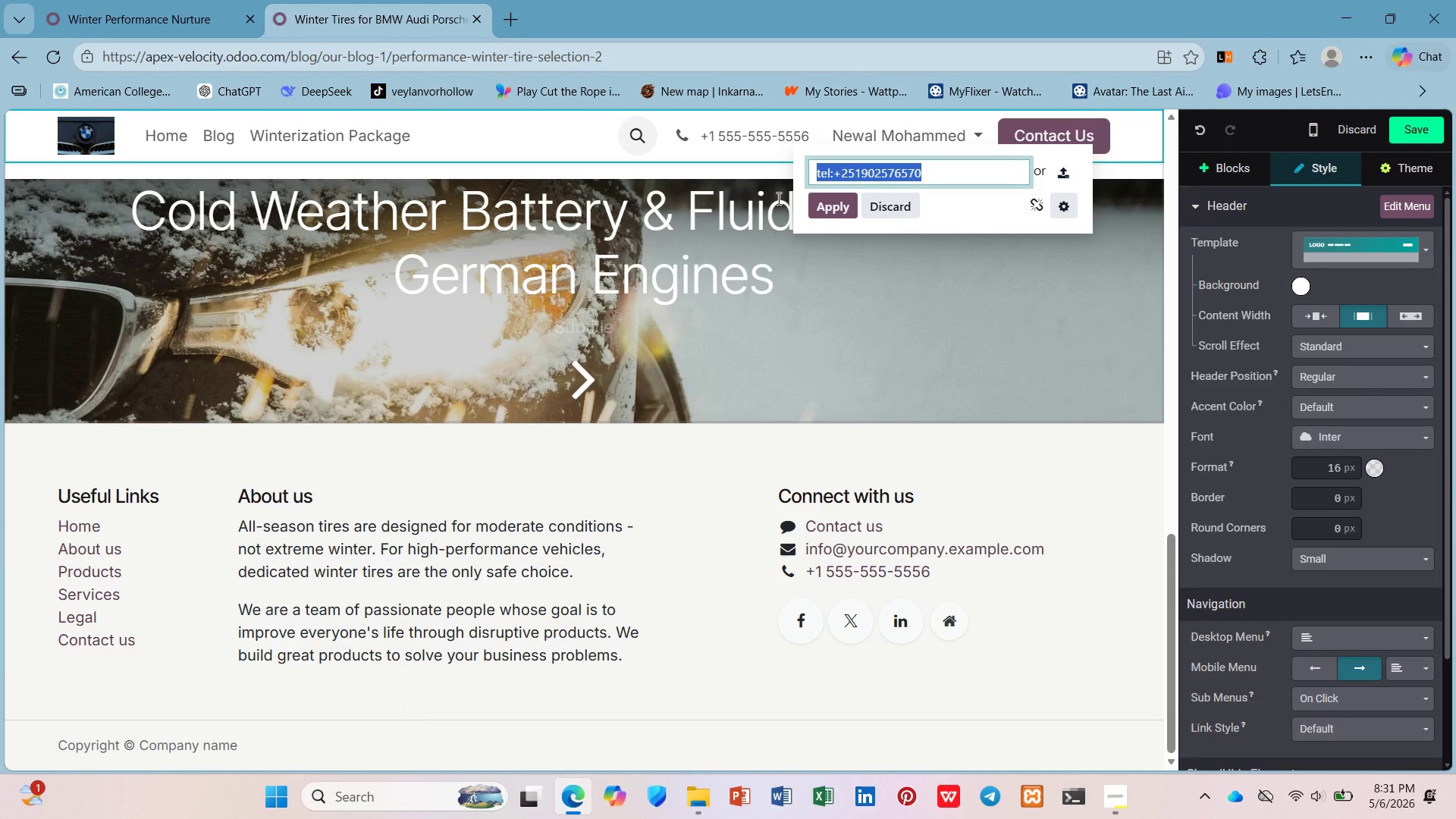 
key(Control+C)
 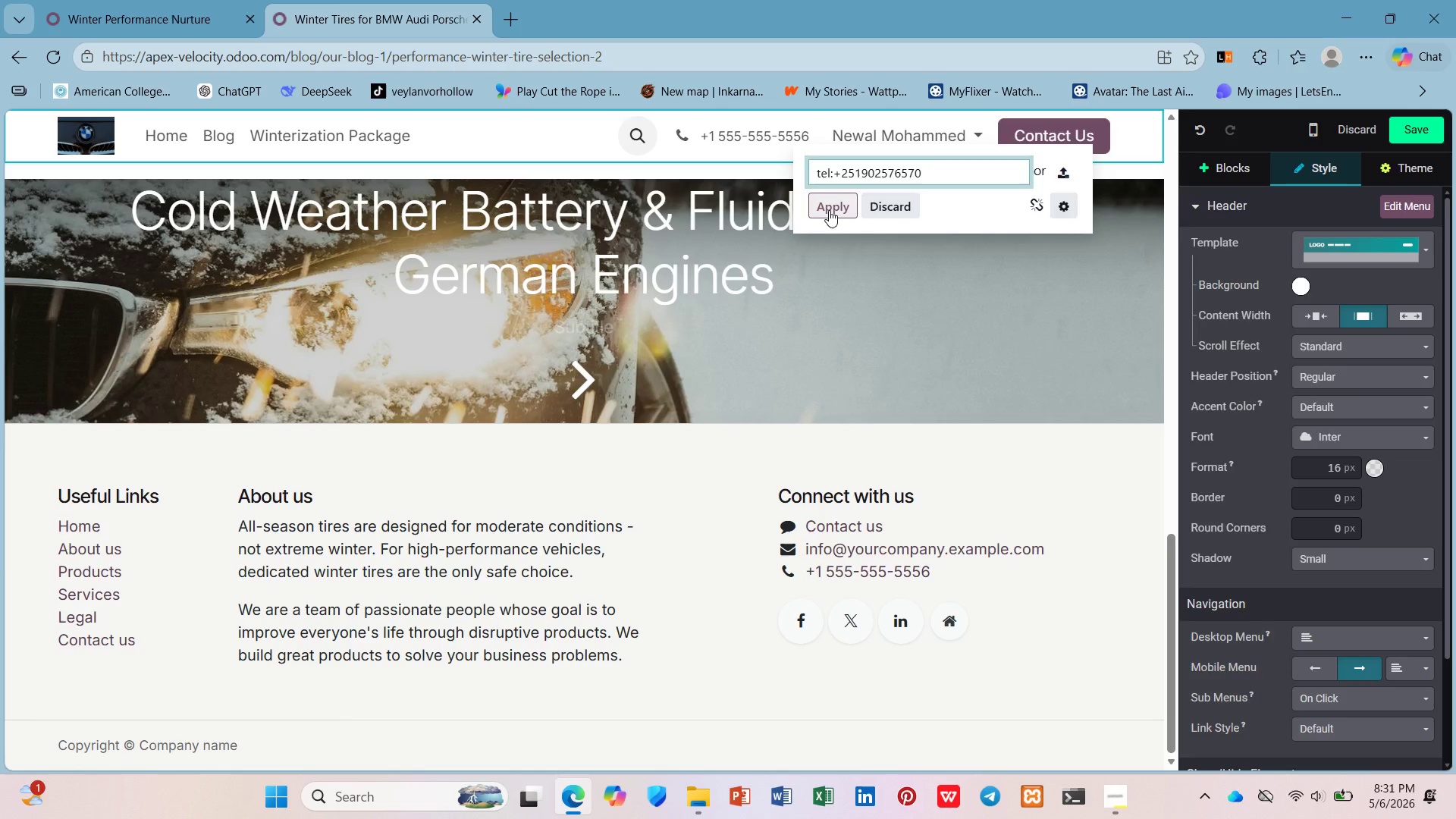 
left_click([829, 210])
 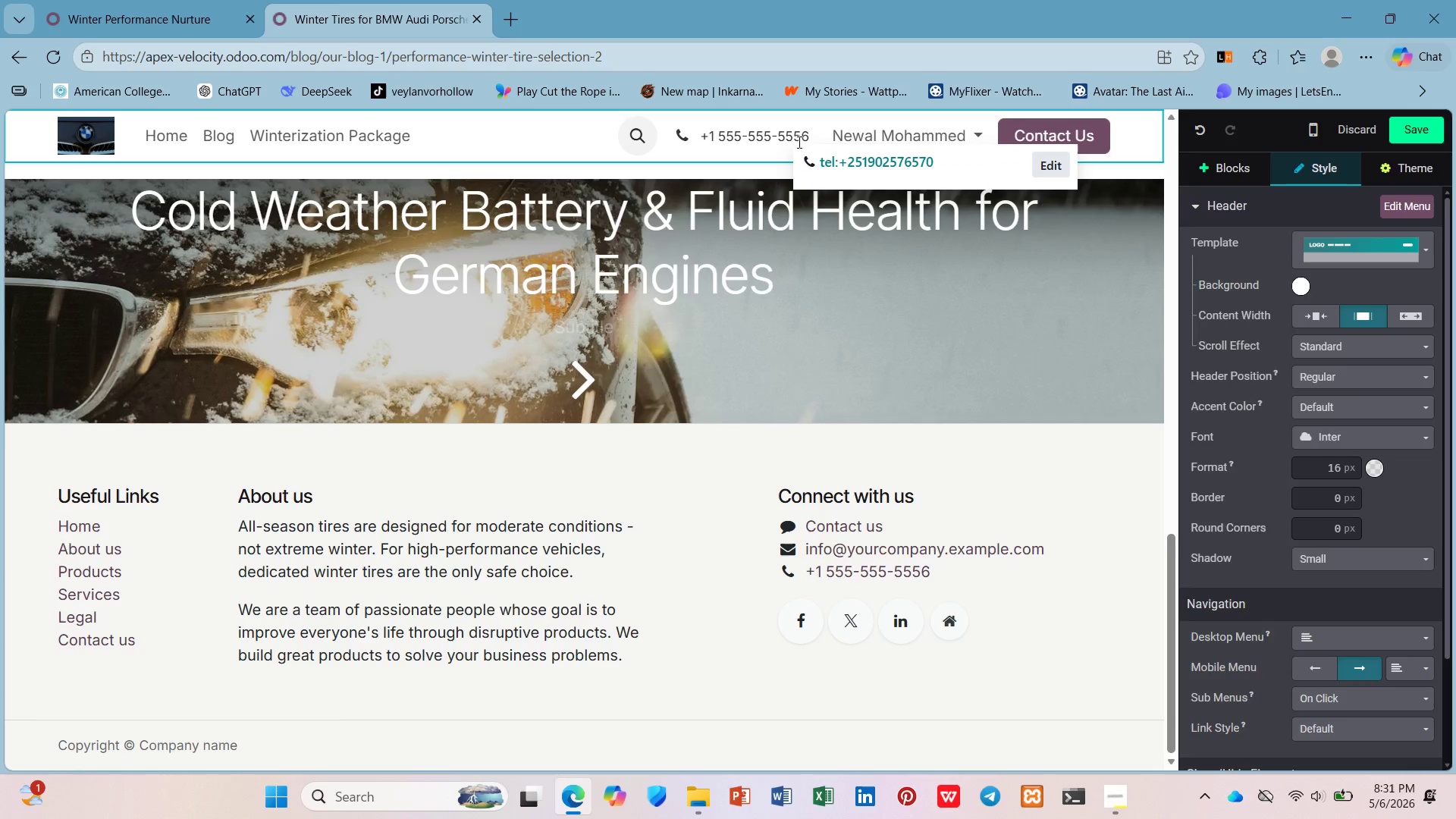 
left_click_drag(start_coordinate=[811, 136], to_coordinate=[708, 139])
 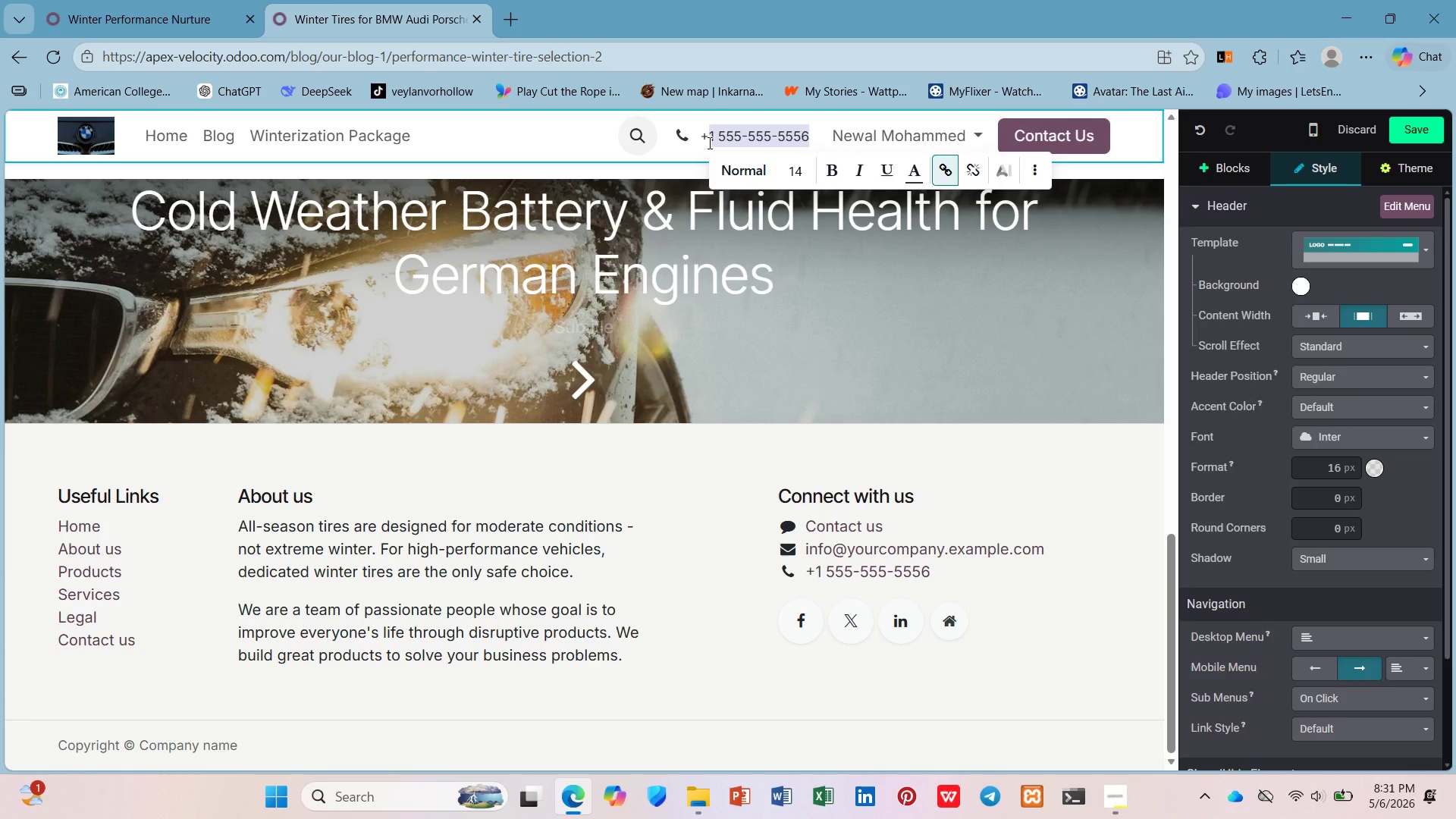 
type(251 9 02 576 570)
 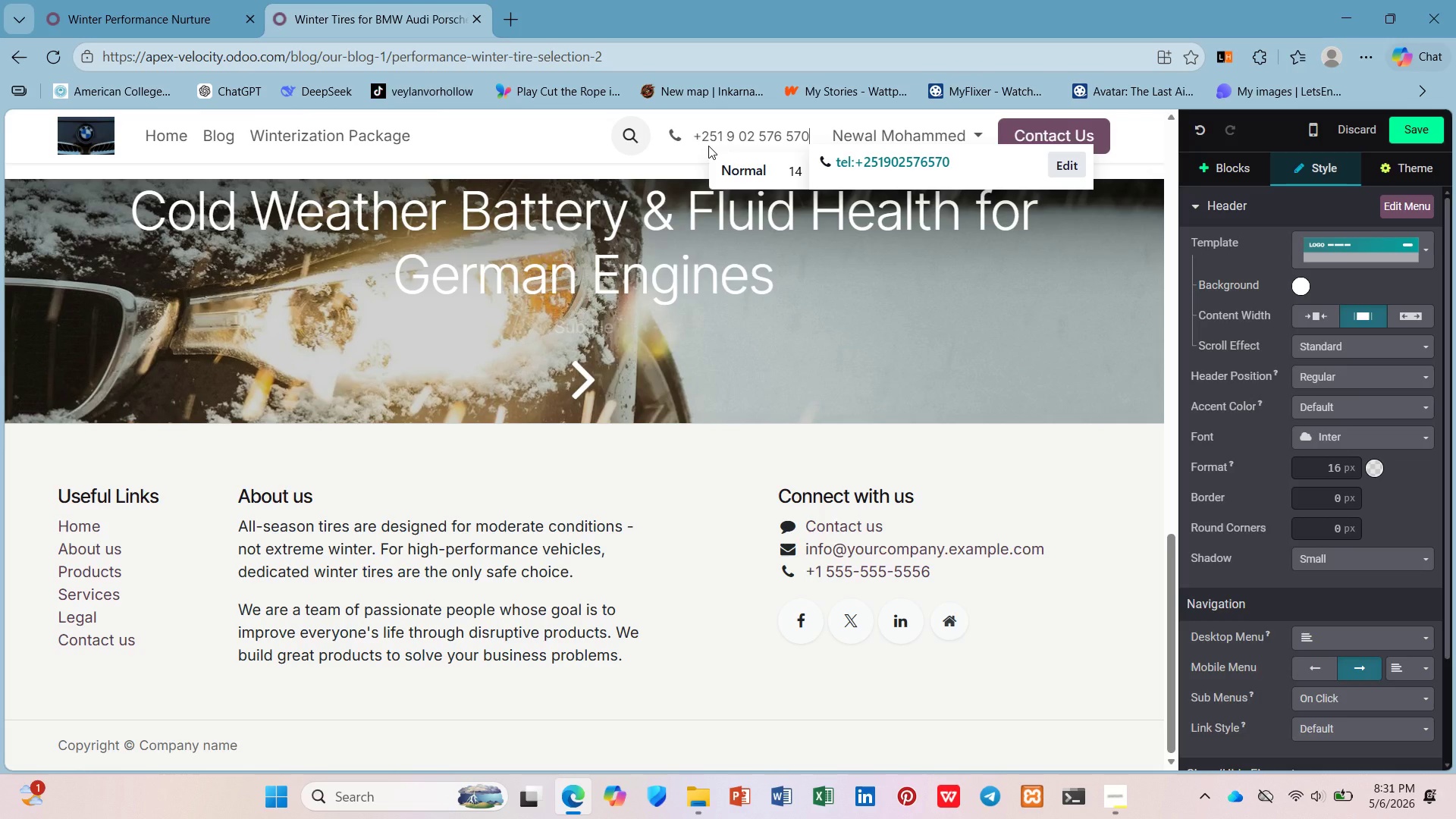 
wait(15.84)
 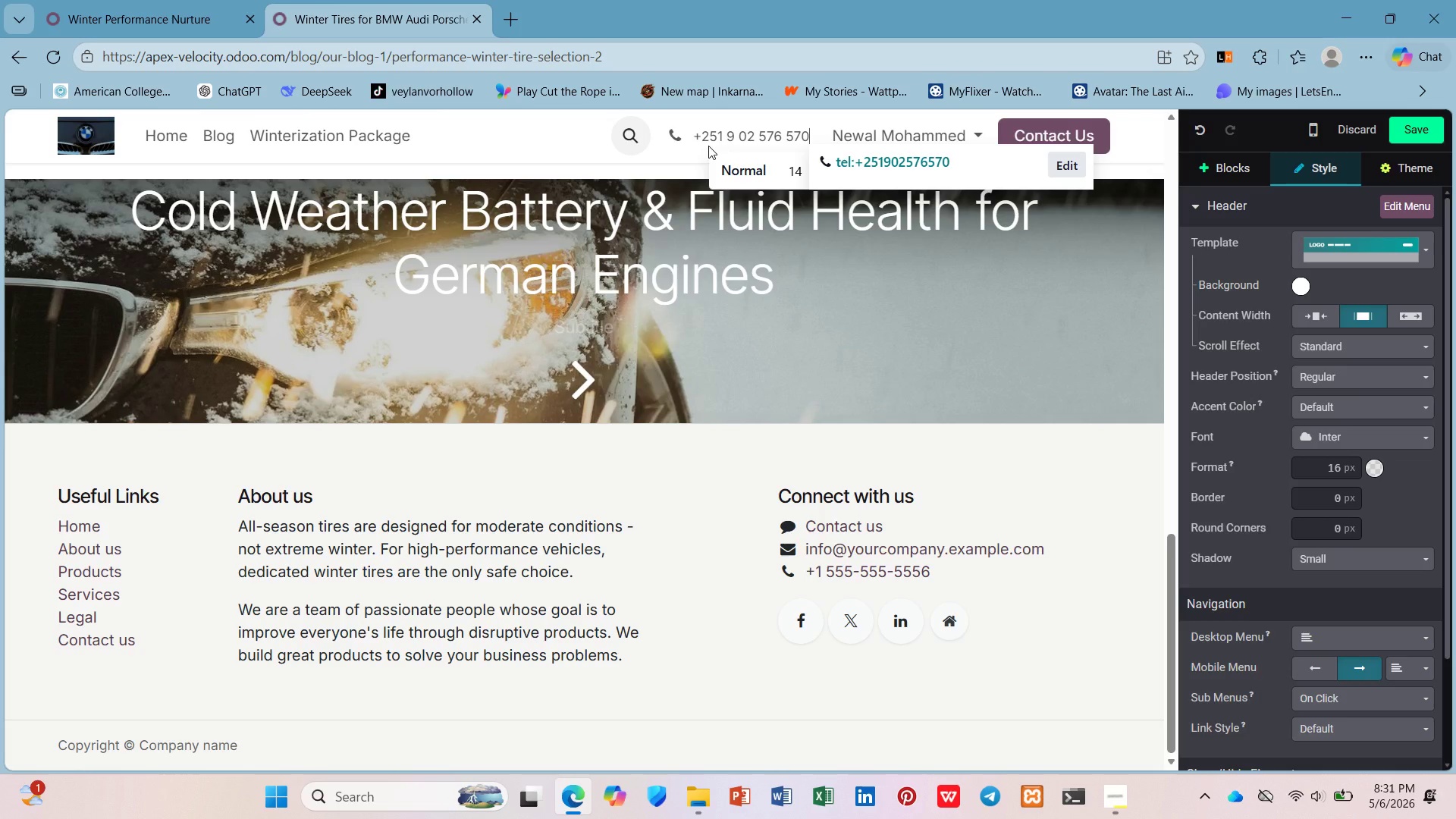 
left_click([819, 303])
 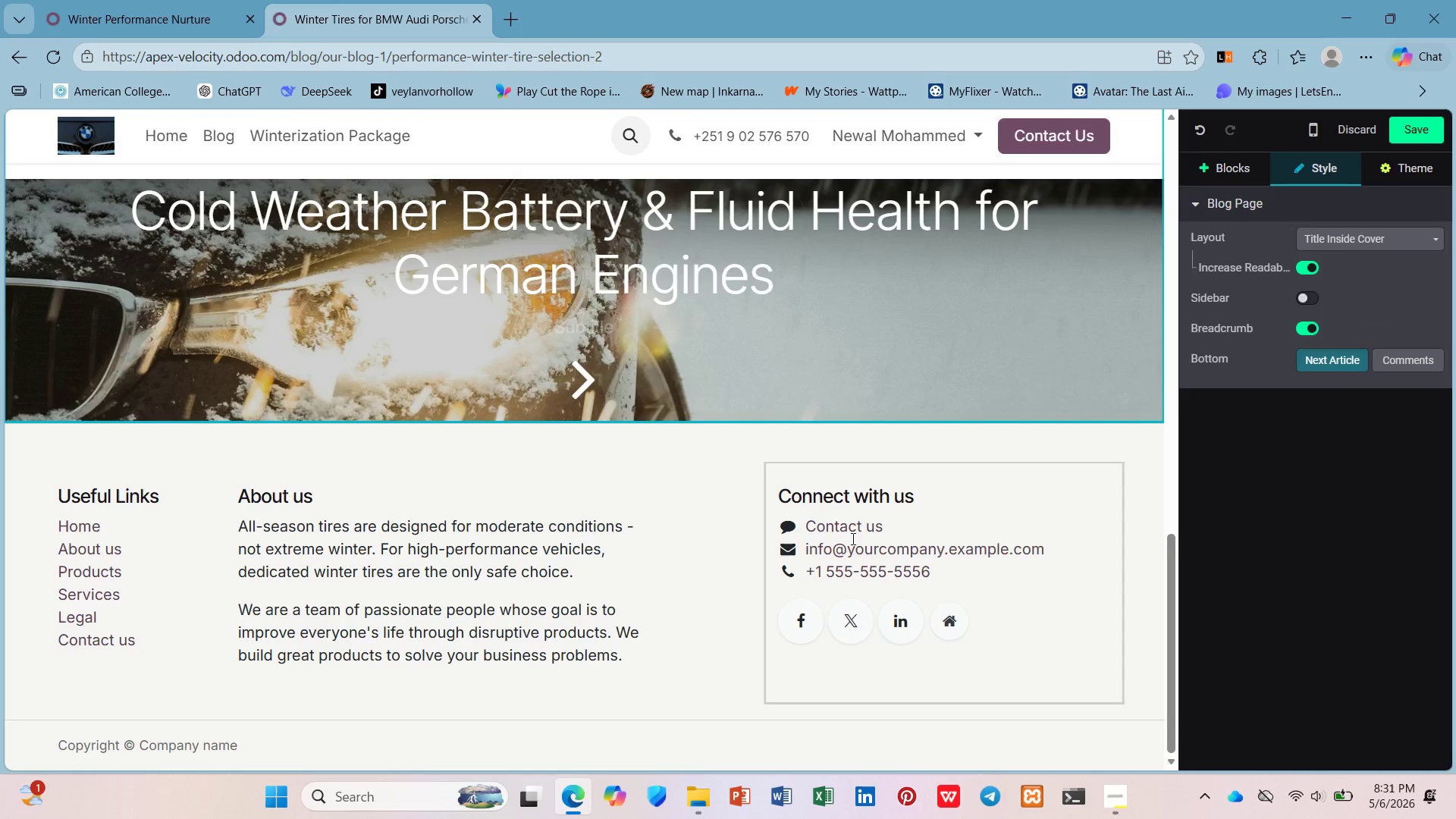 
left_click([886, 573])
 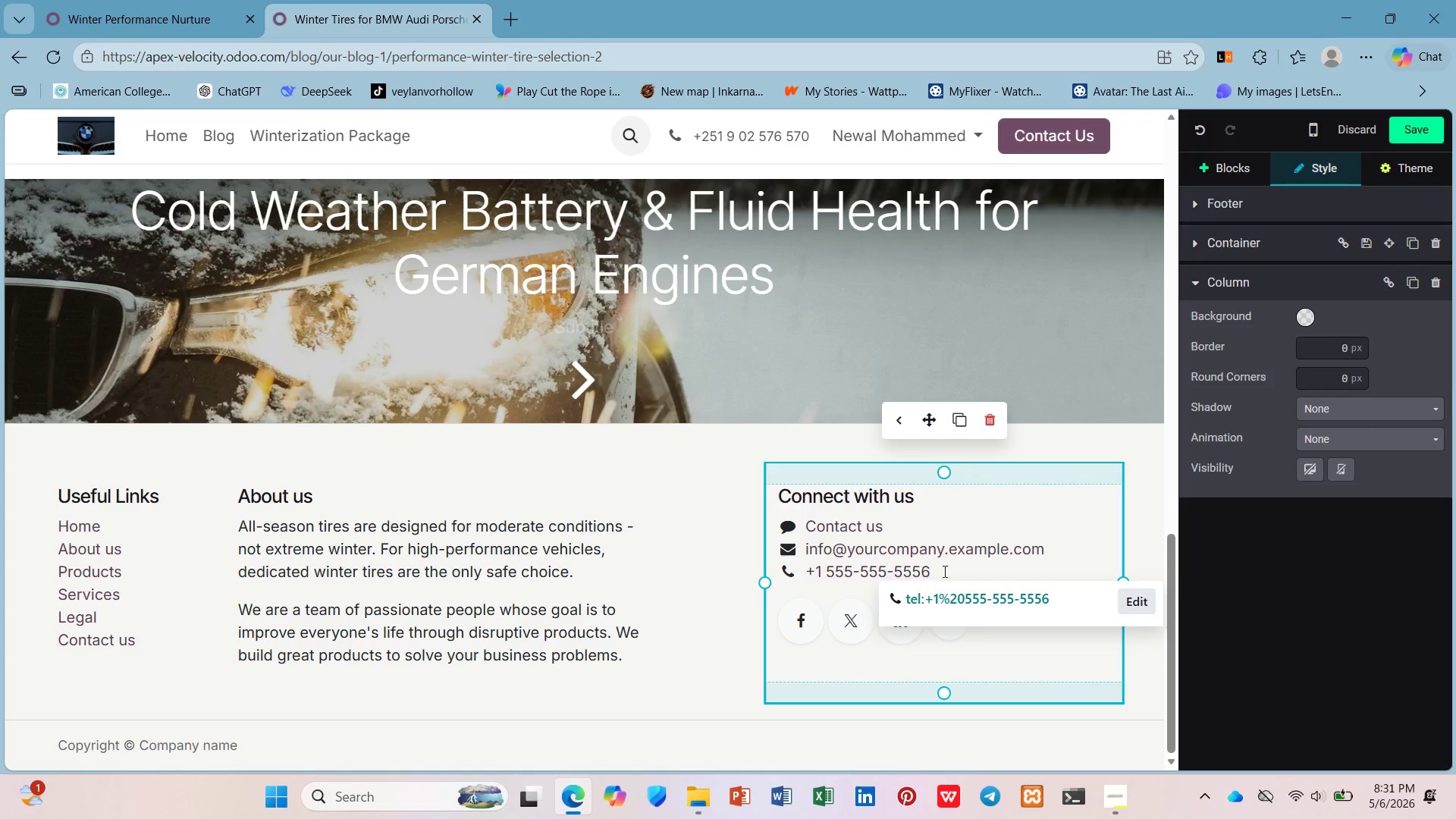 
left_click_drag(start_coordinate=[947, 574], to_coordinate=[808, 562])
 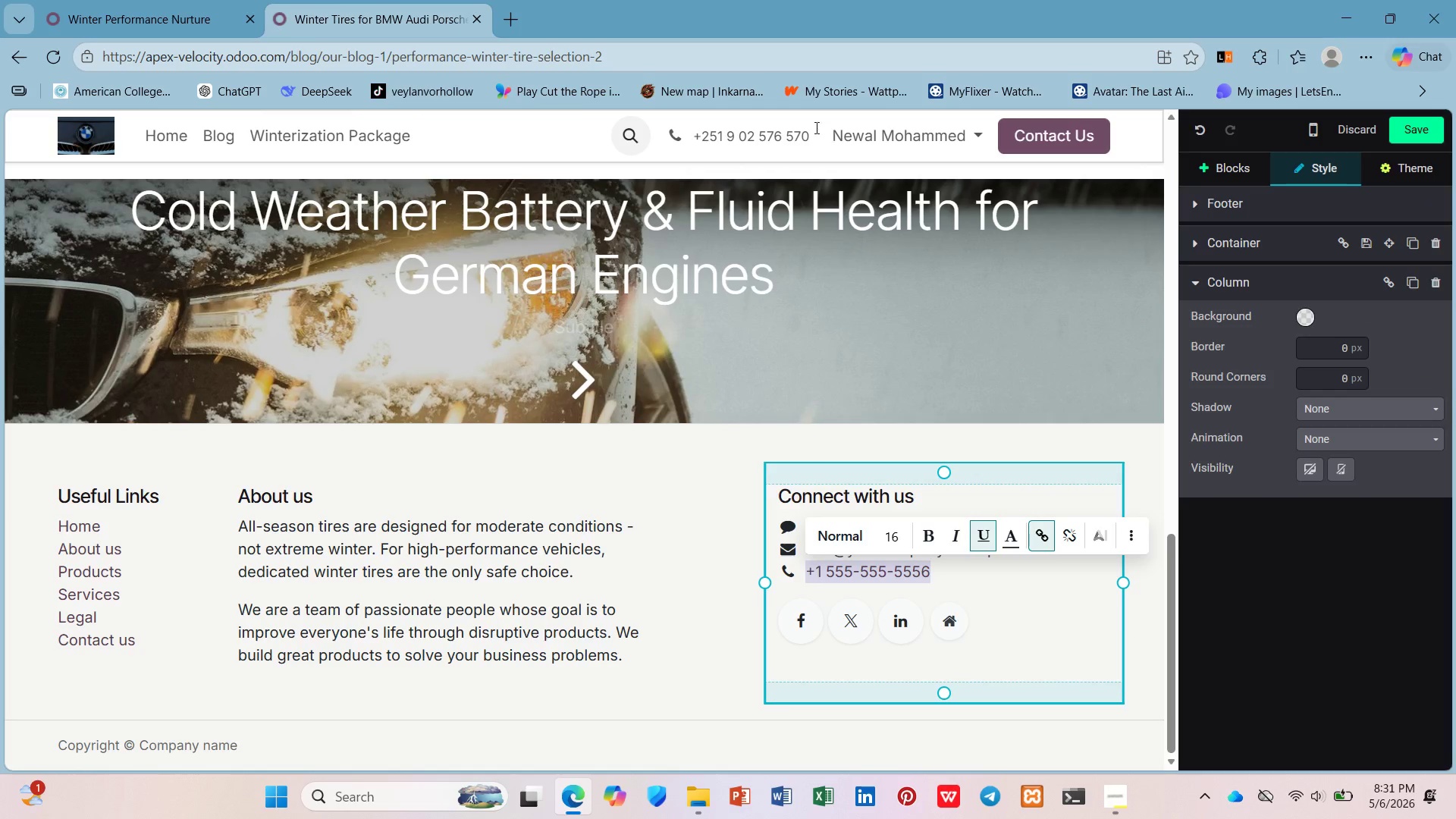 
left_click_drag(start_coordinate=[808, 131], to_coordinate=[694, 138])
 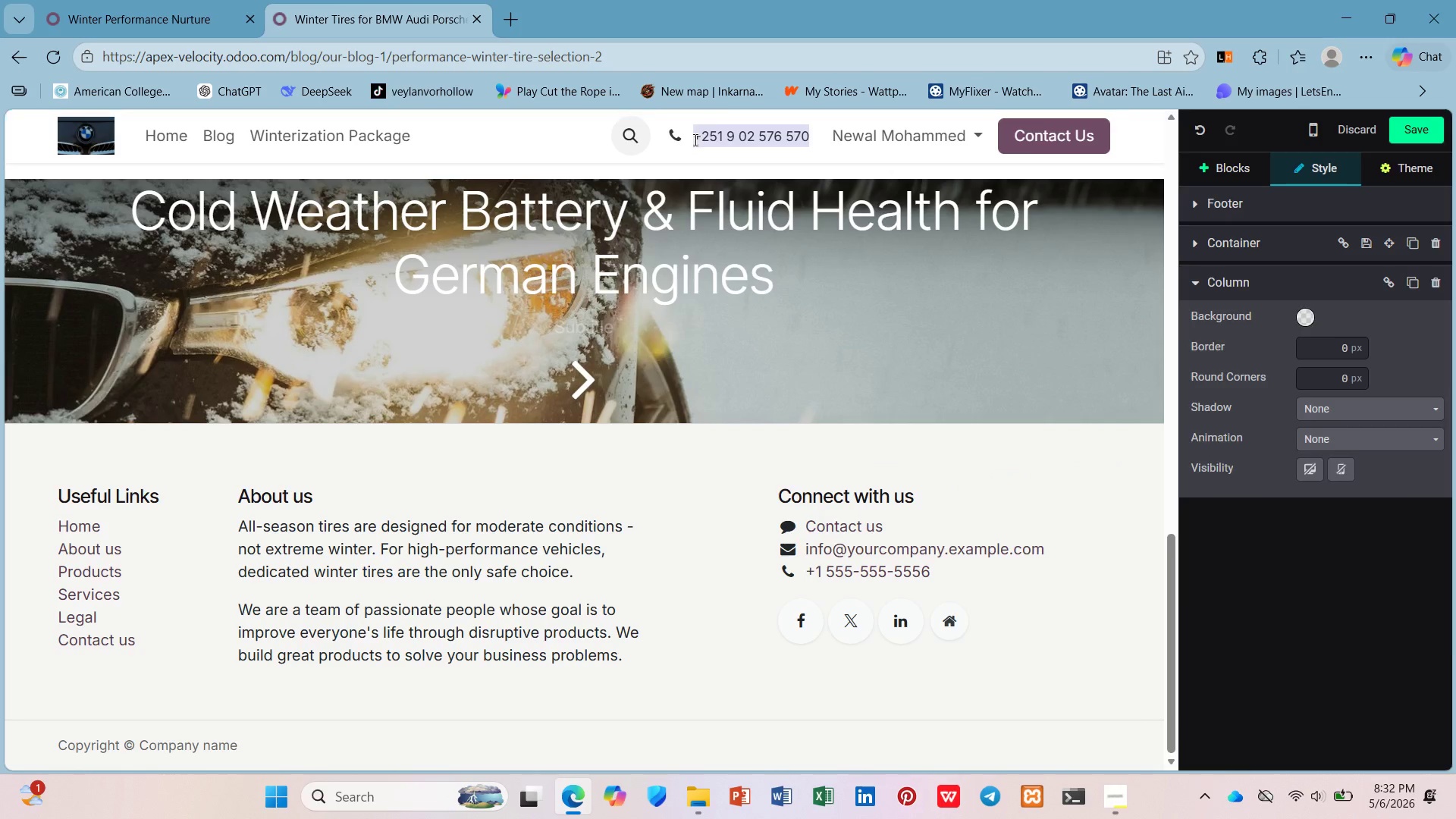 
key(Control+C)
 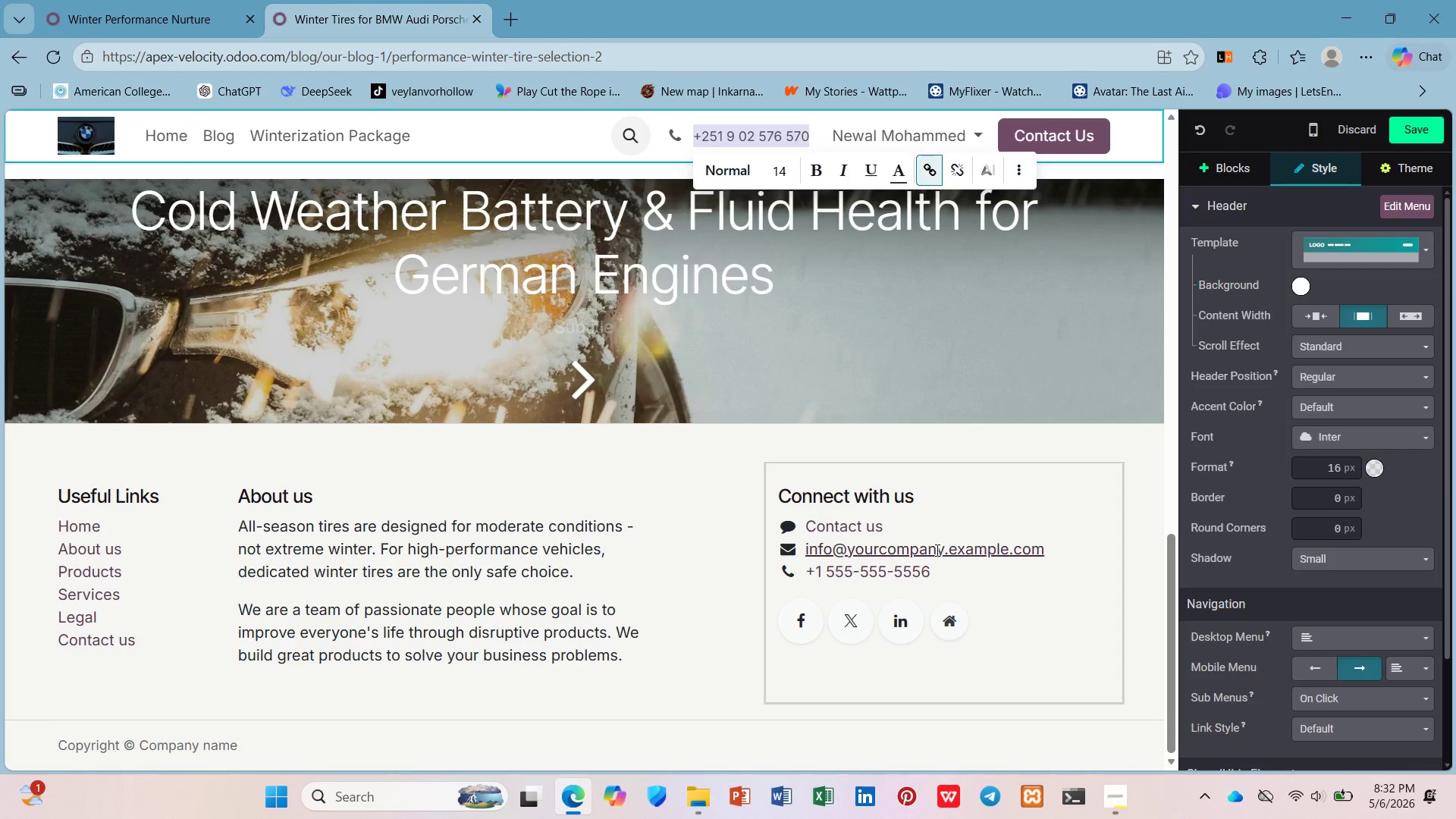 
left_click_drag(start_coordinate=[936, 567], to_coordinate=[809, 567])
 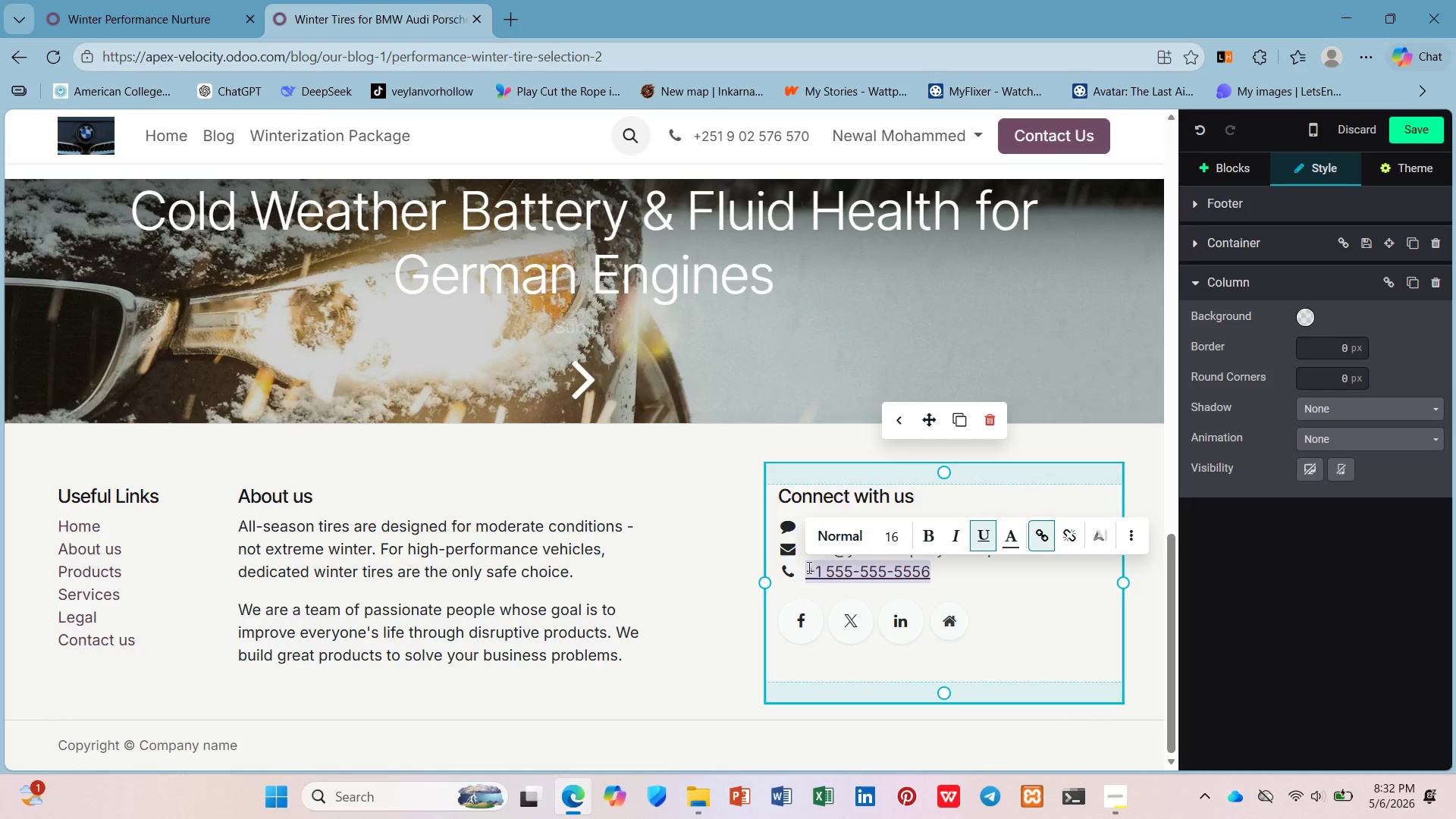 
key(Control+V)
 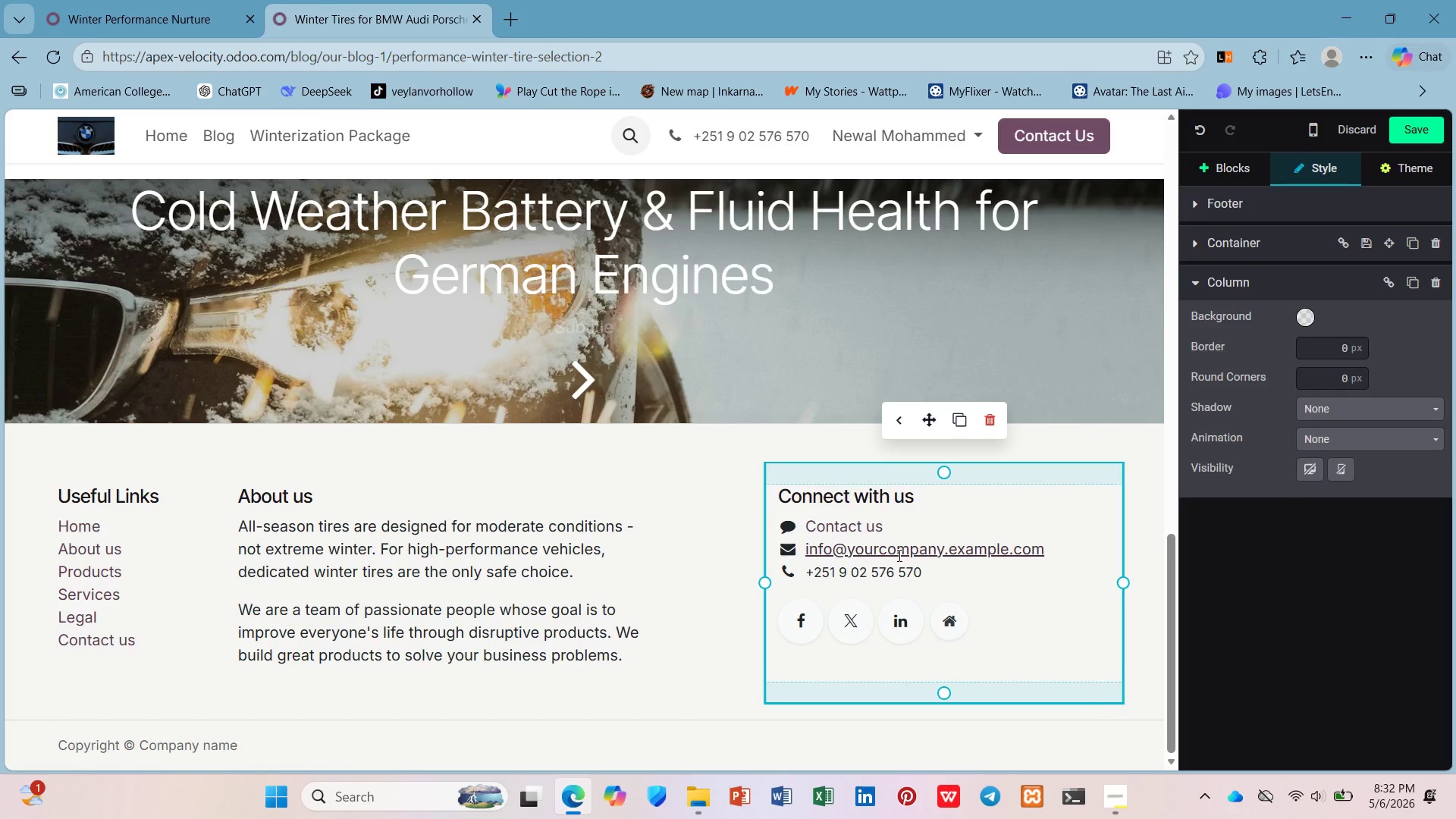 
left_click([899, 554])
 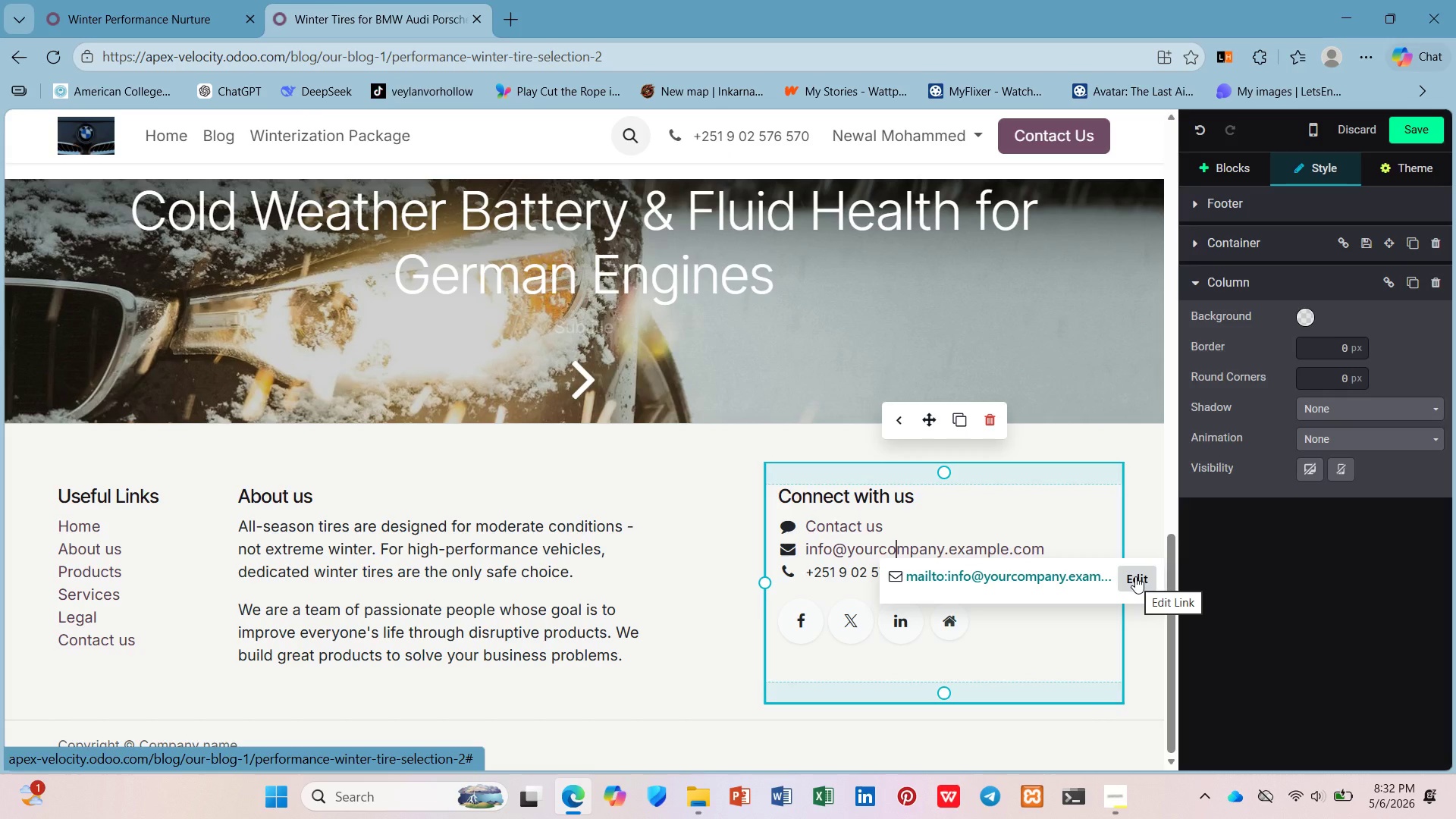 
left_click([1135, 576])
 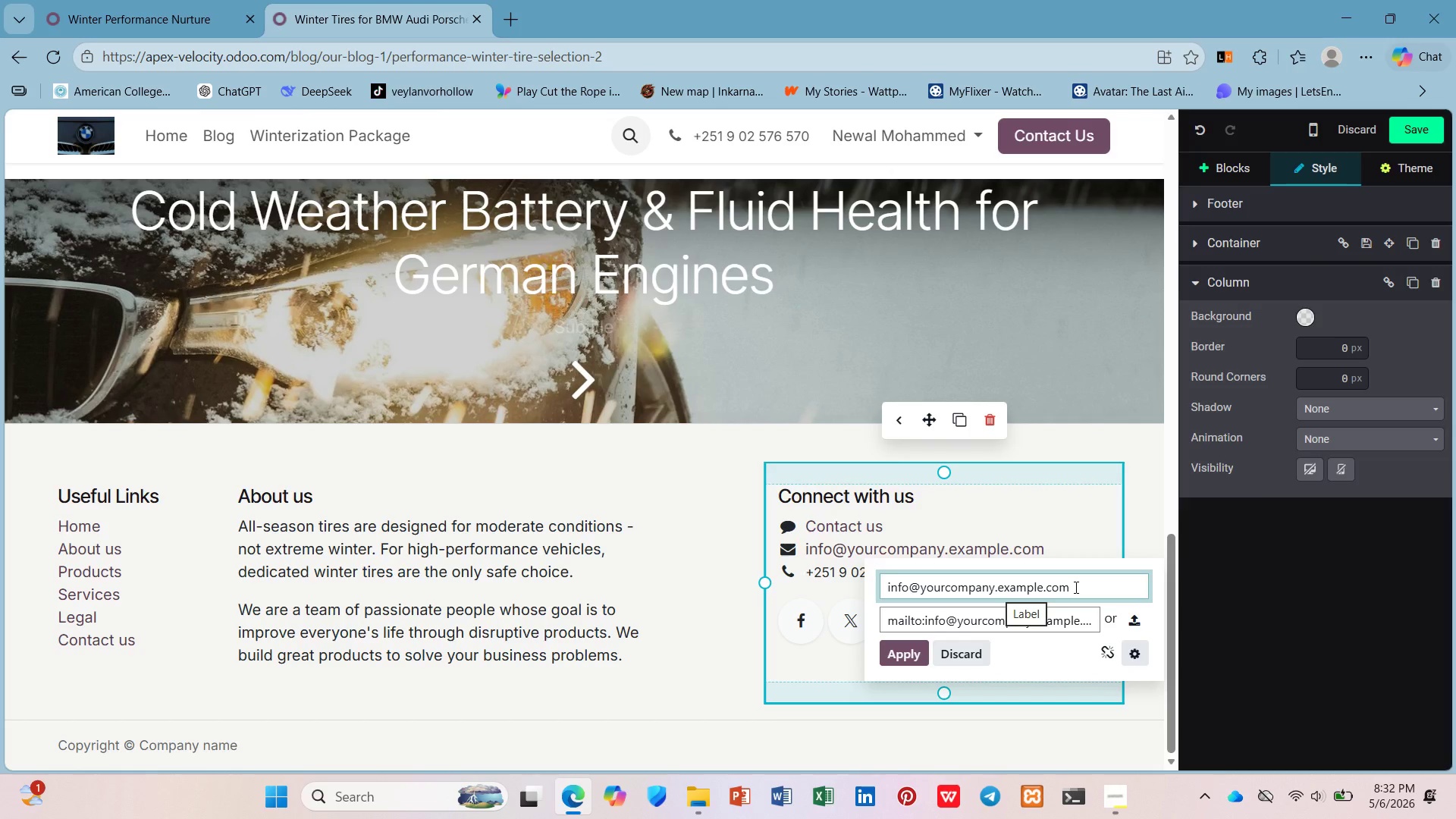 
wait(5.36)
 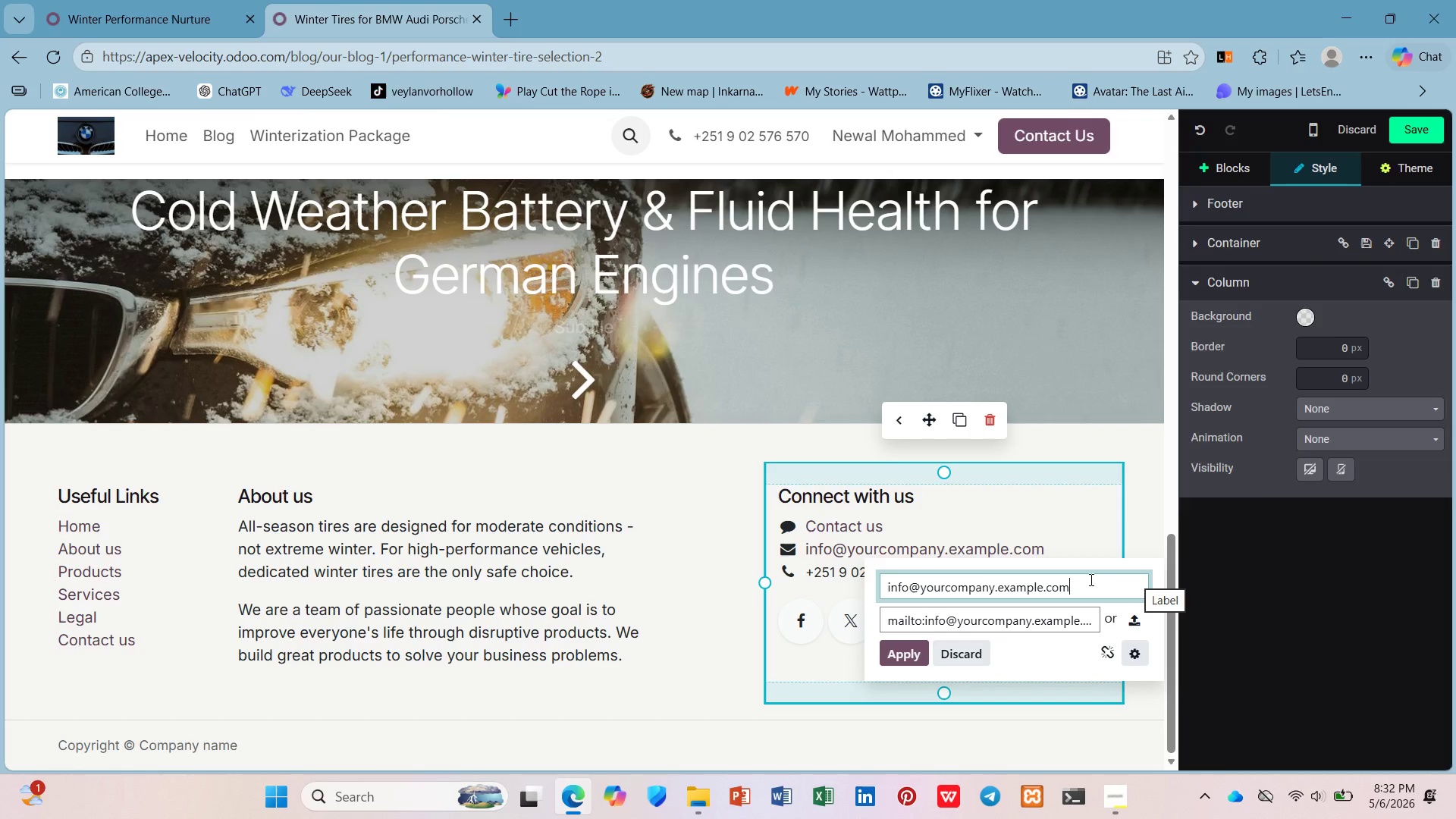 
double_click([1018, 592])
 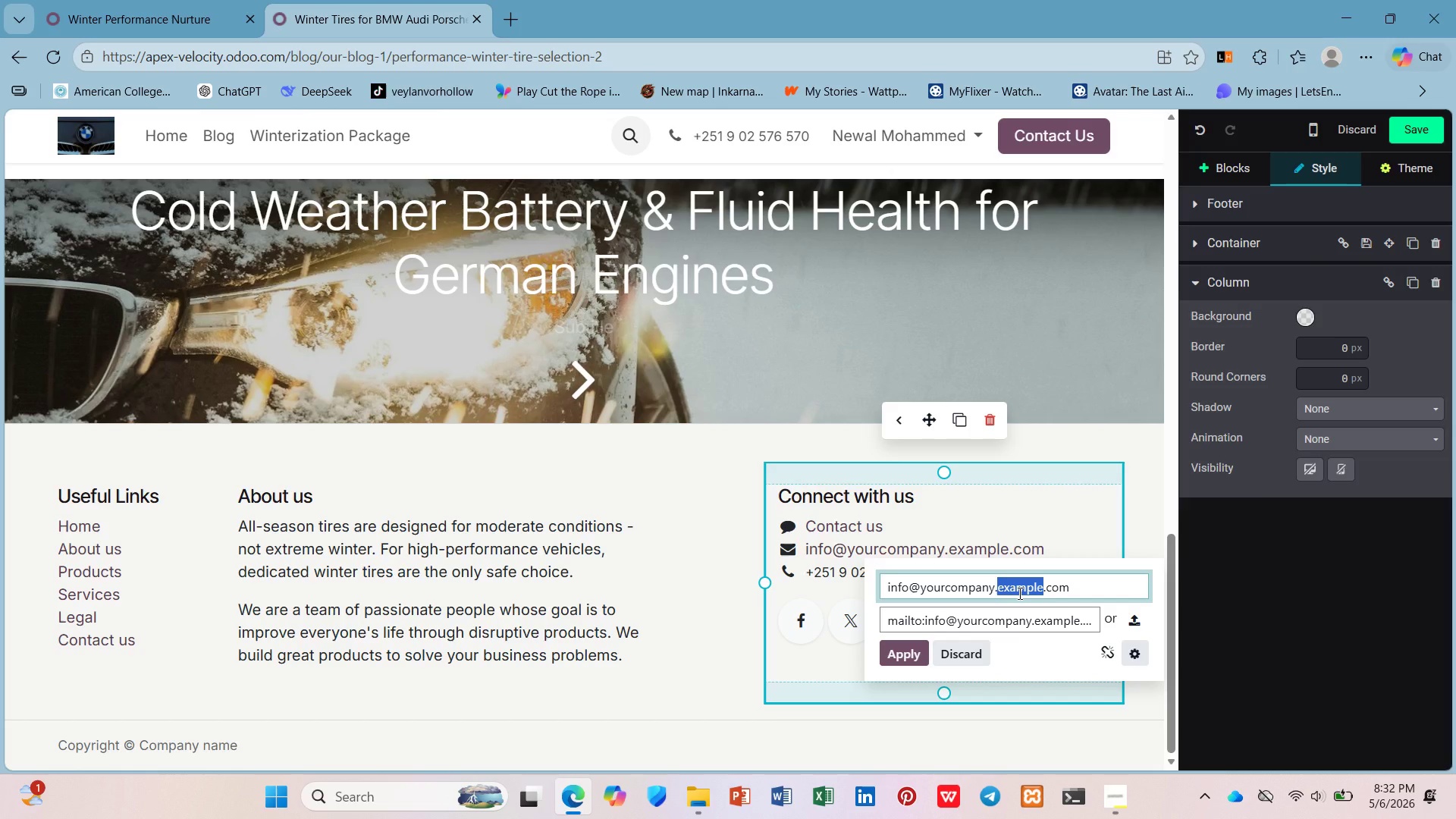 
type(gmail)
 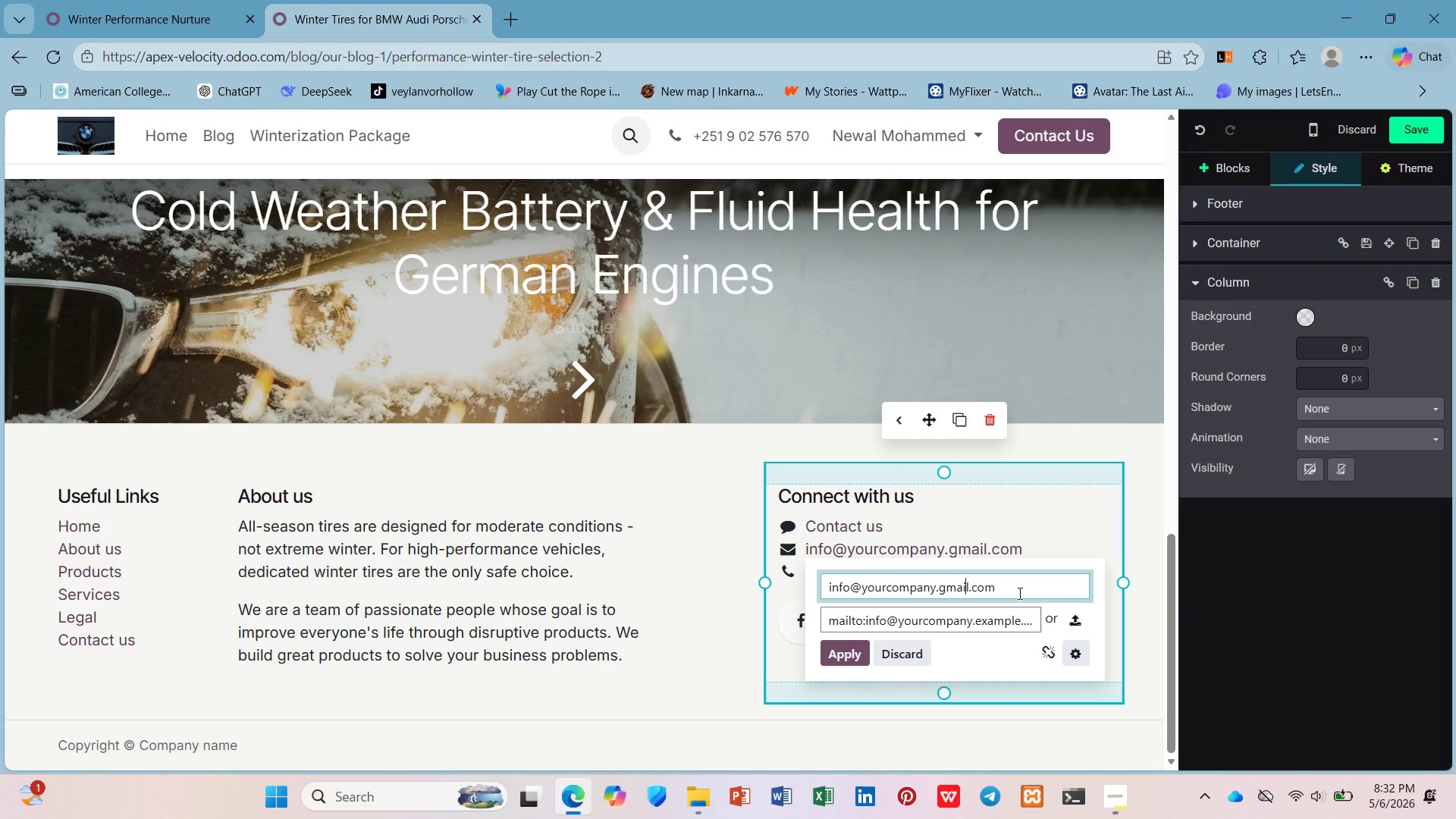 
hold_key(key=ArrowLeft, duration=0.73)
 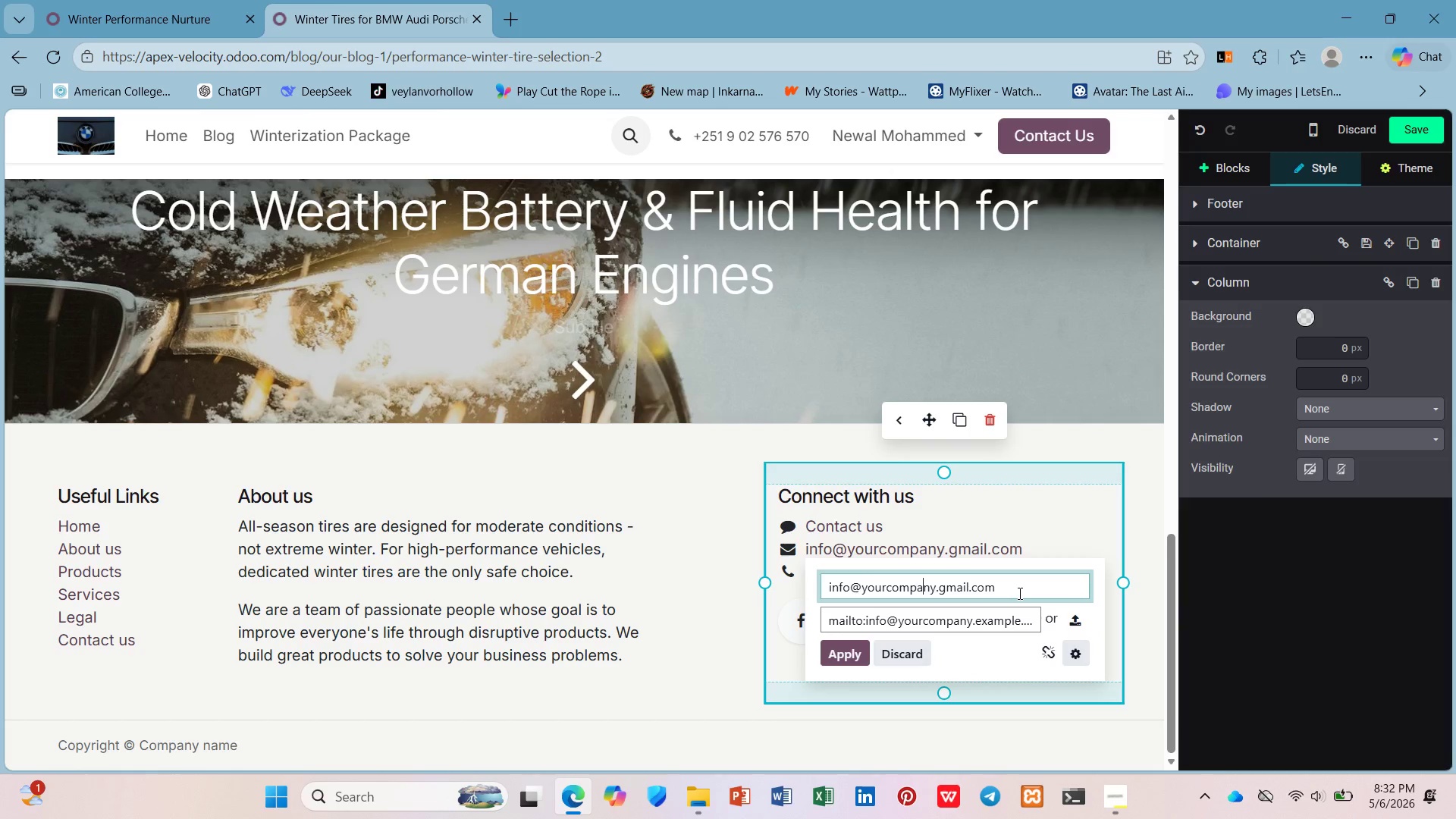 
key(ArrowRight)
 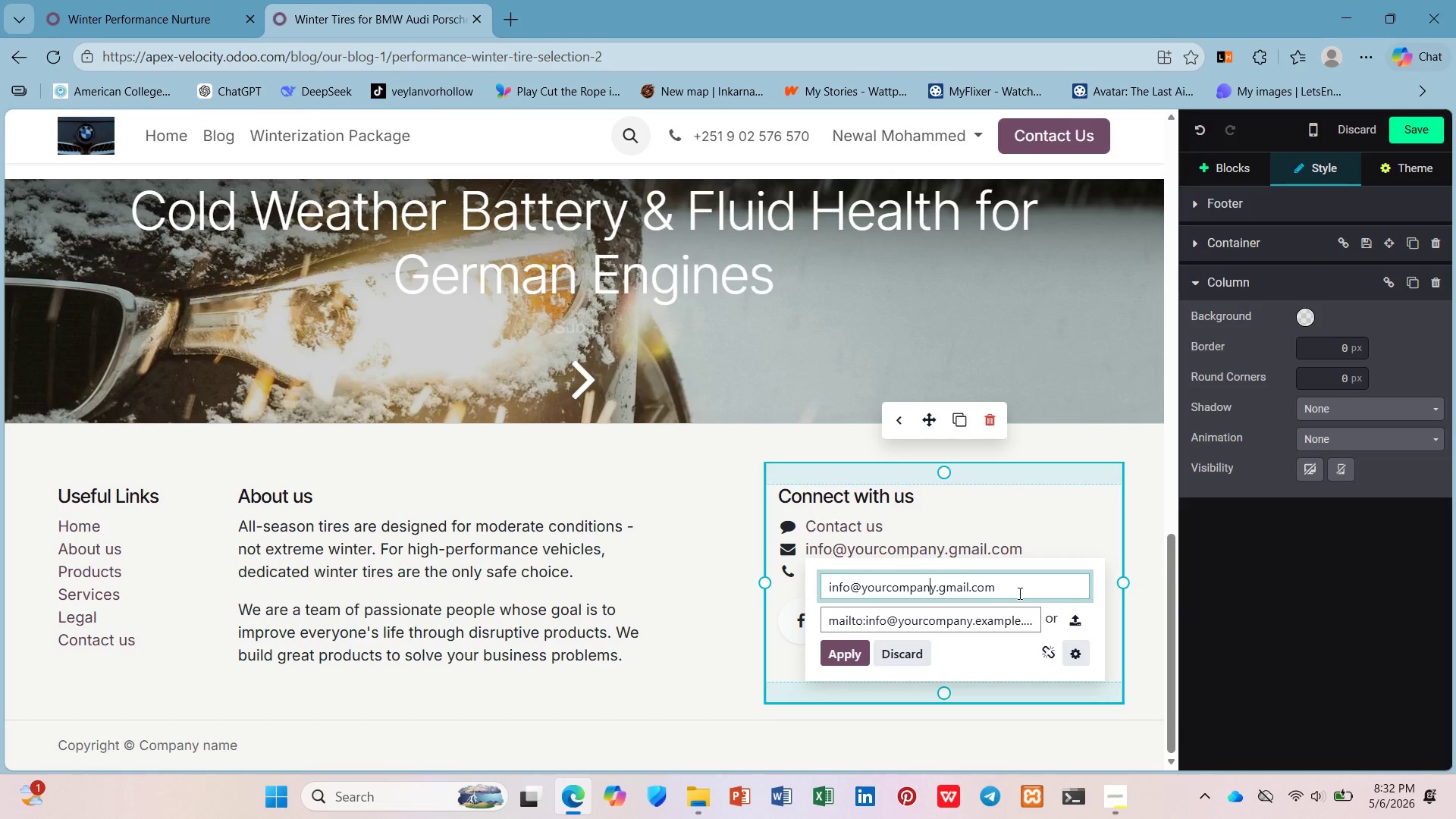 
key(ArrowRight)
 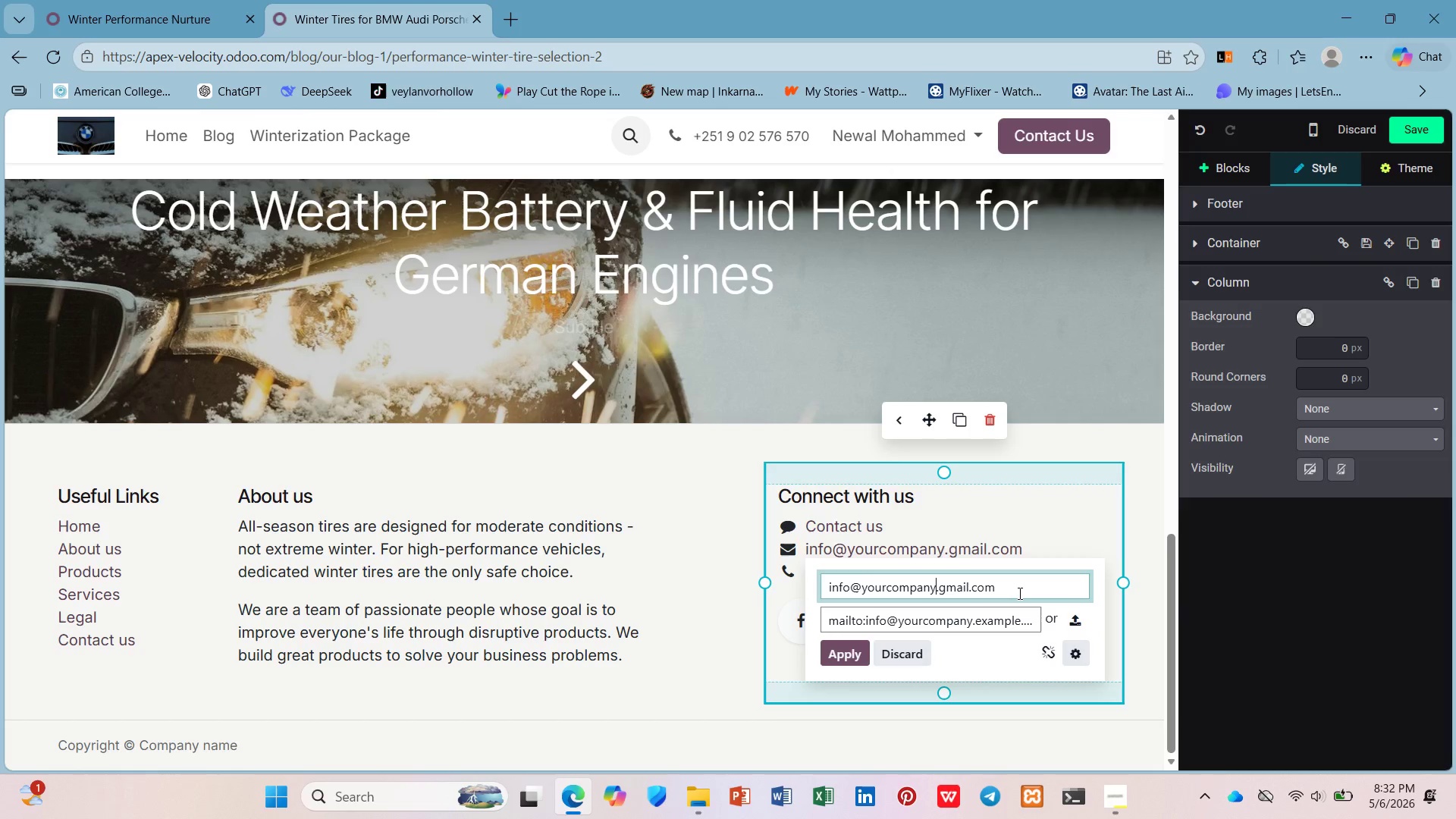 
key(ArrowRight)
 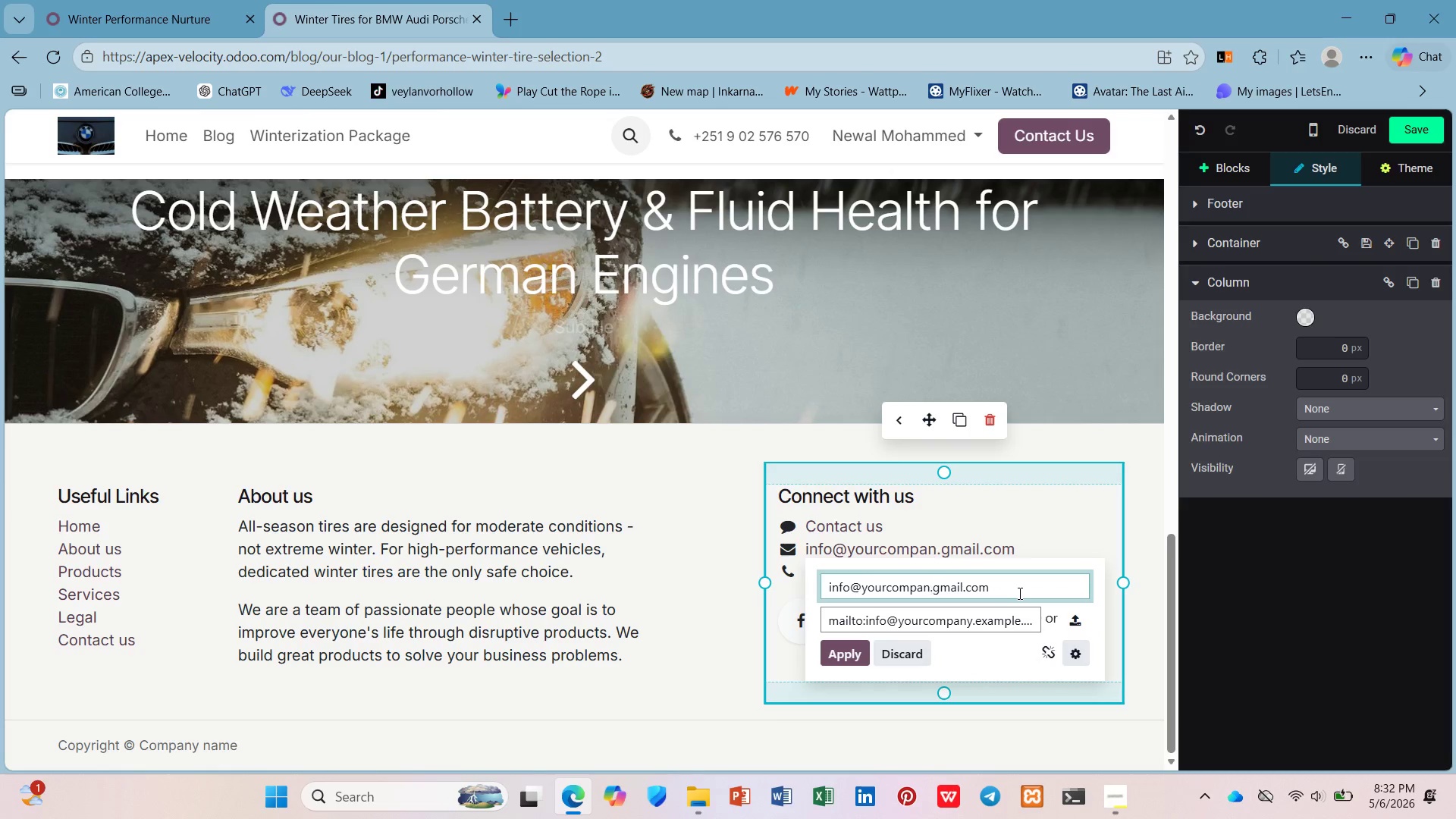 
key(Backspace)
key(Backspace)
key(Backspace)
key(Backspace)
key(Backspace)
key(Backspace)
key(Backspace)
key(Backspace)
key(Backspace)
key(Backspace)
key(Backspace)
type(winter)
key(Backspace)
key(Backspace)
key(Backspace)
key(Backspace)
key(Backspace)
key(Backspace)
type(GermanWIntrization)
 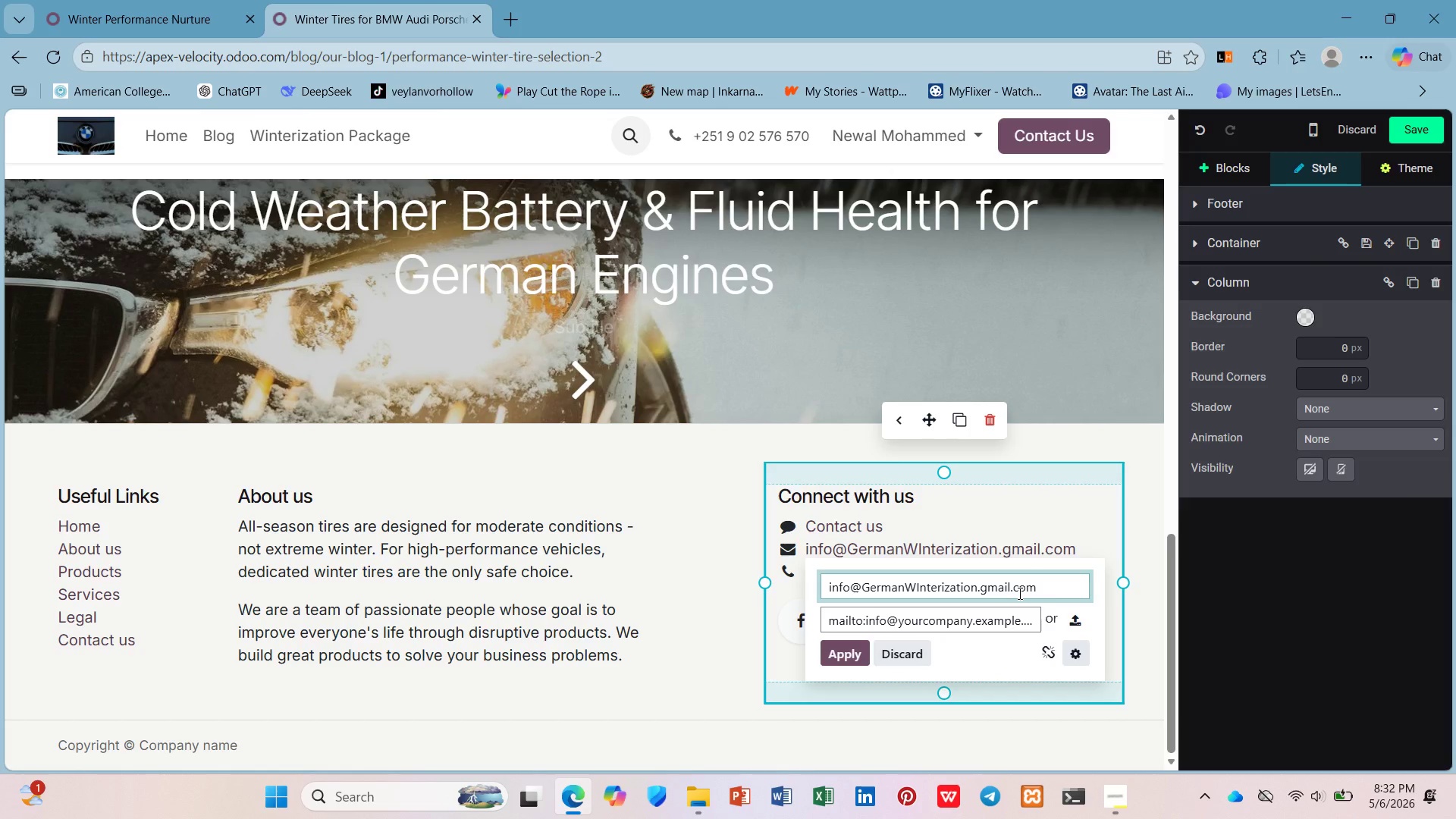 
left_click([856, 658])
 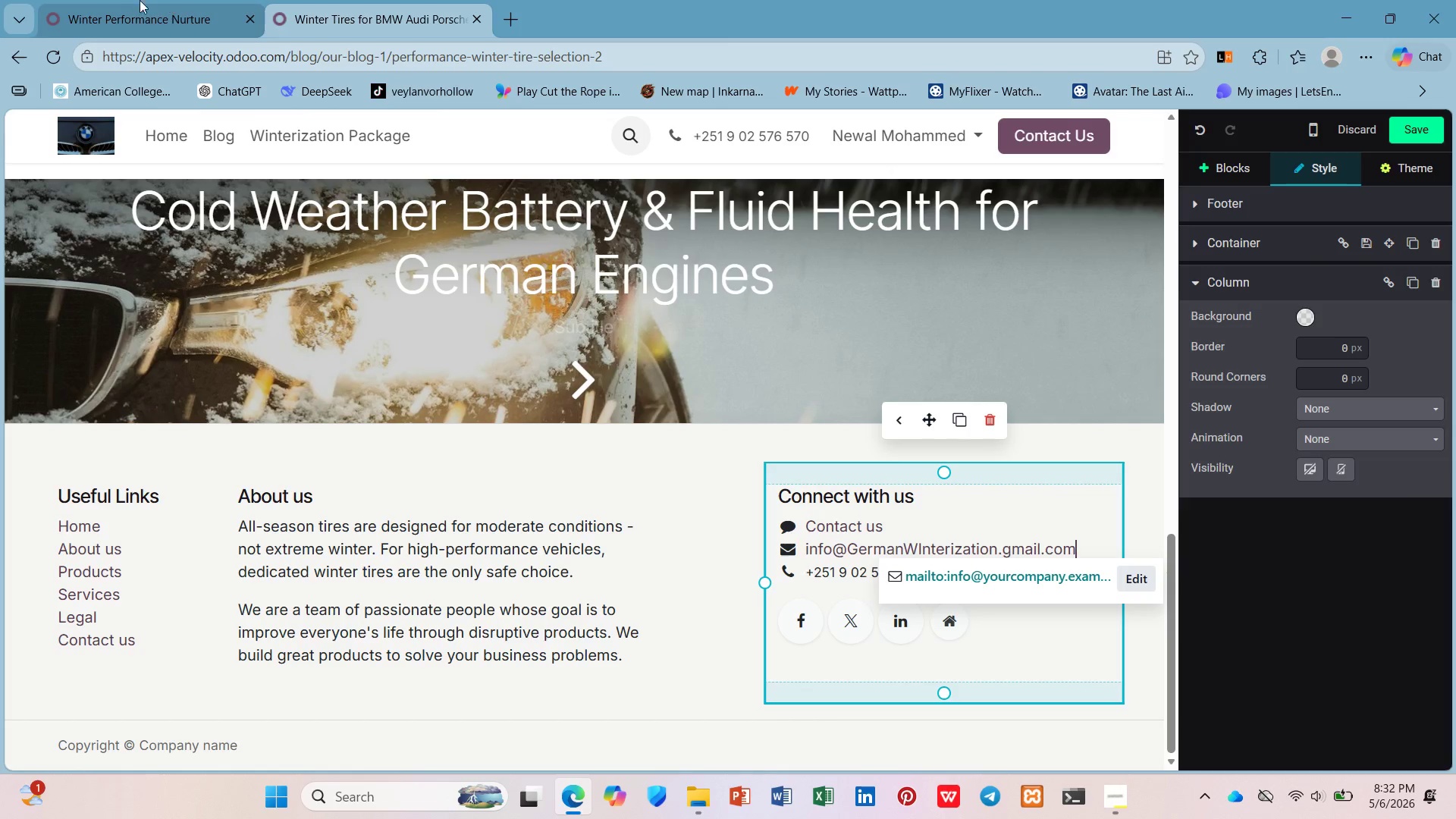 
right_click([385, 0])
 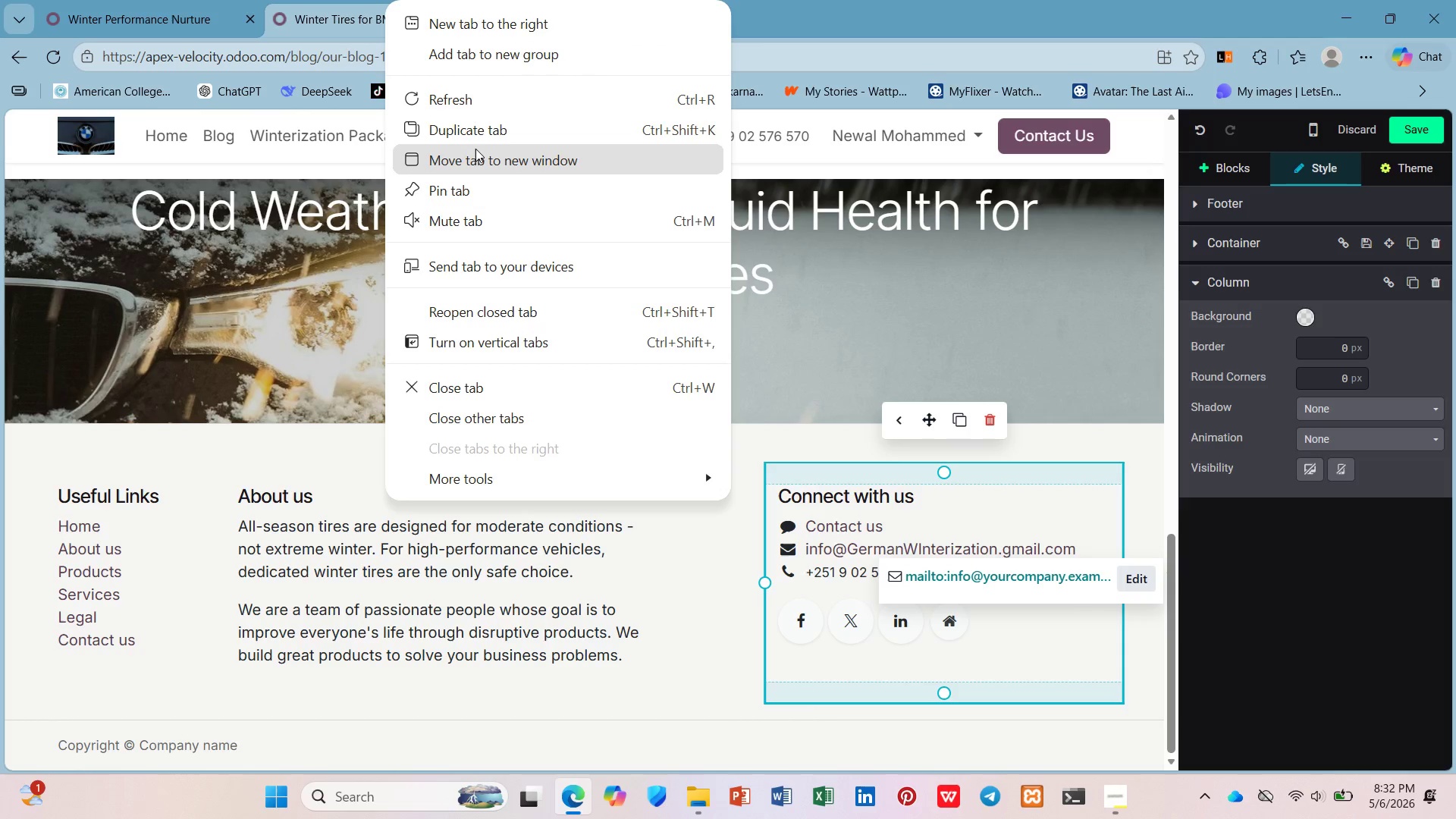 
left_click([475, 136])
 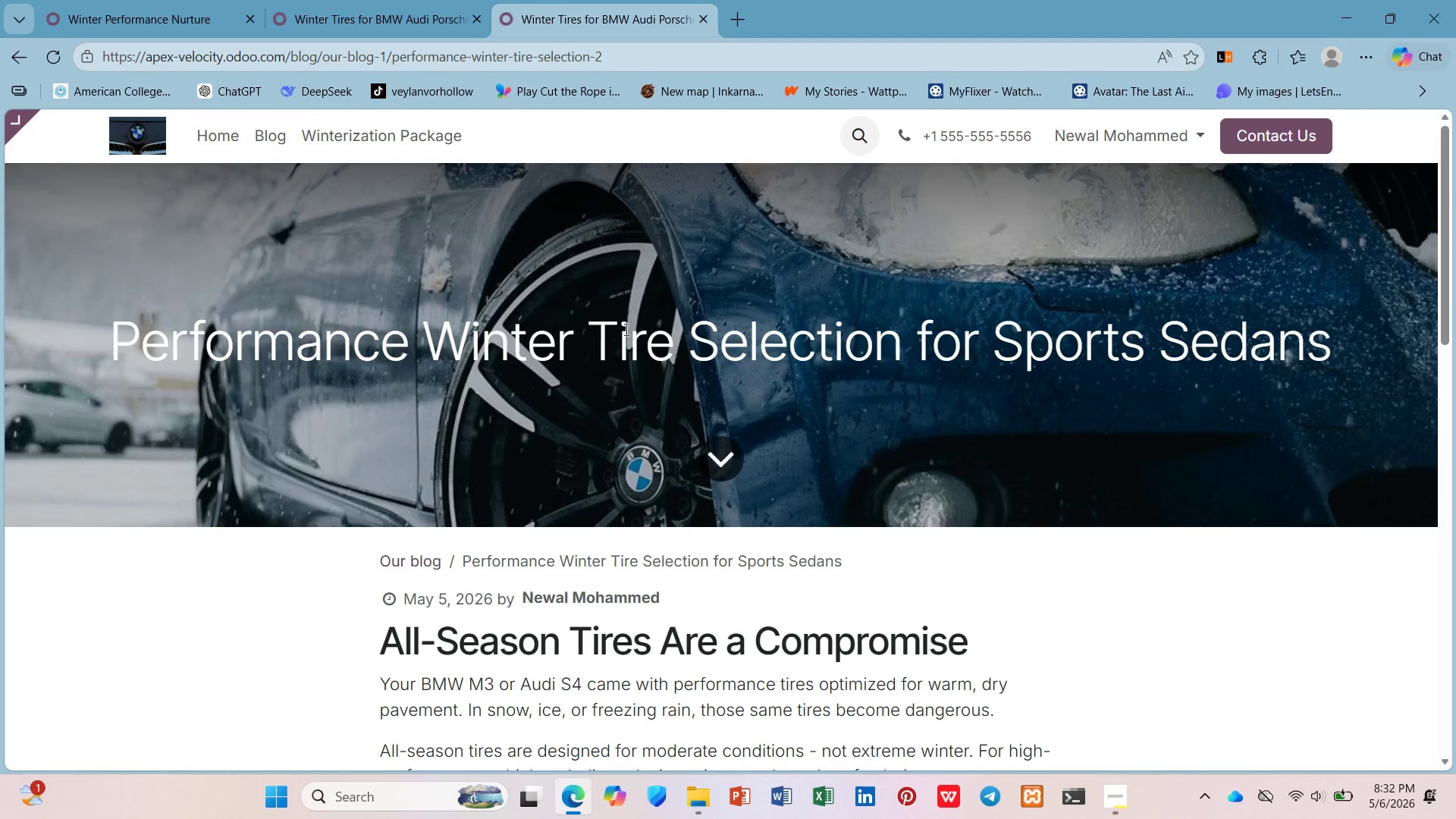 
left_click([456, 86])
 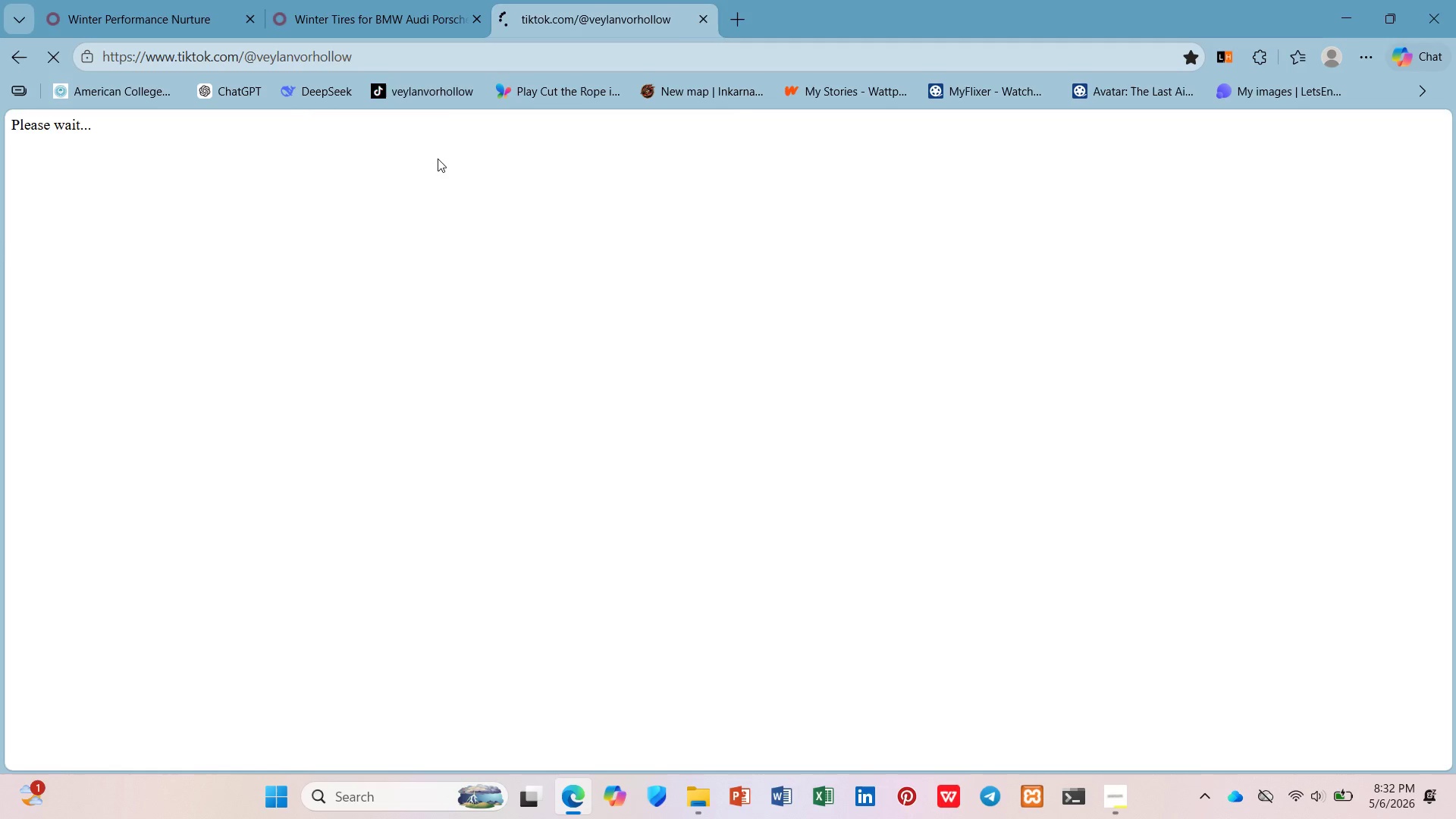 
left_click([334, 7])
 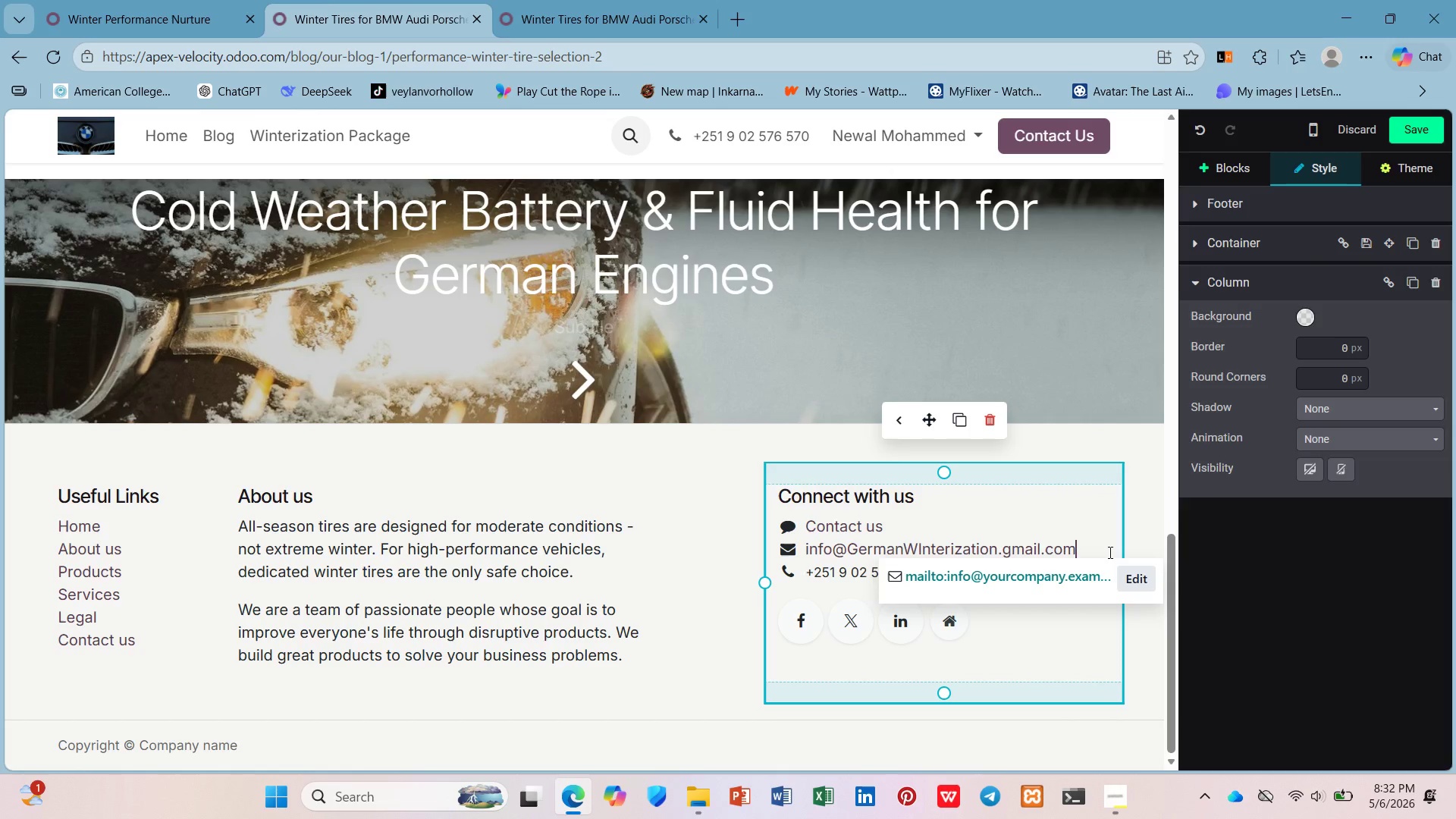 
left_click_drag(start_coordinate=[1097, 551], to_coordinate=[806, 547])
 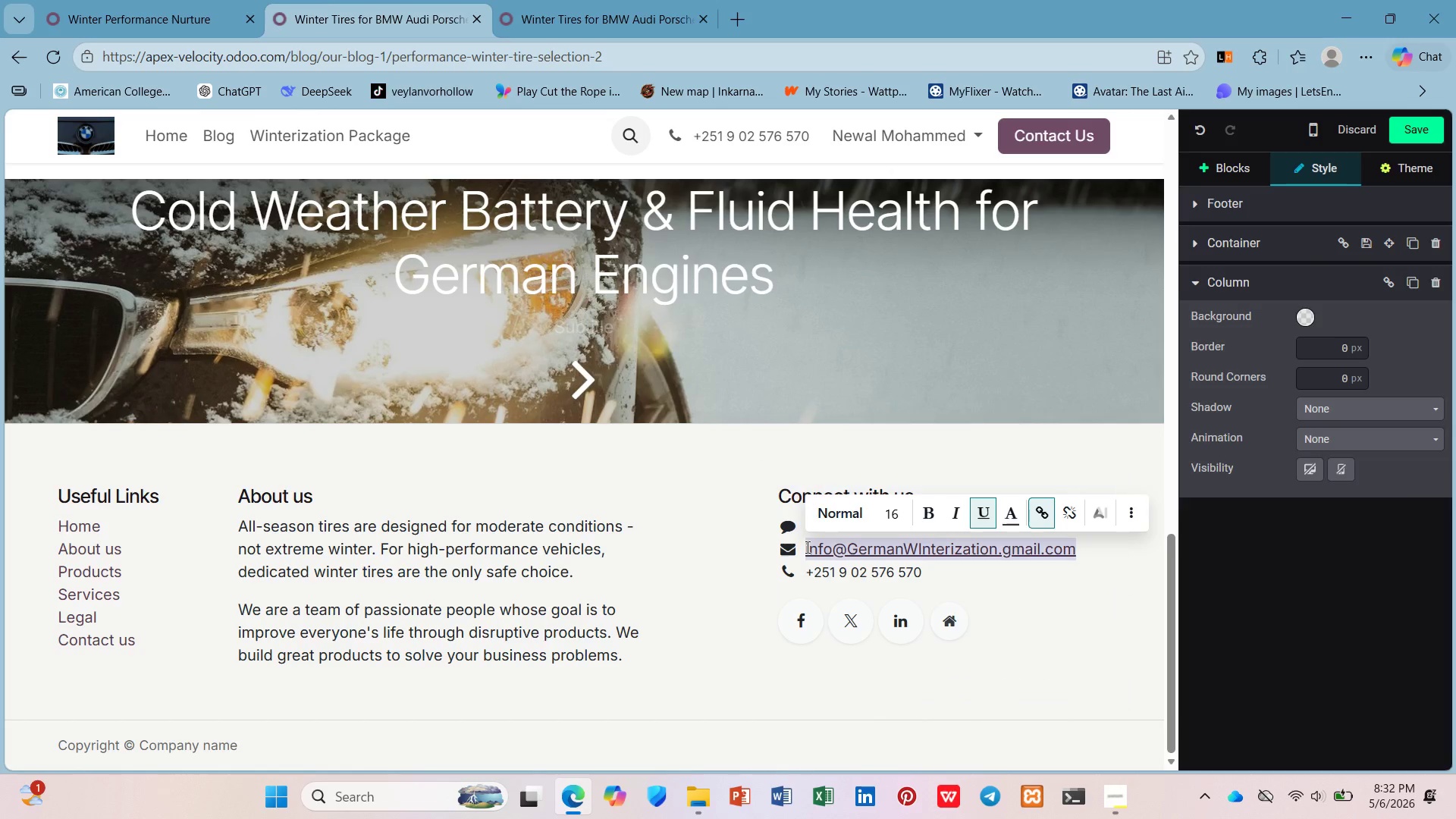 
hold_key(key=ControlLeft, duration=2.52)
 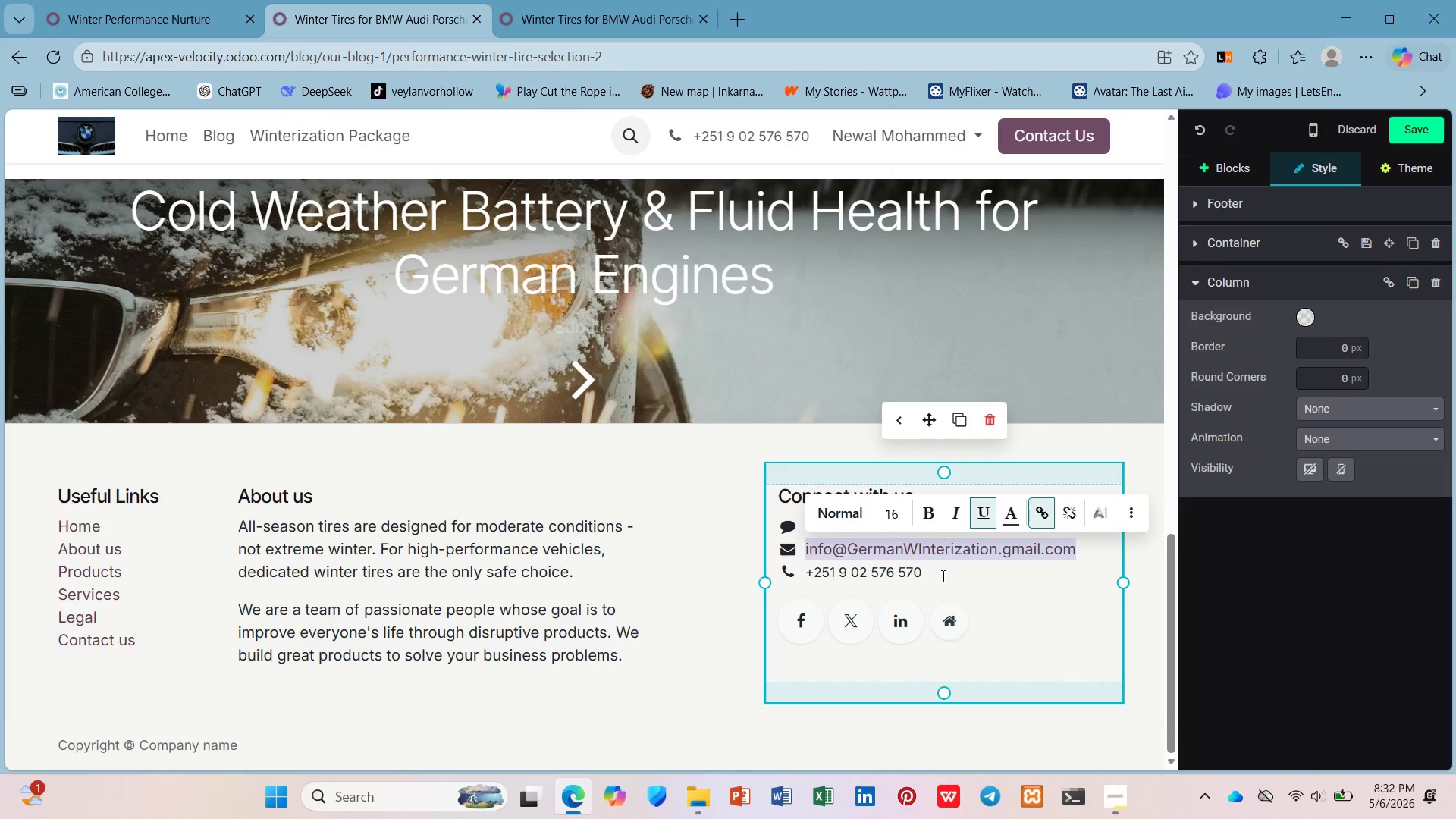 
left_click_drag(start_coordinate=[941, 576], to_coordinate=[806, 574])
 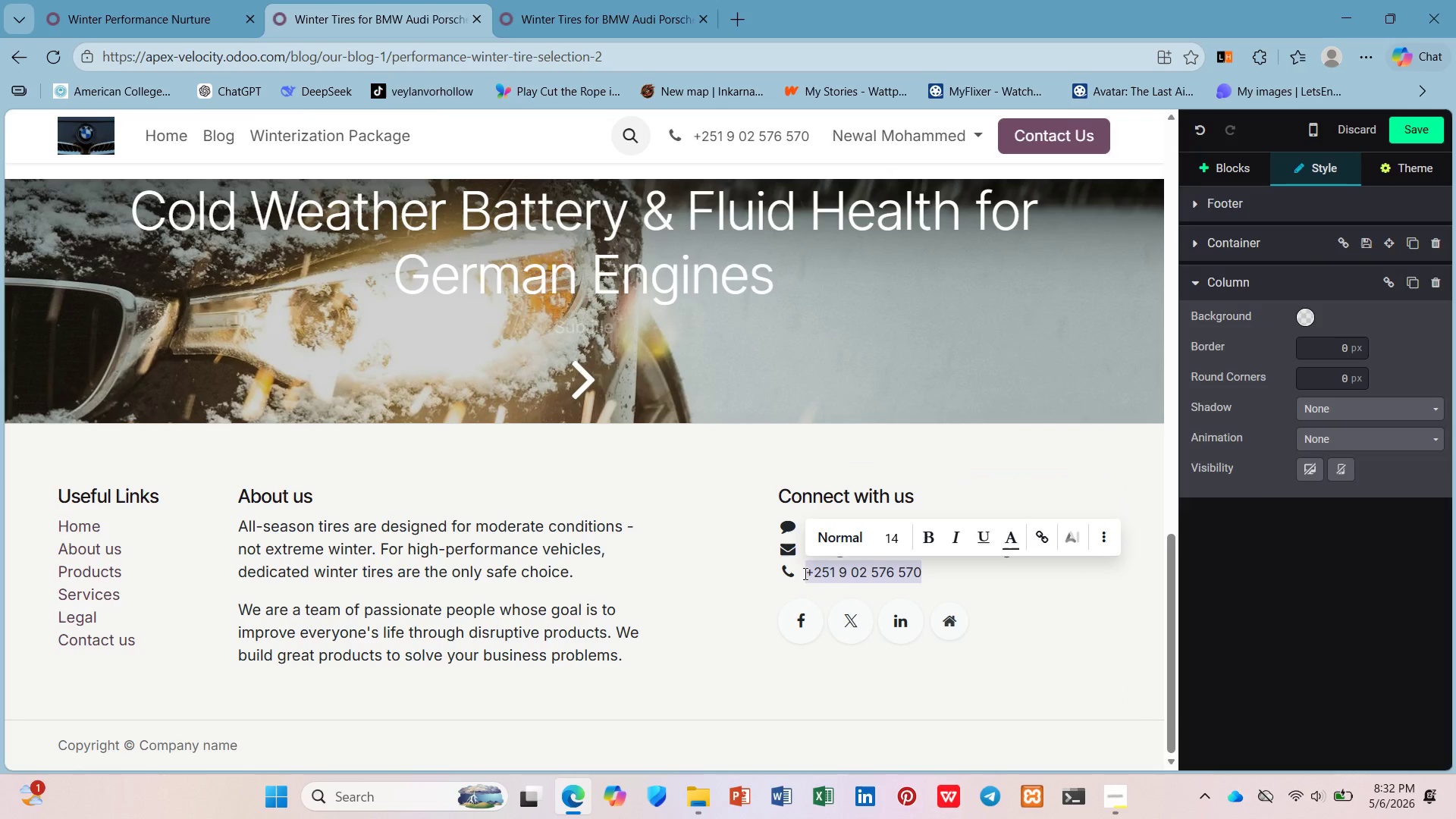 
key(Control+C)
 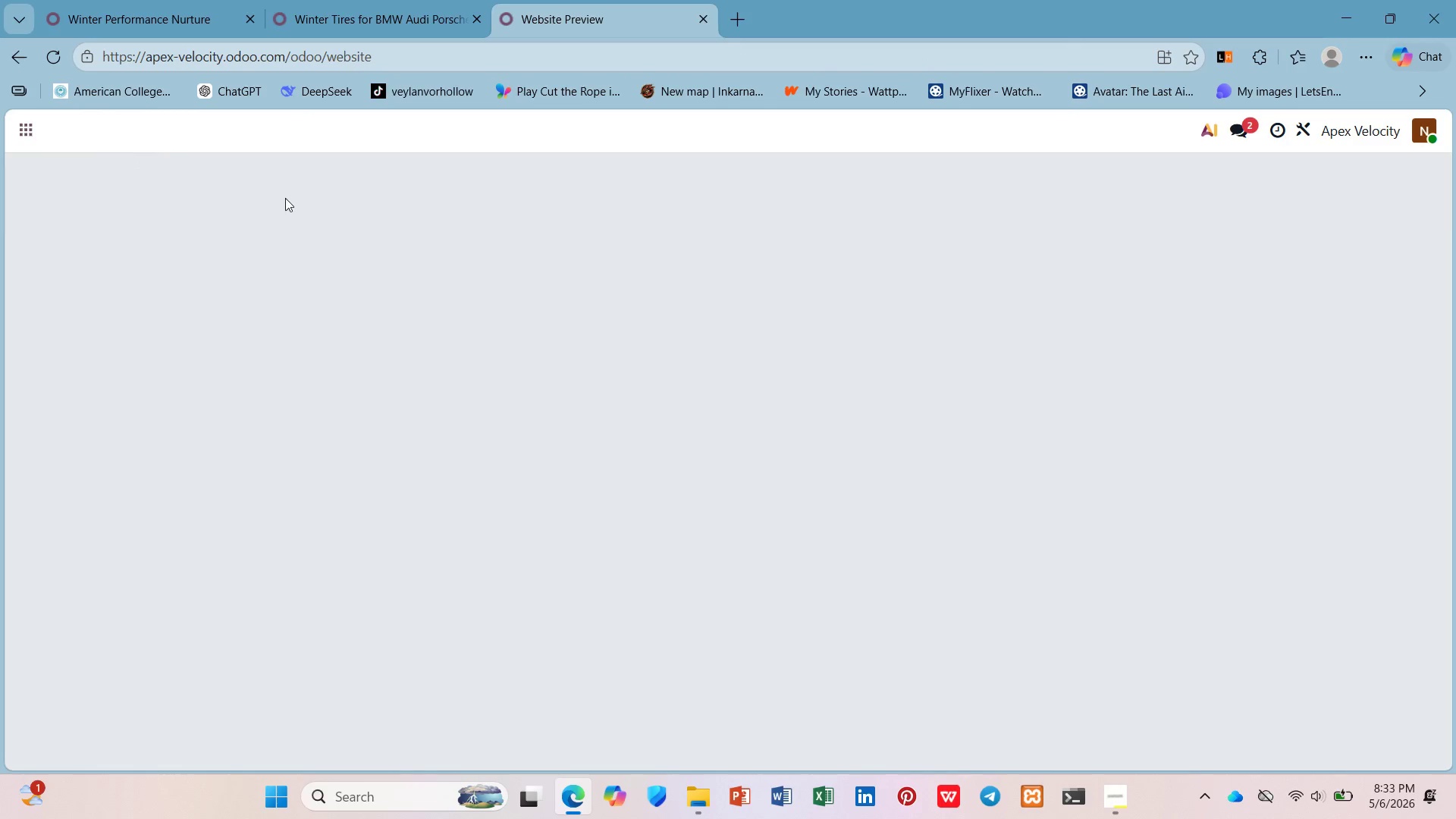 
wait(10.84)
 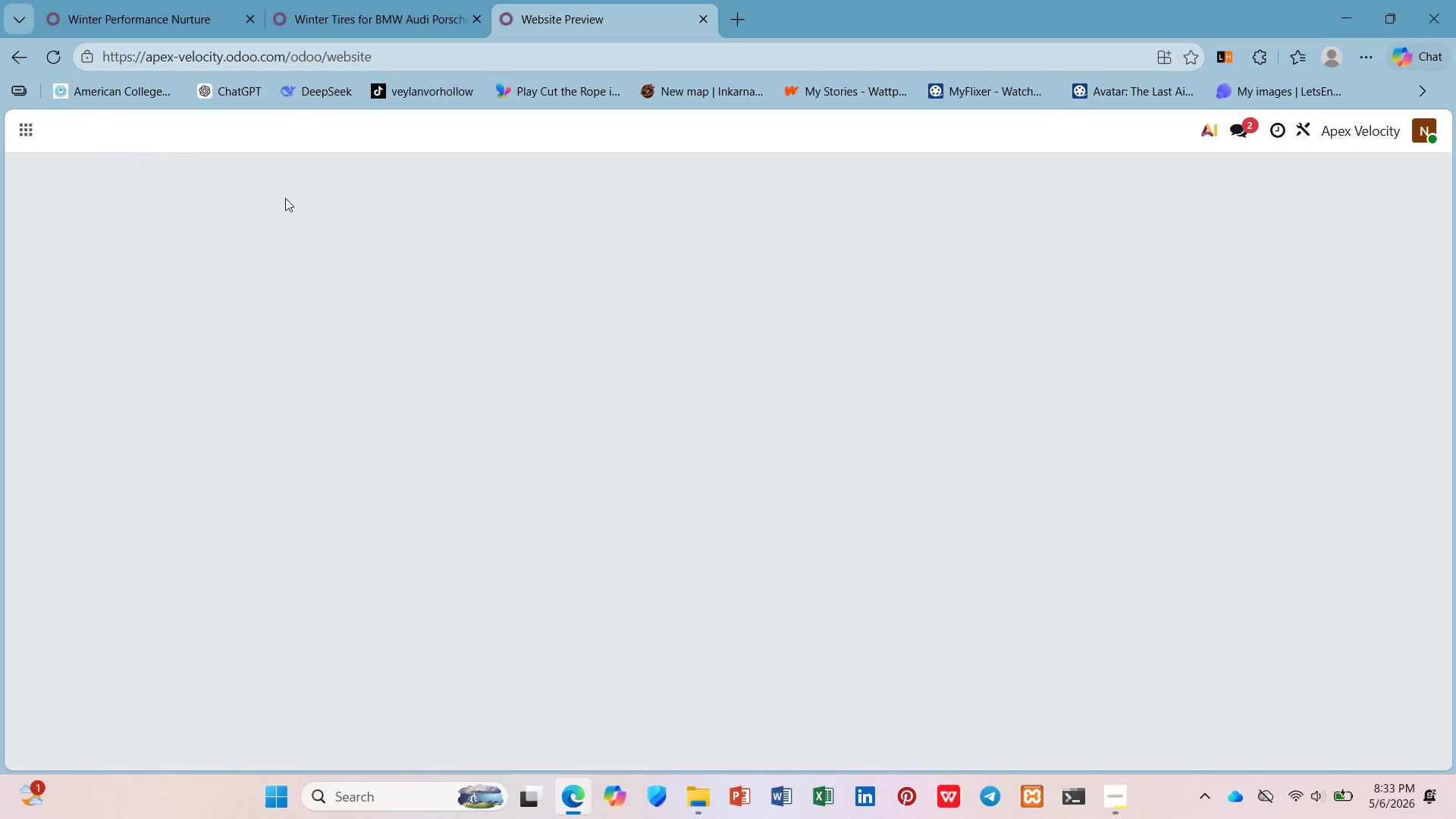 
left_click([271, 180])
 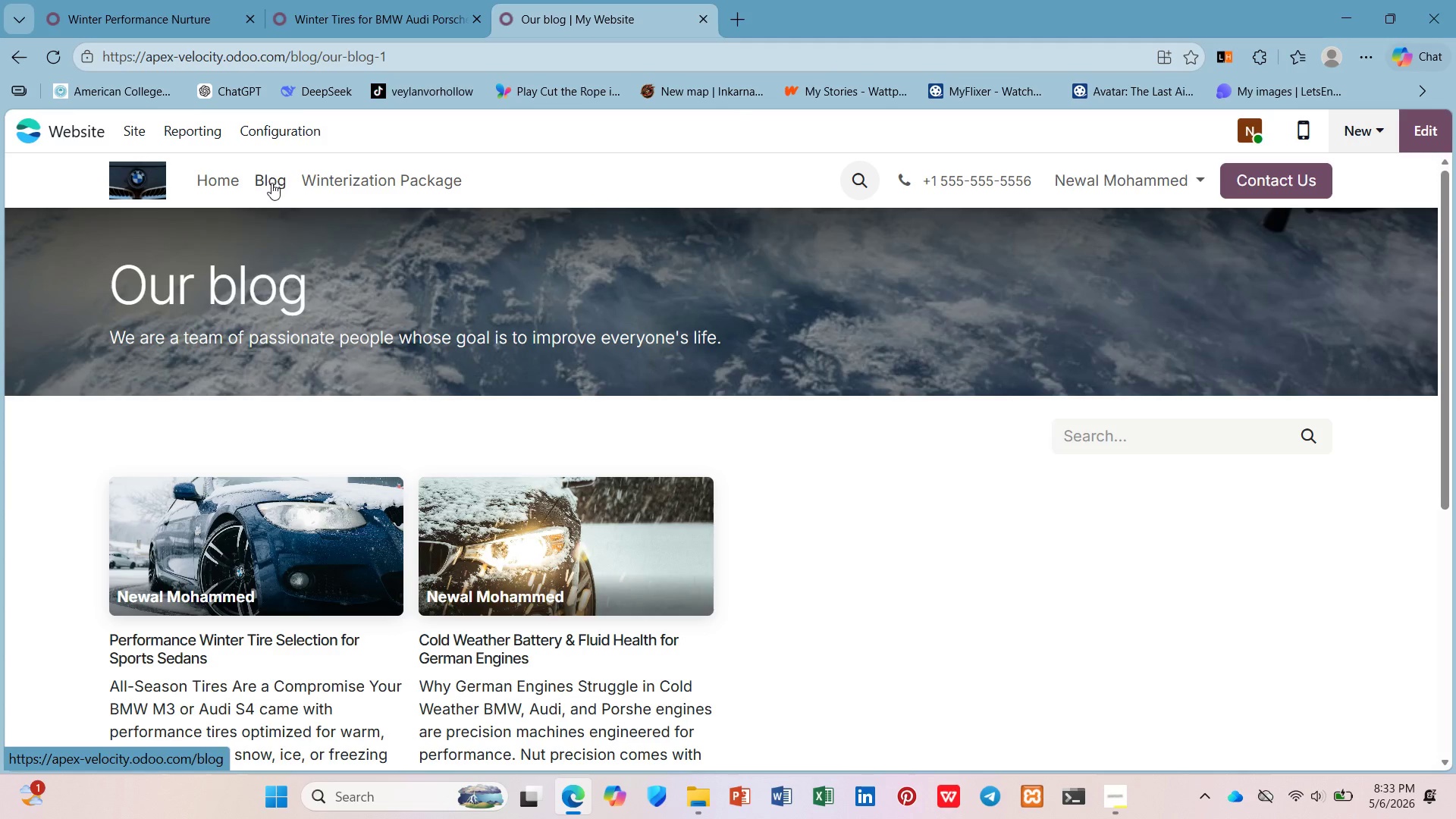 
wait(7.12)
 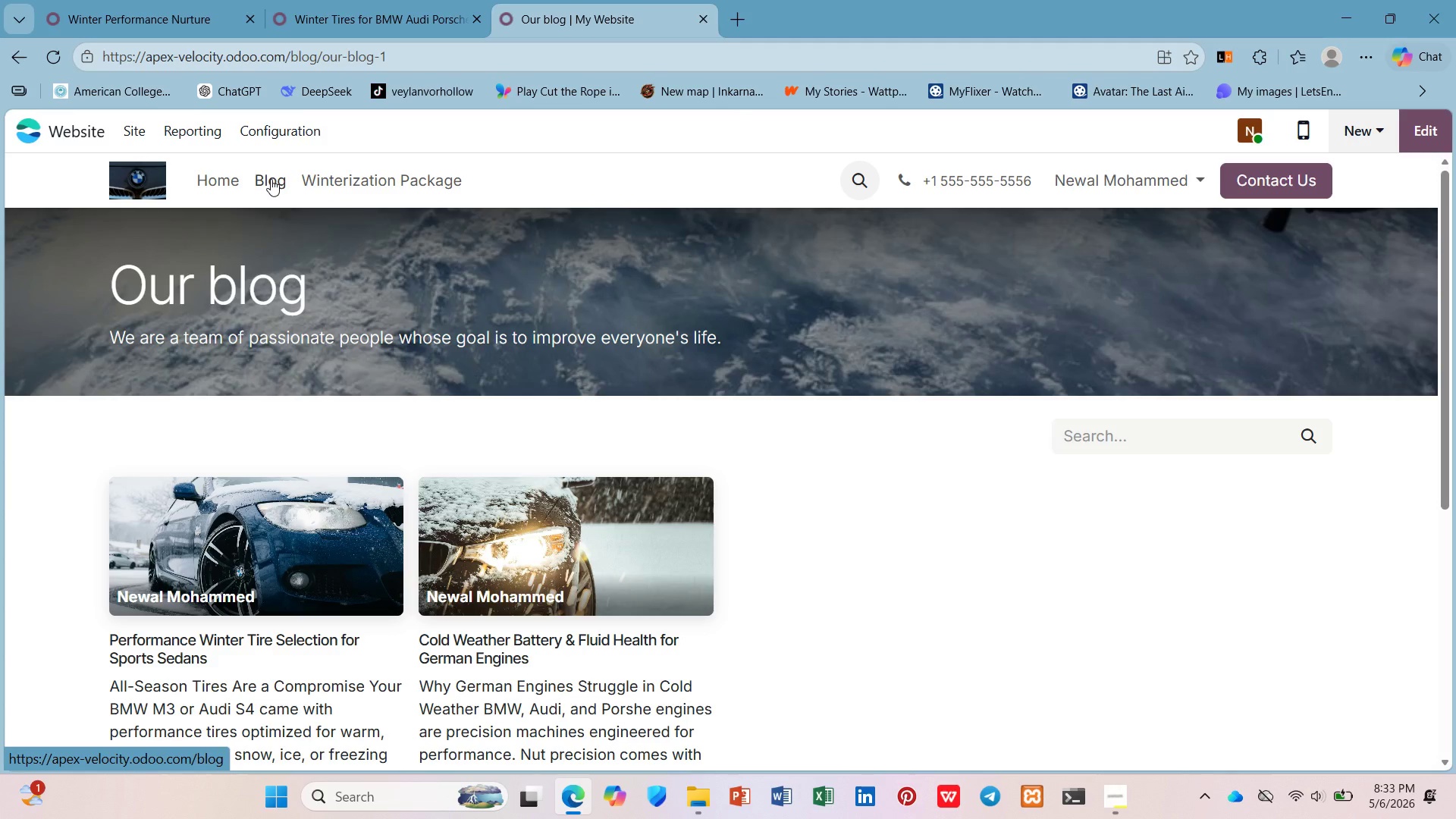 
scroll: coordinate [630, 544], scroll_direction: down, amount: 2.0
 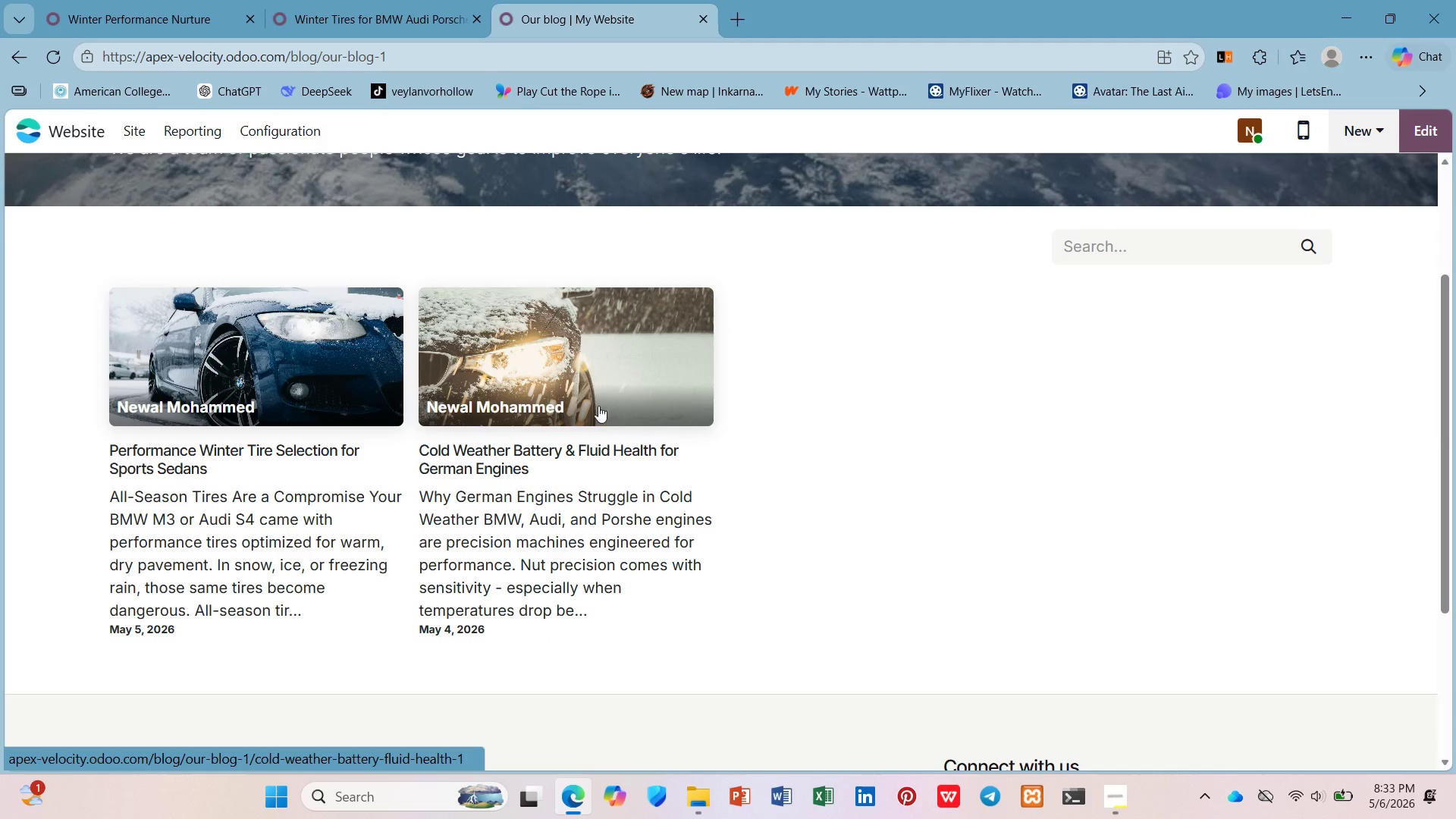 
left_click([598, 399])
 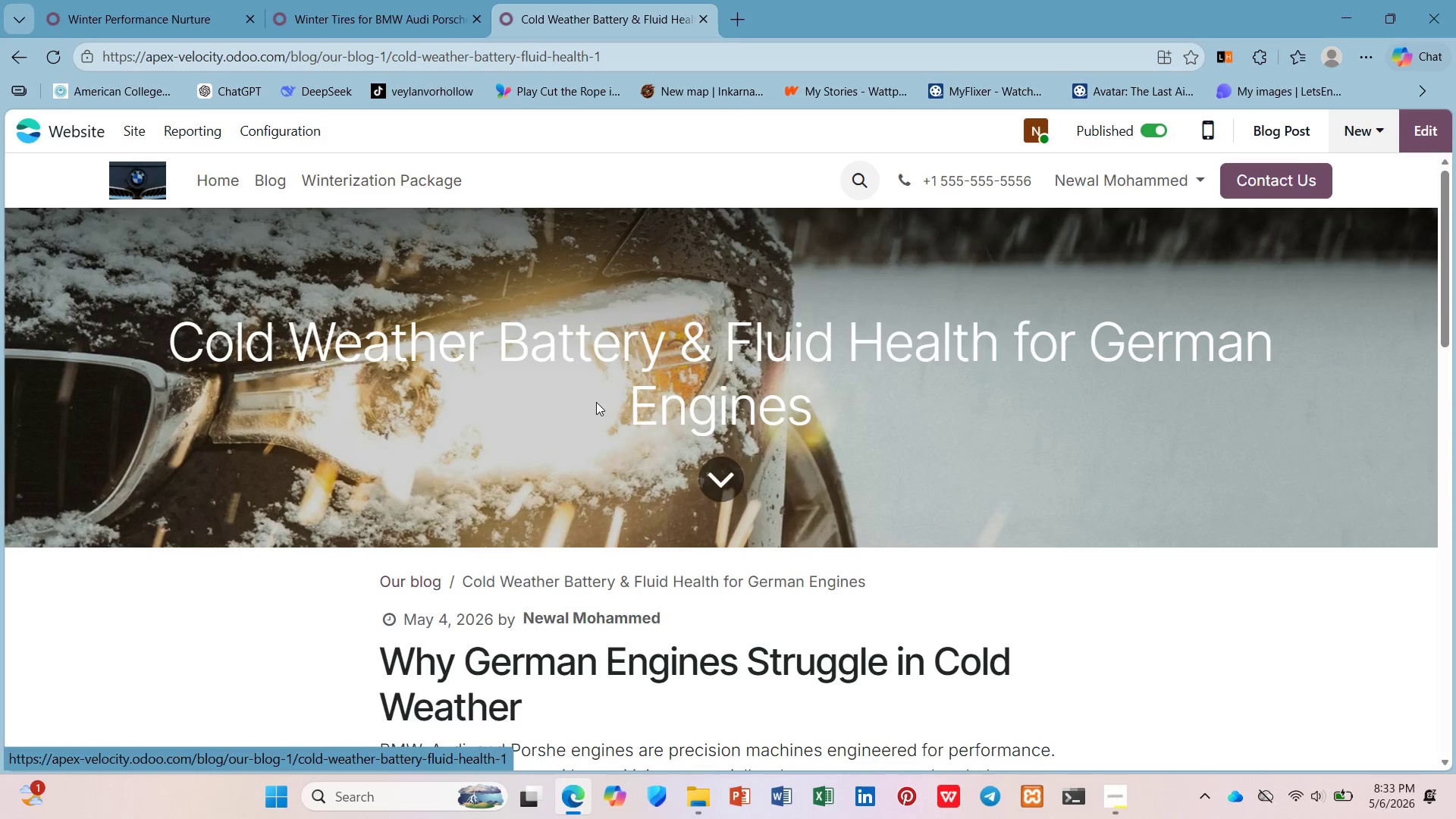 
scroll: coordinate [596, 406], scroll_direction: down, amount: 5.0
 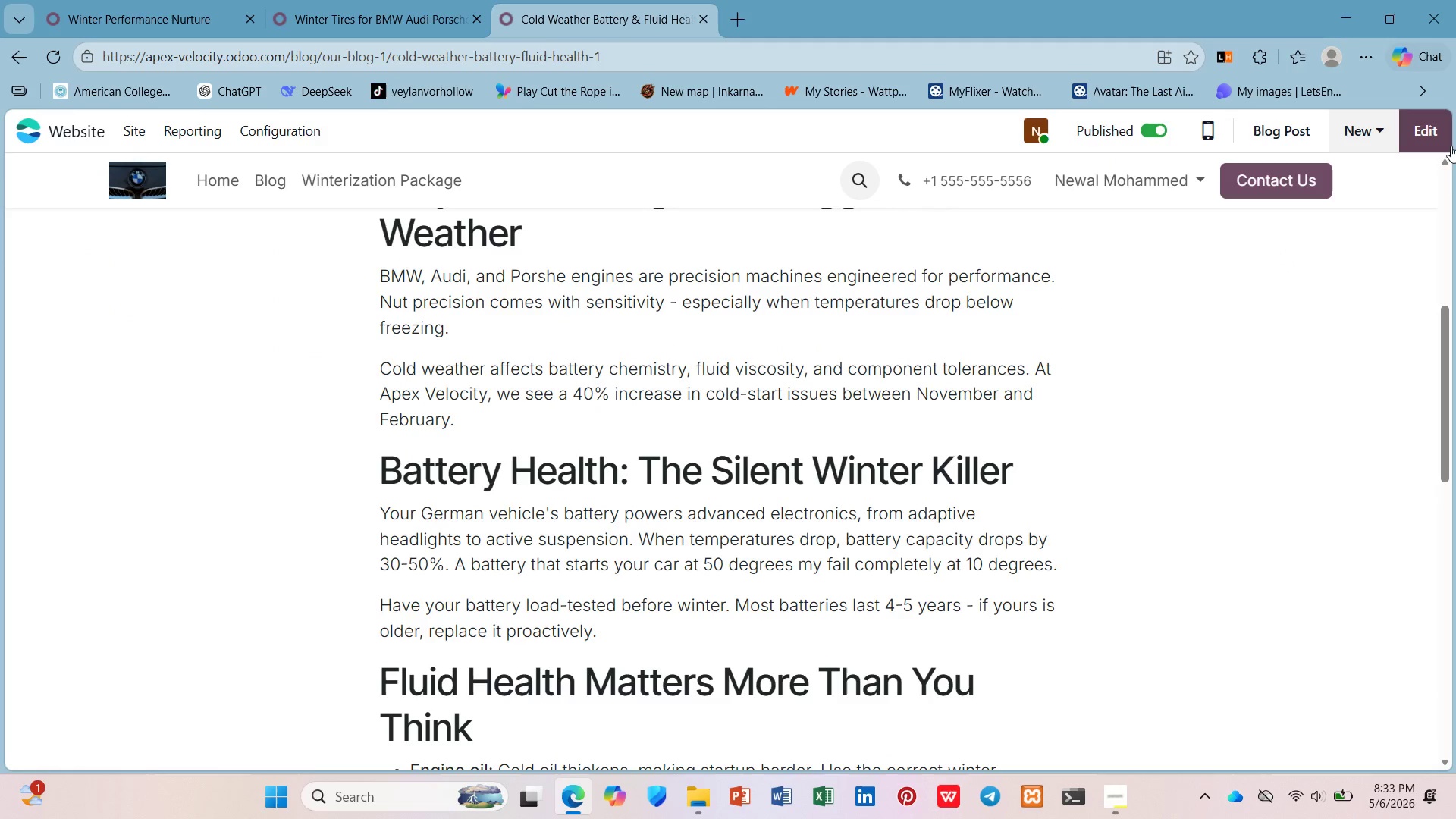 
left_click([1436, 137])
 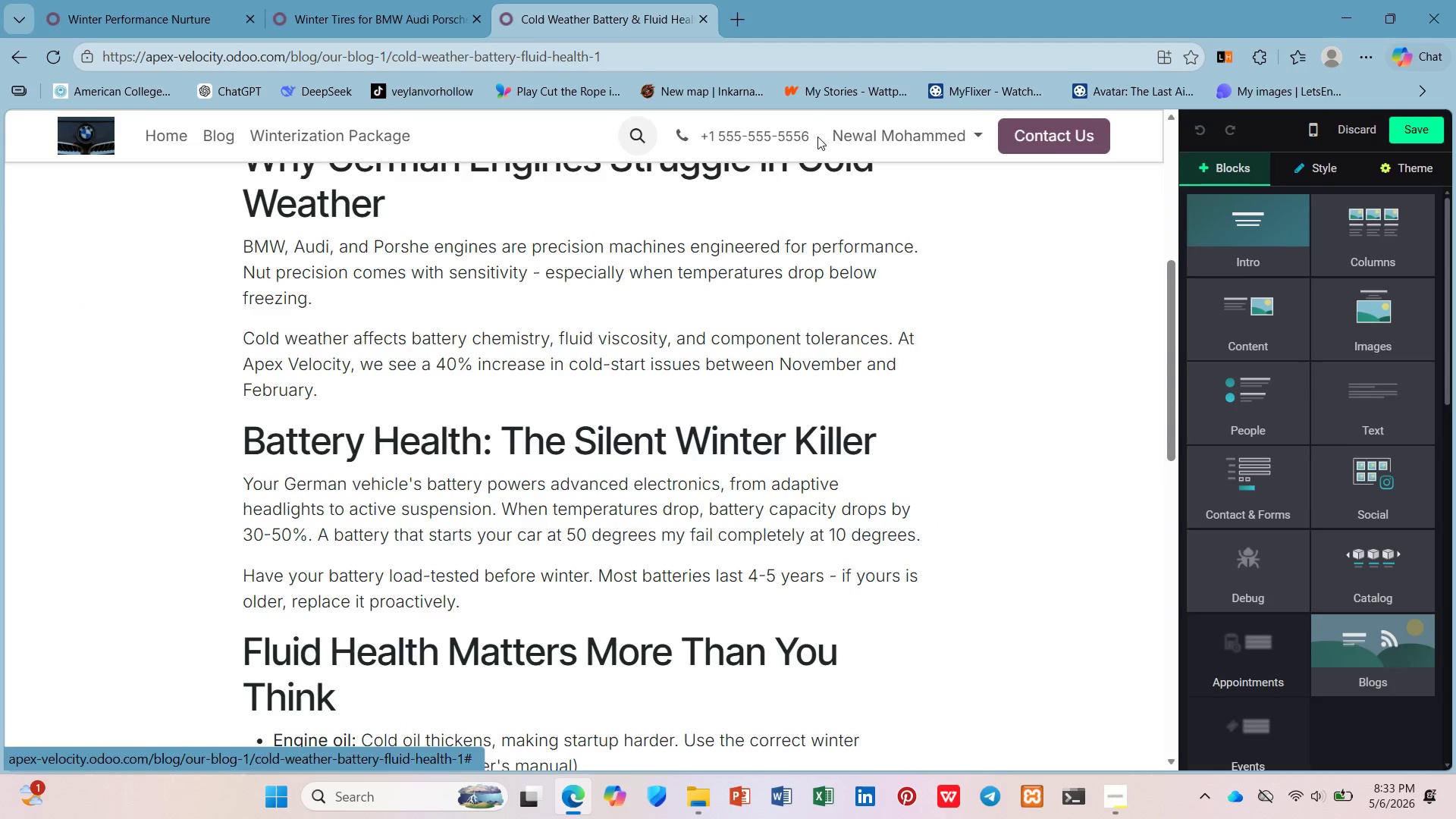 
left_click_drag(start_coordinate=[814, 136], to_coordinate=[702, 136])
 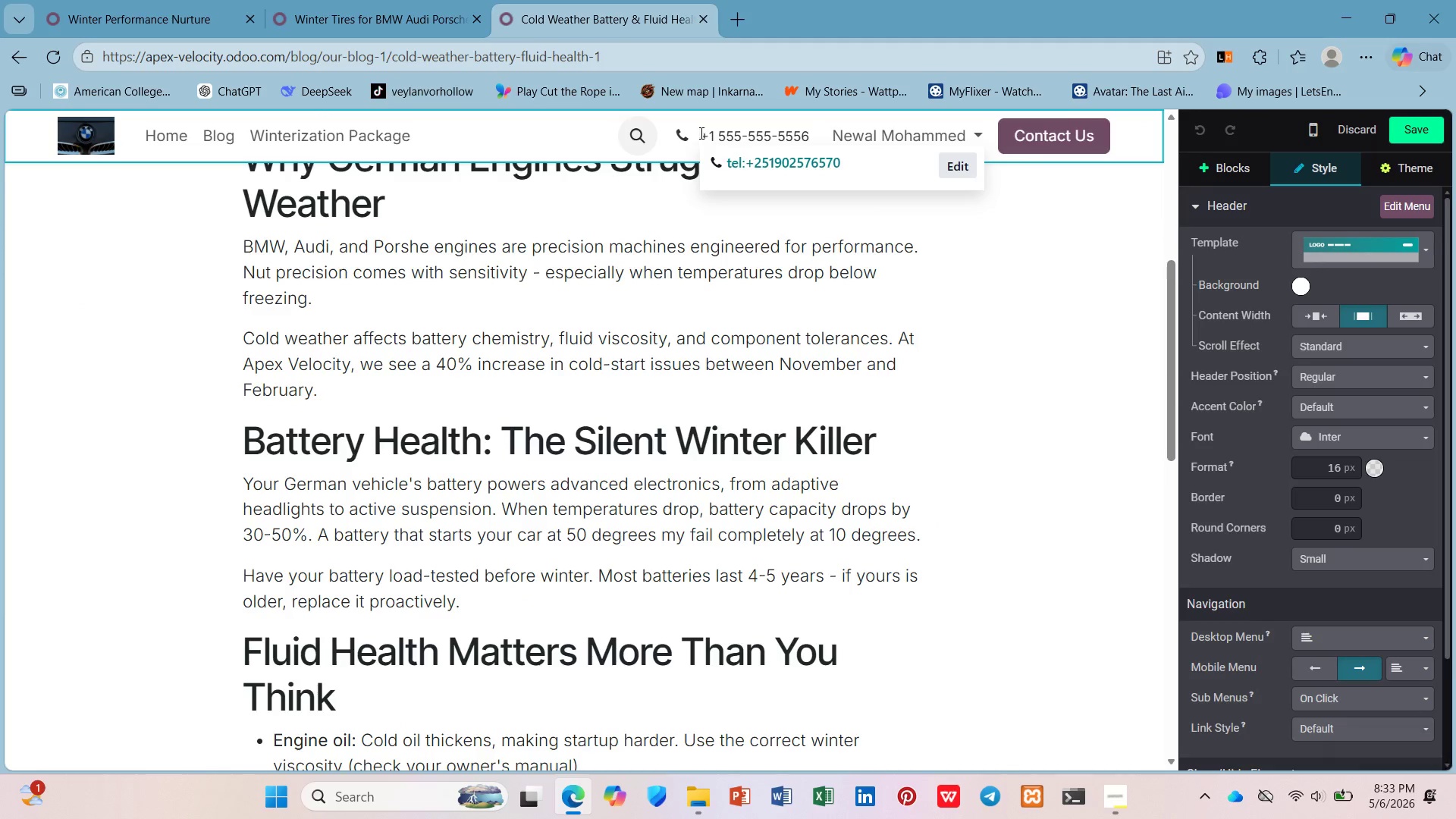 
left_click_drag(start_coordinate=[698, 133], to_coordinate=[810, 135])
 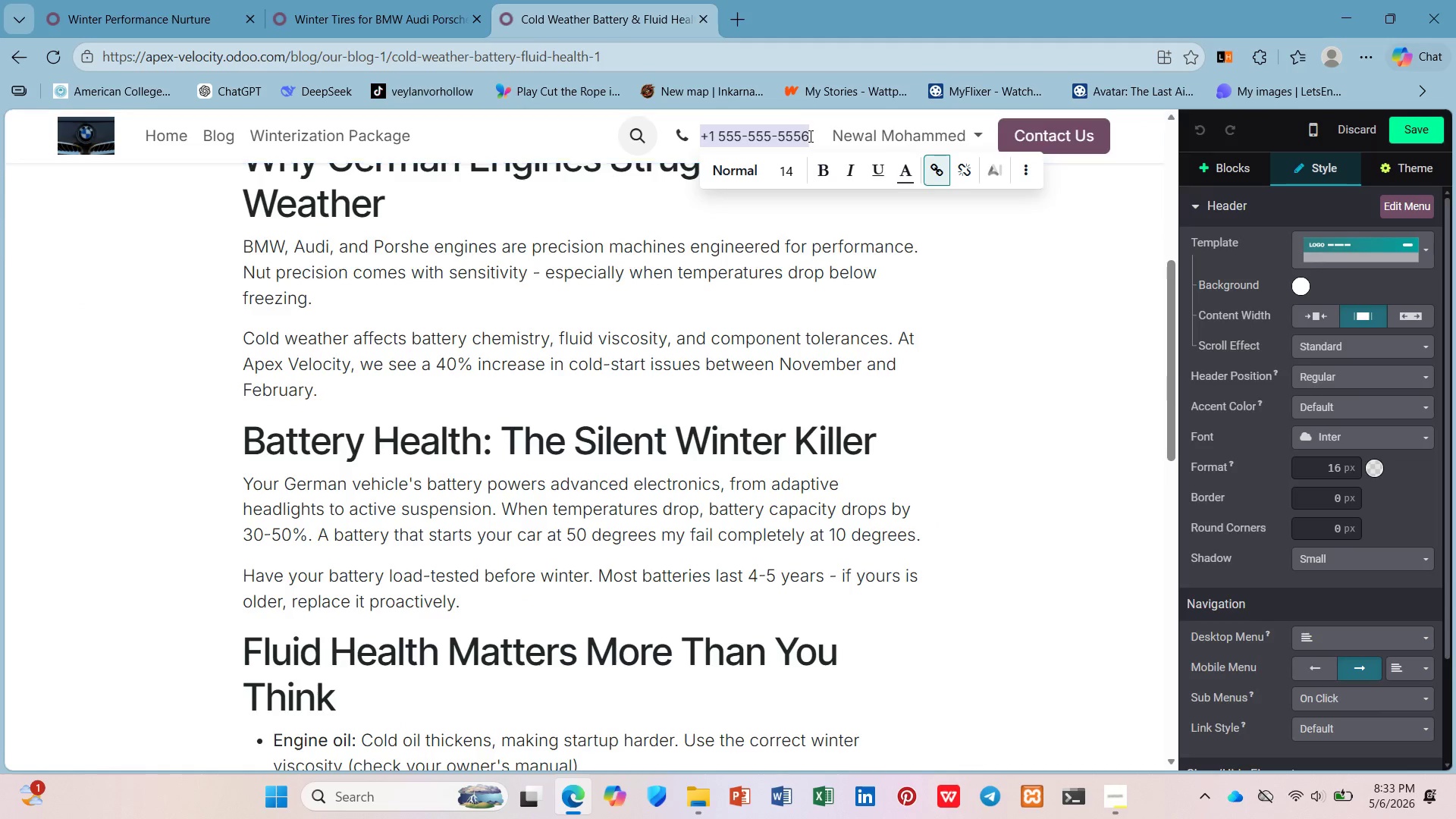 
key(Control+V)
 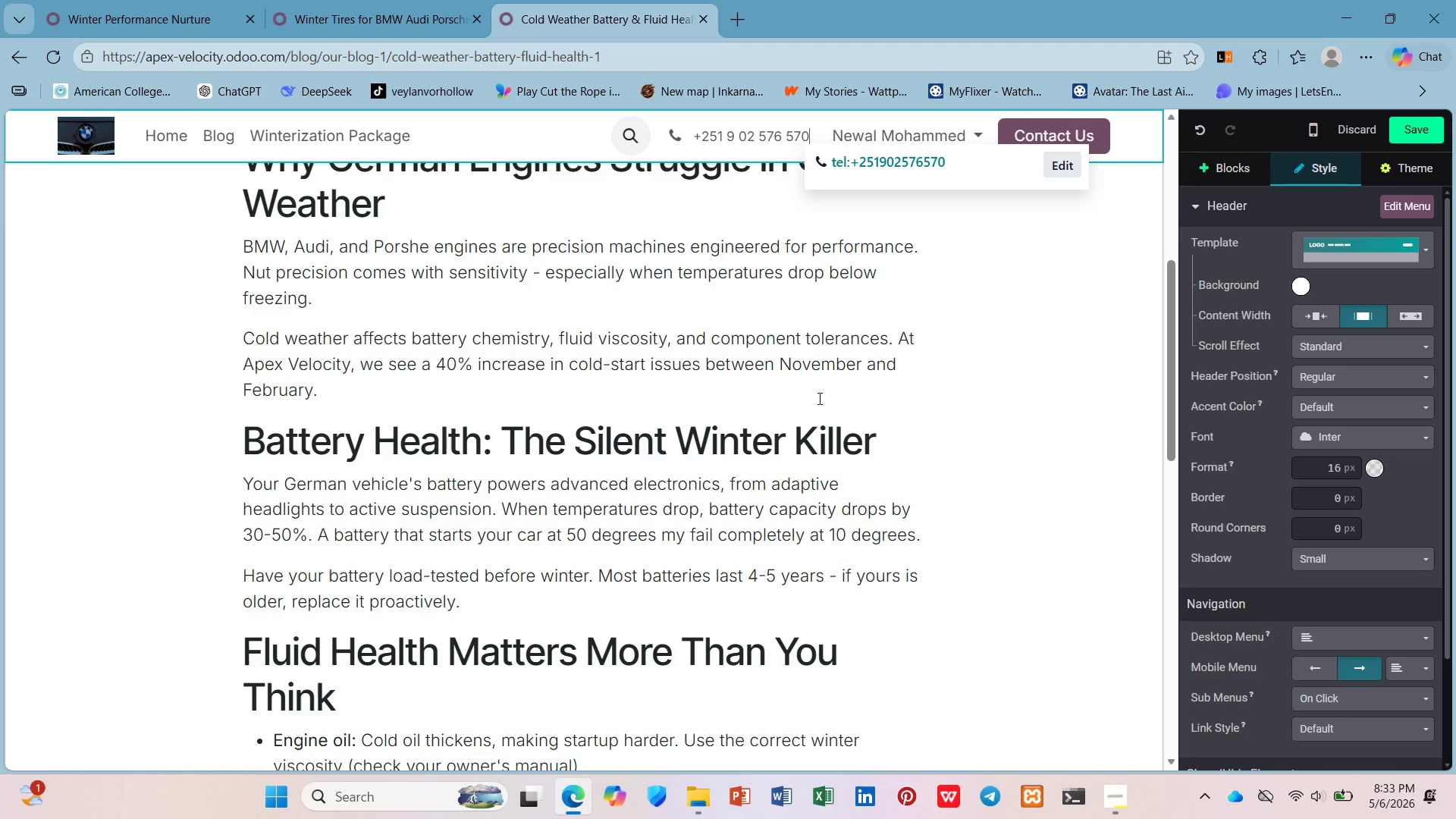 
scroll: coordinate [818, 400], scroll_direction: down, amount: 10.0
 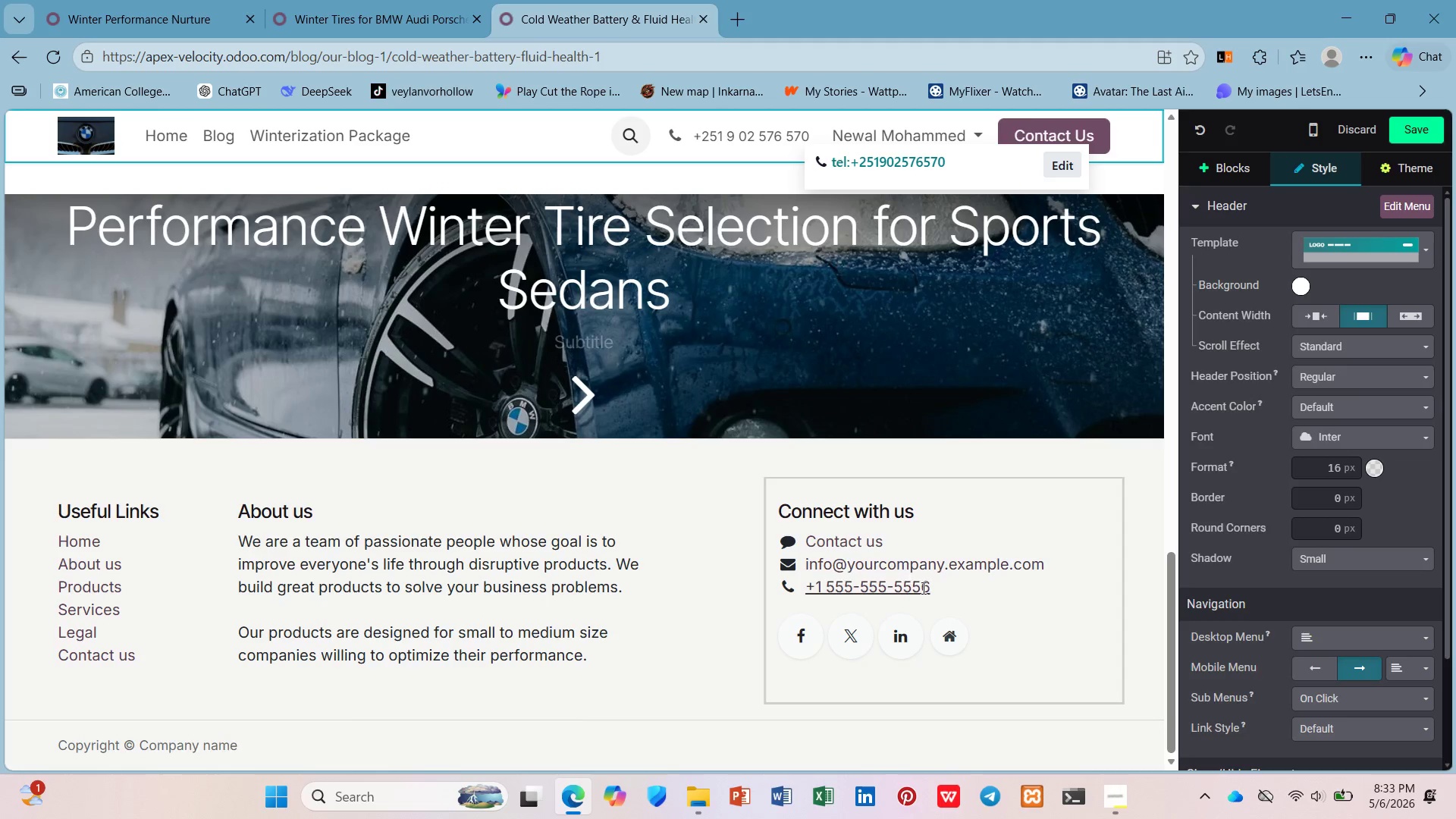 
left_click_drag(start_coordinate=[934, 584], to_coordinate=[805, 581])
 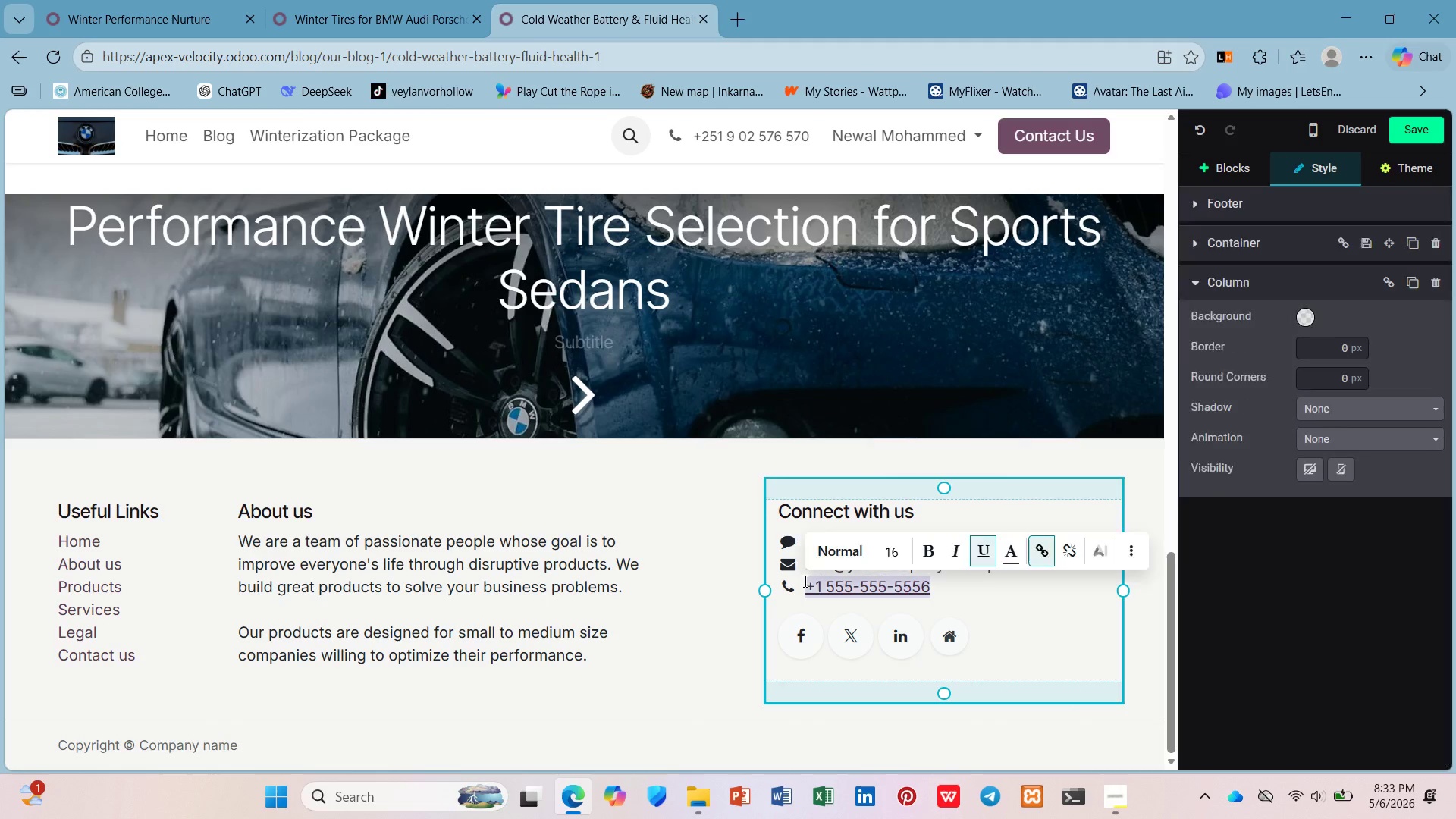 
key(Control+V)
 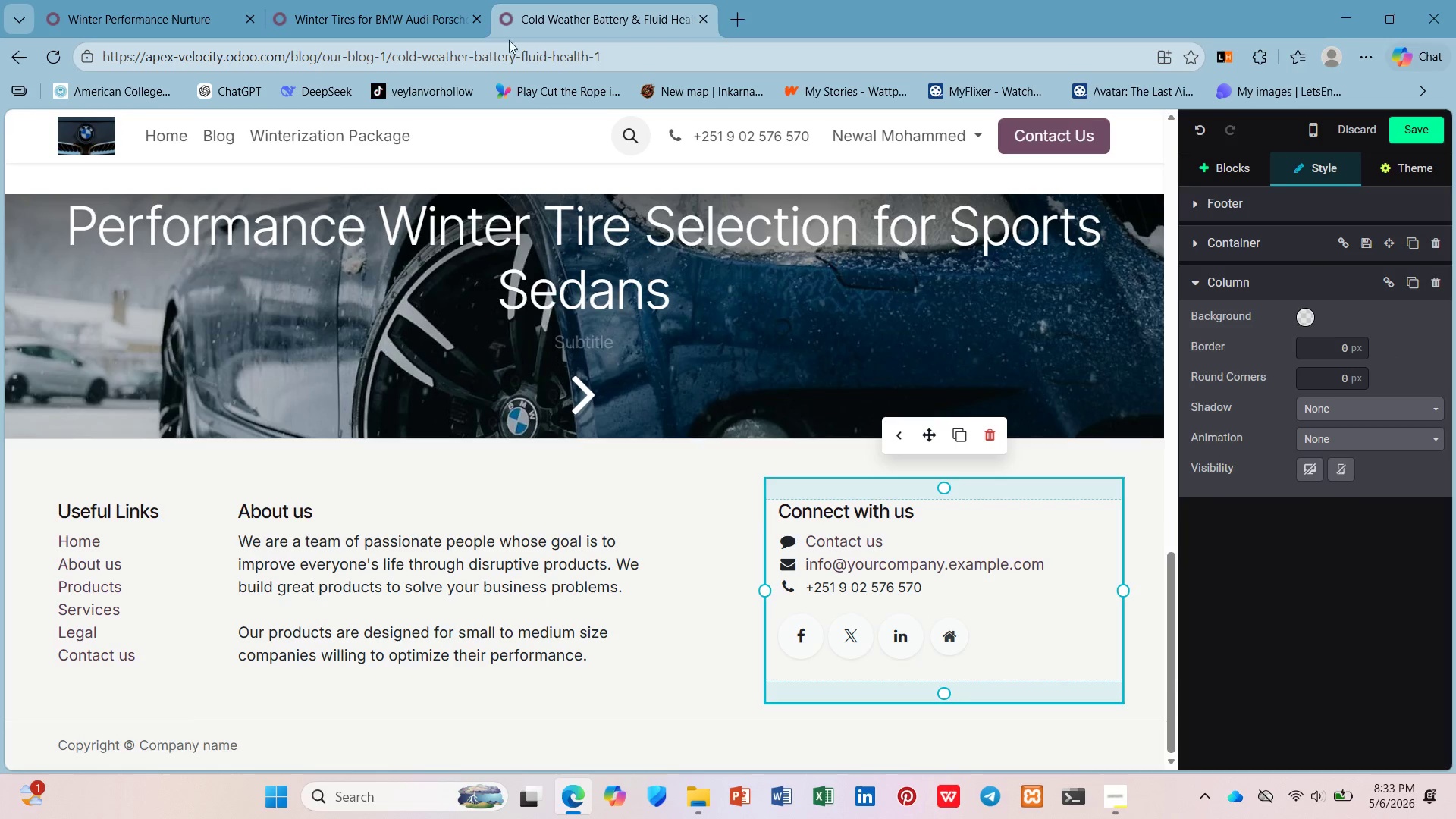 
left_click([378, 0])
 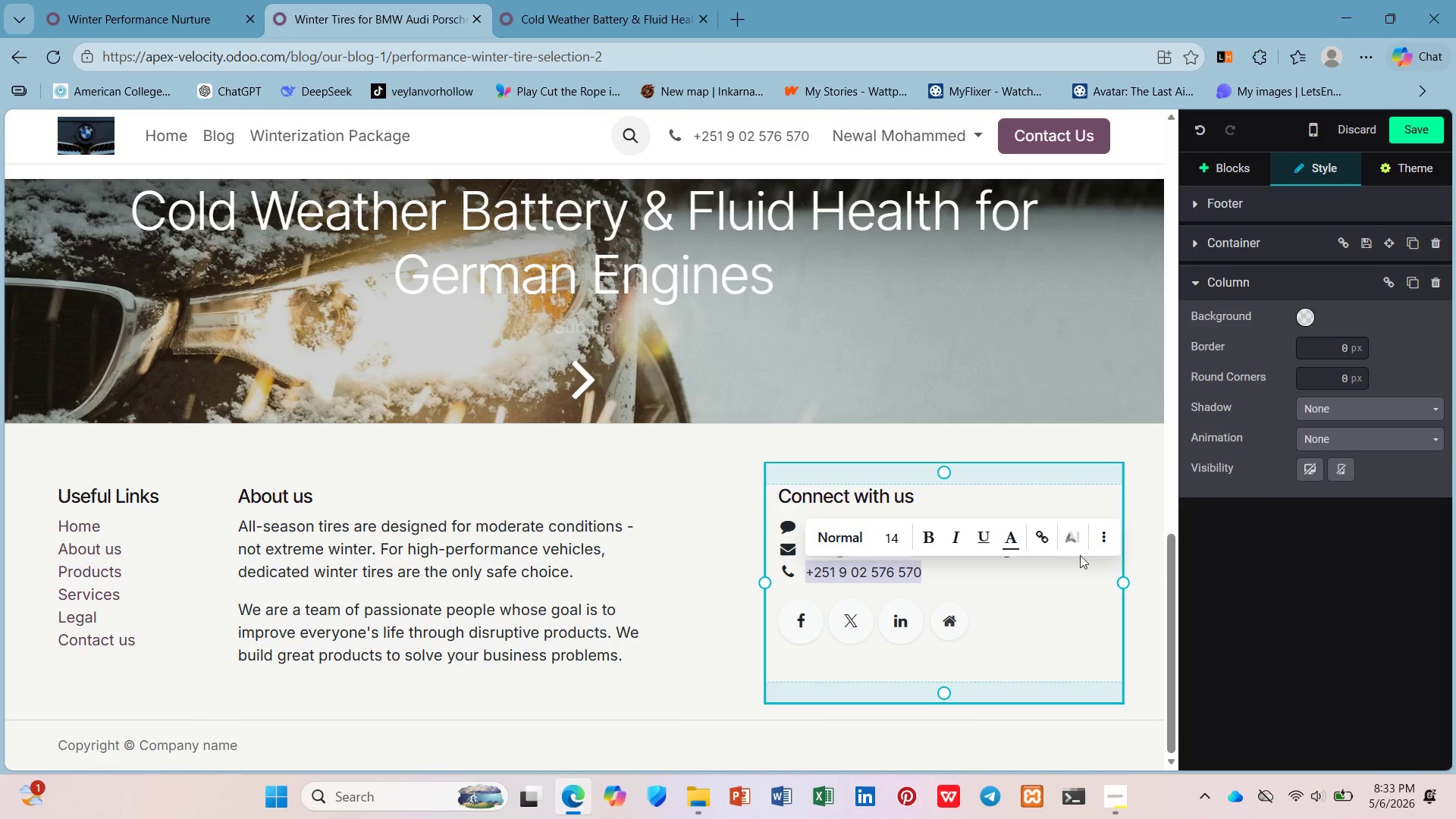 
left_click([1082, 595])
 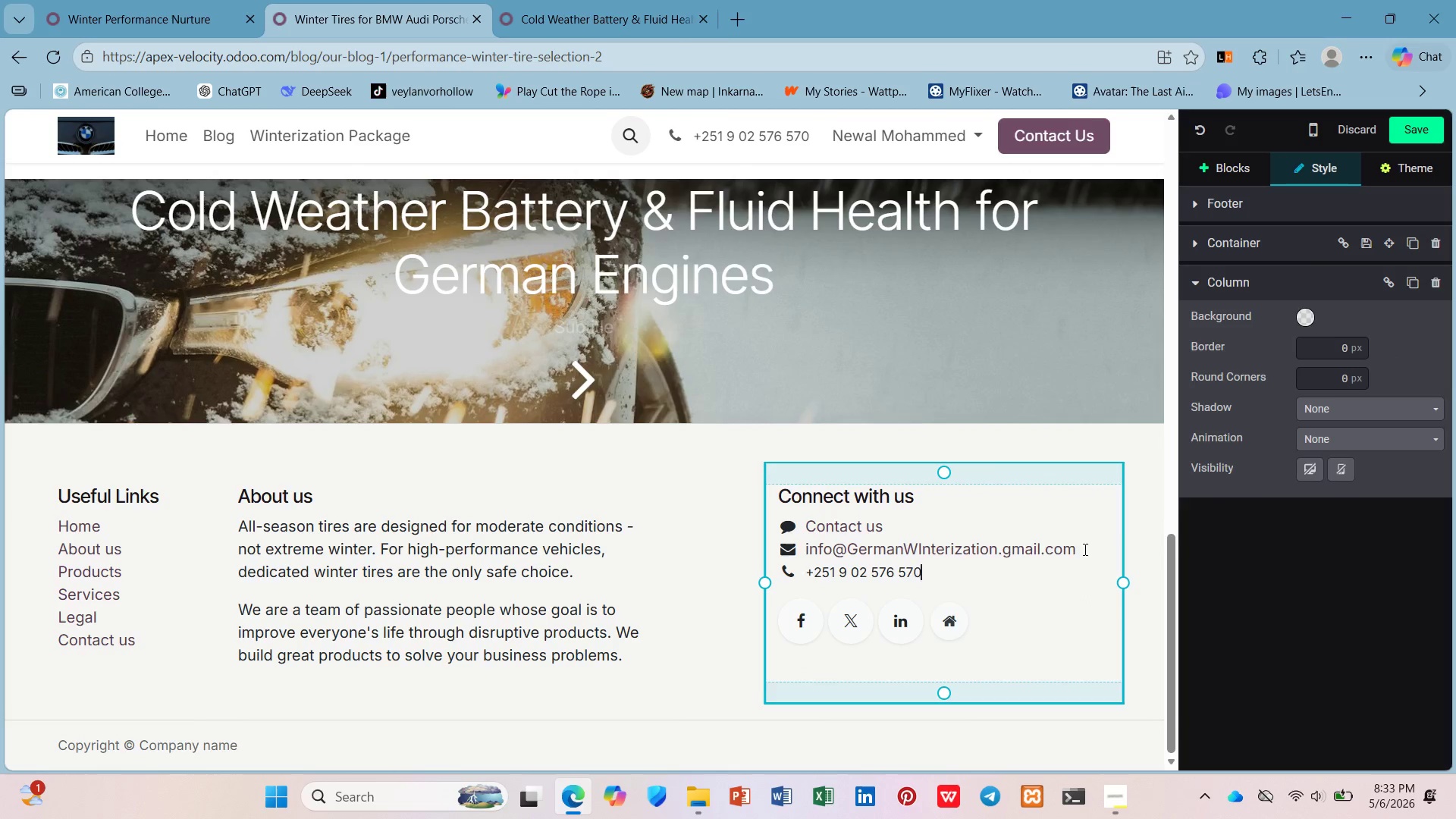 
left_click_drag(start_coordinate=[1084, 549], to_coordinate=[802, 551])
 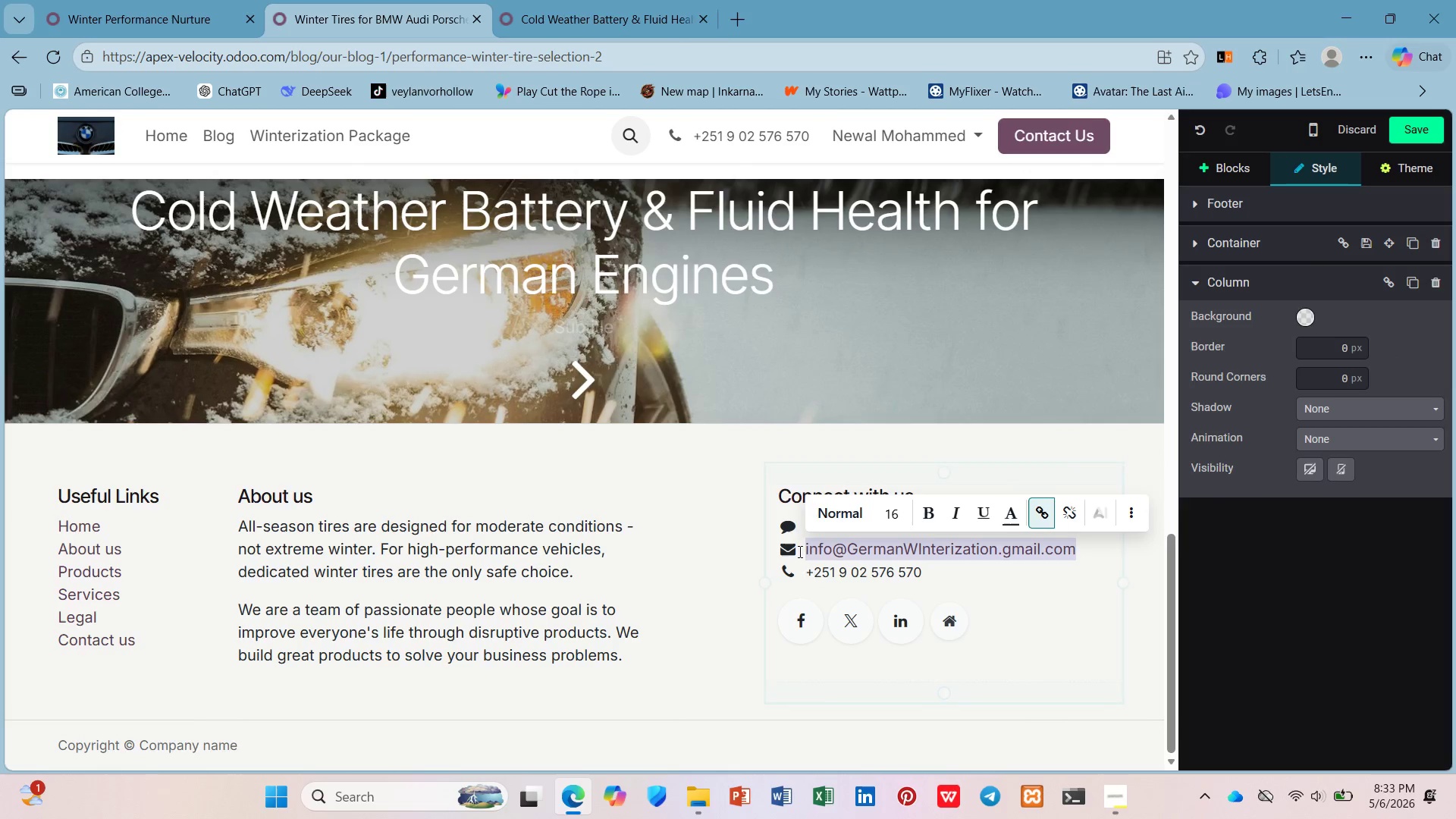 
key(Control+C)
 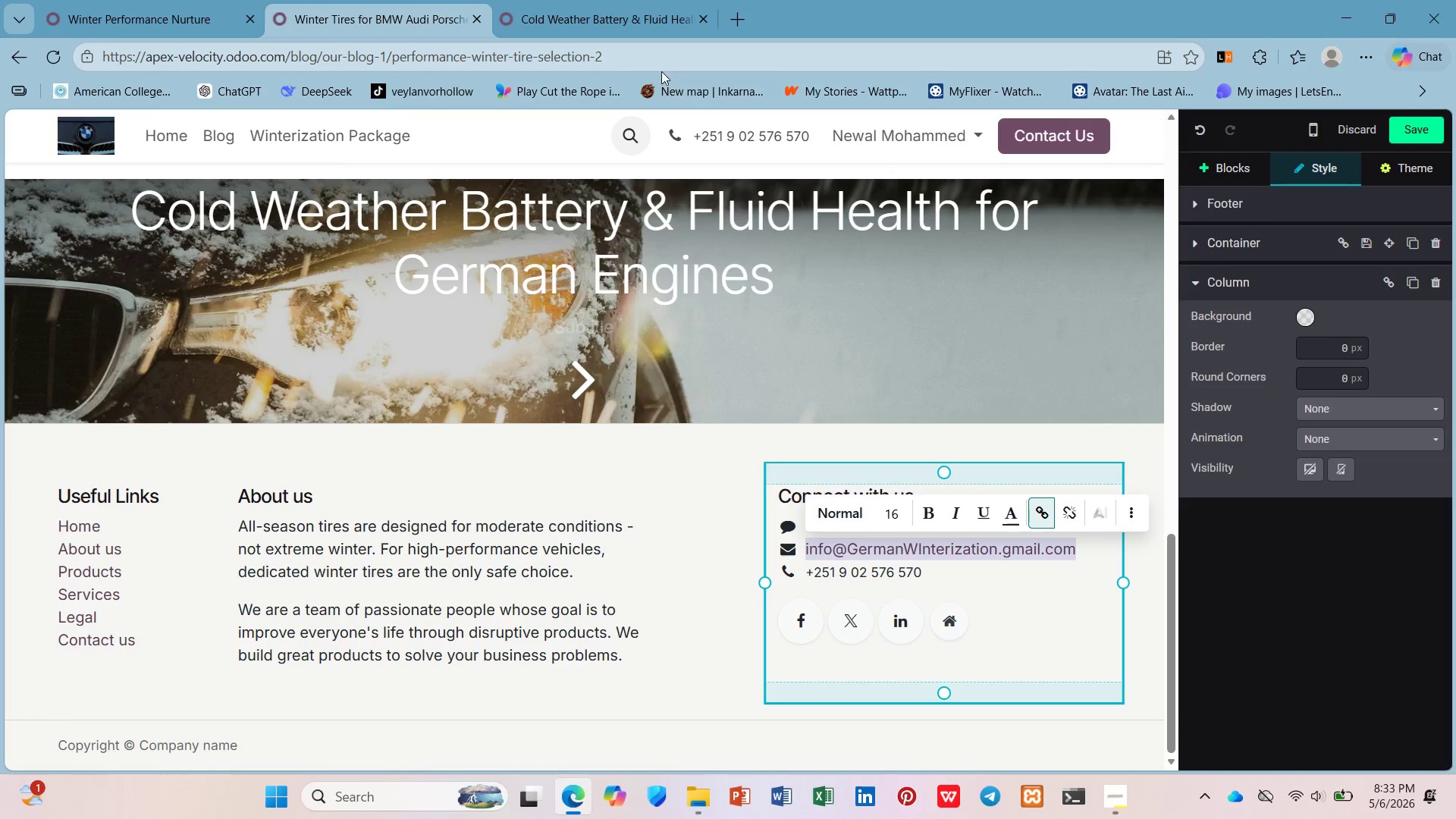 
left_click([643, 0])
 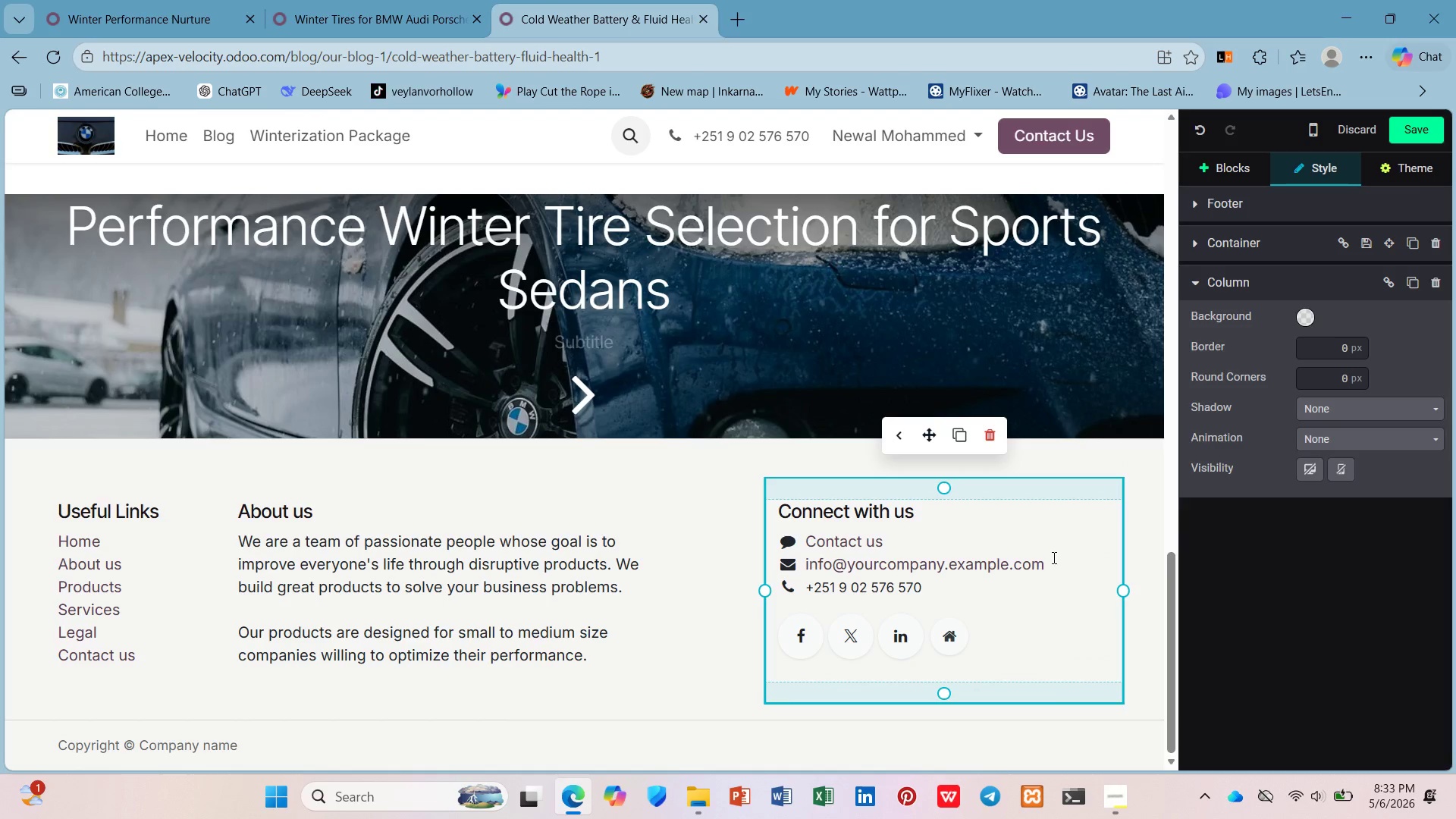 
left_click_drag(start_coordinate=[1051, 560], to_coordinate=[804, 565])
 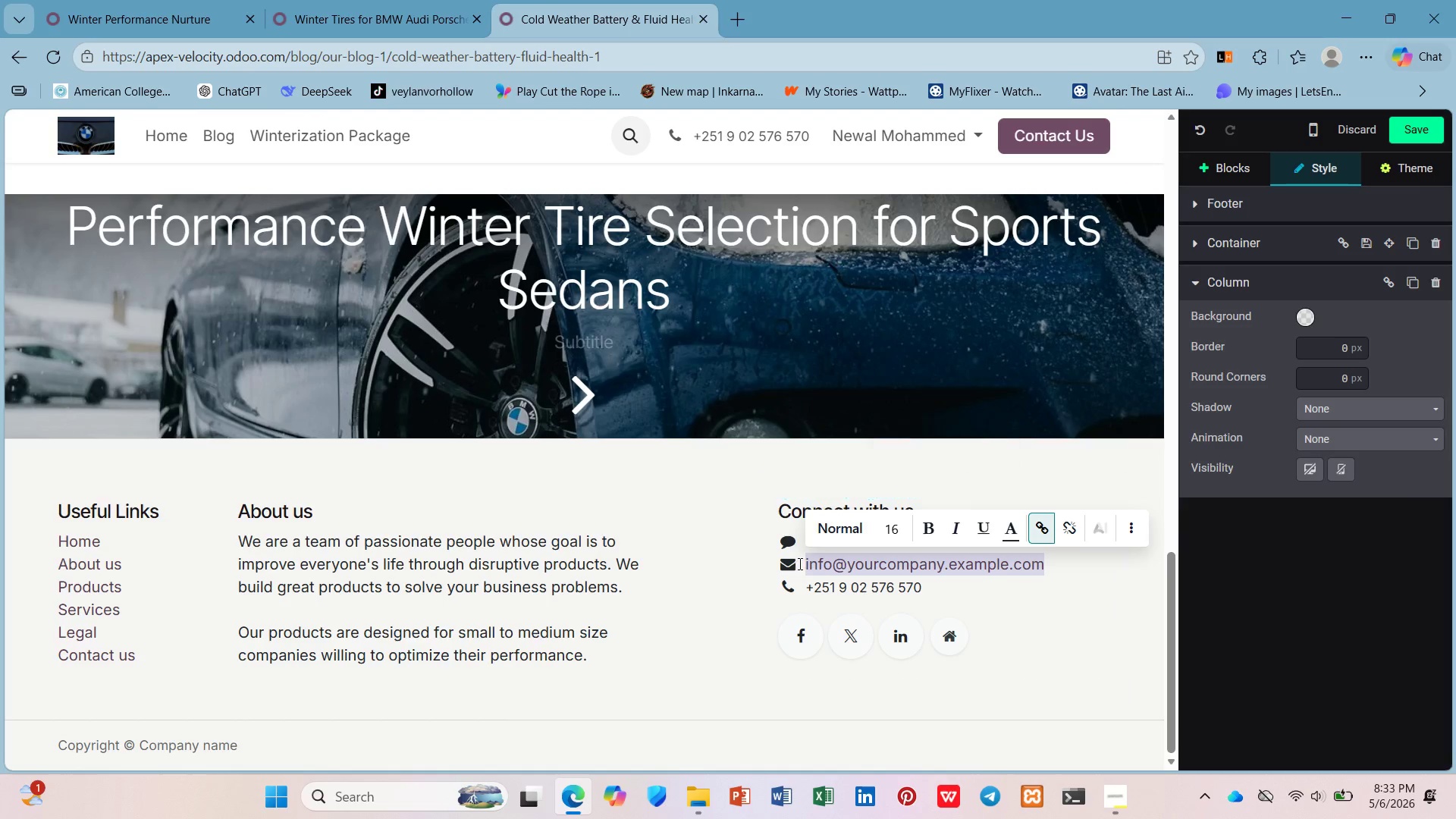 
key(Control+V)
 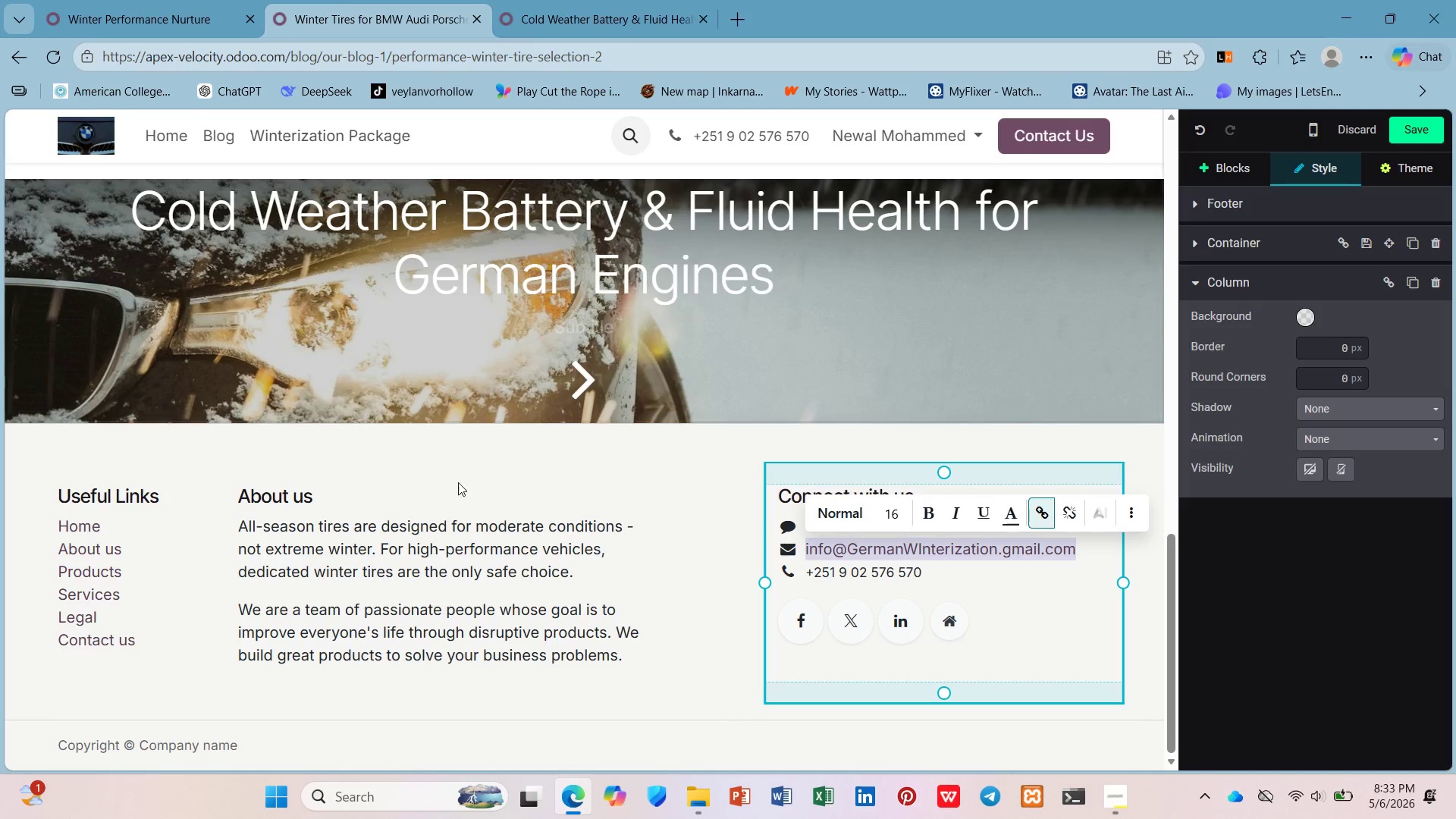 
left_click([473, 645])
 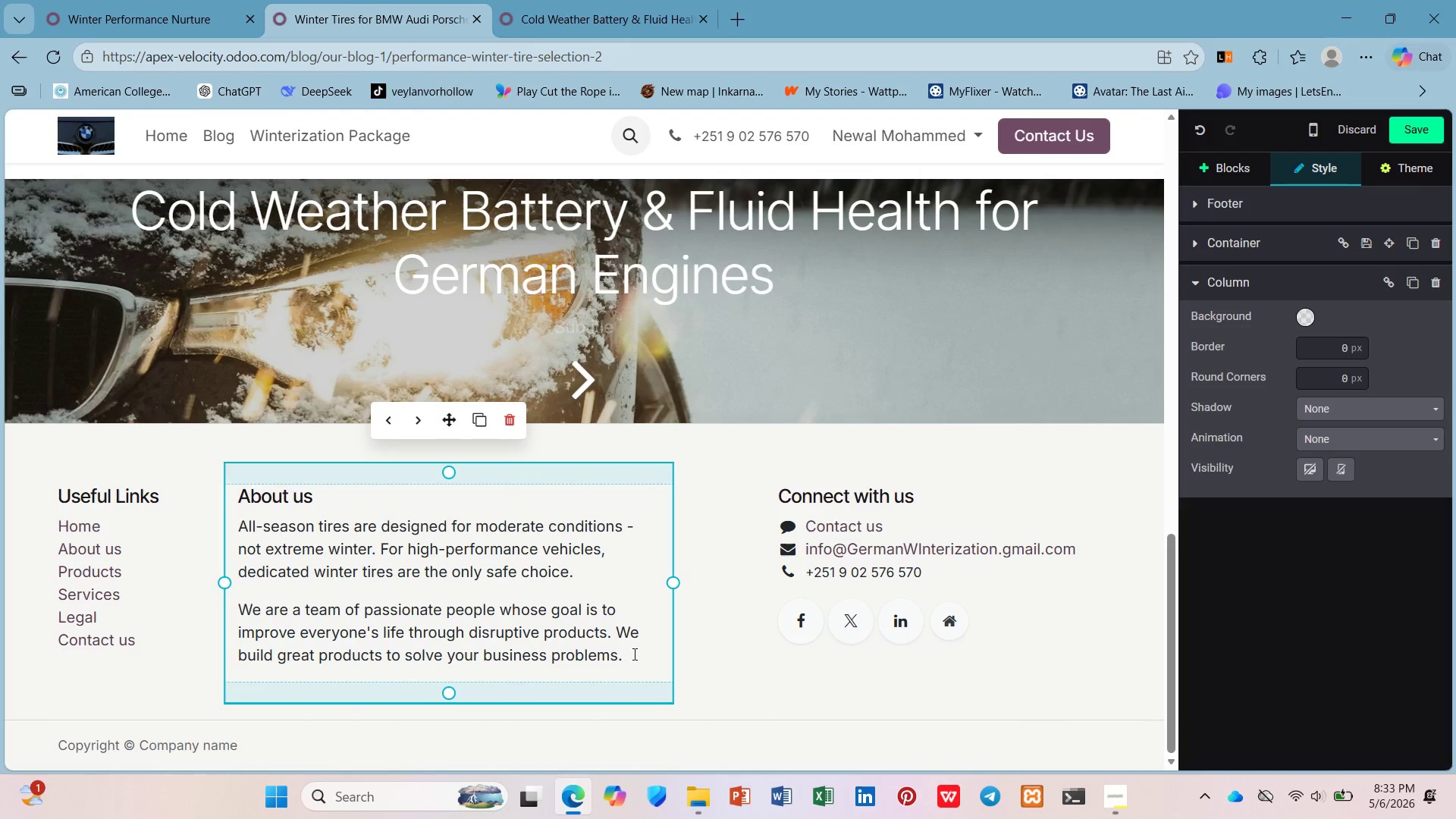 
left_click_drag(start_coordinate=[641, 656], to_coordinate=[234, 529])
 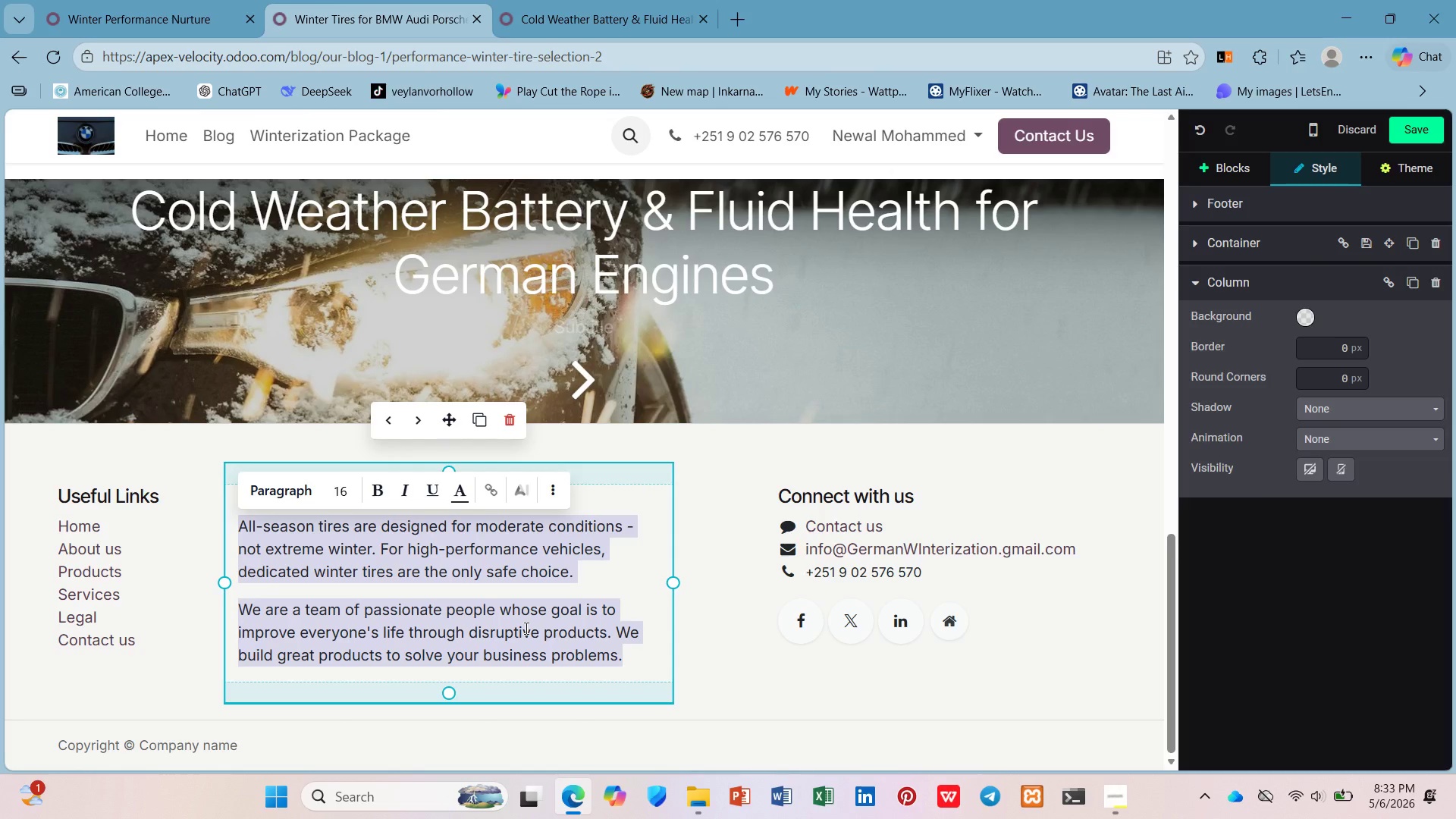 
double_click([525, 629])
 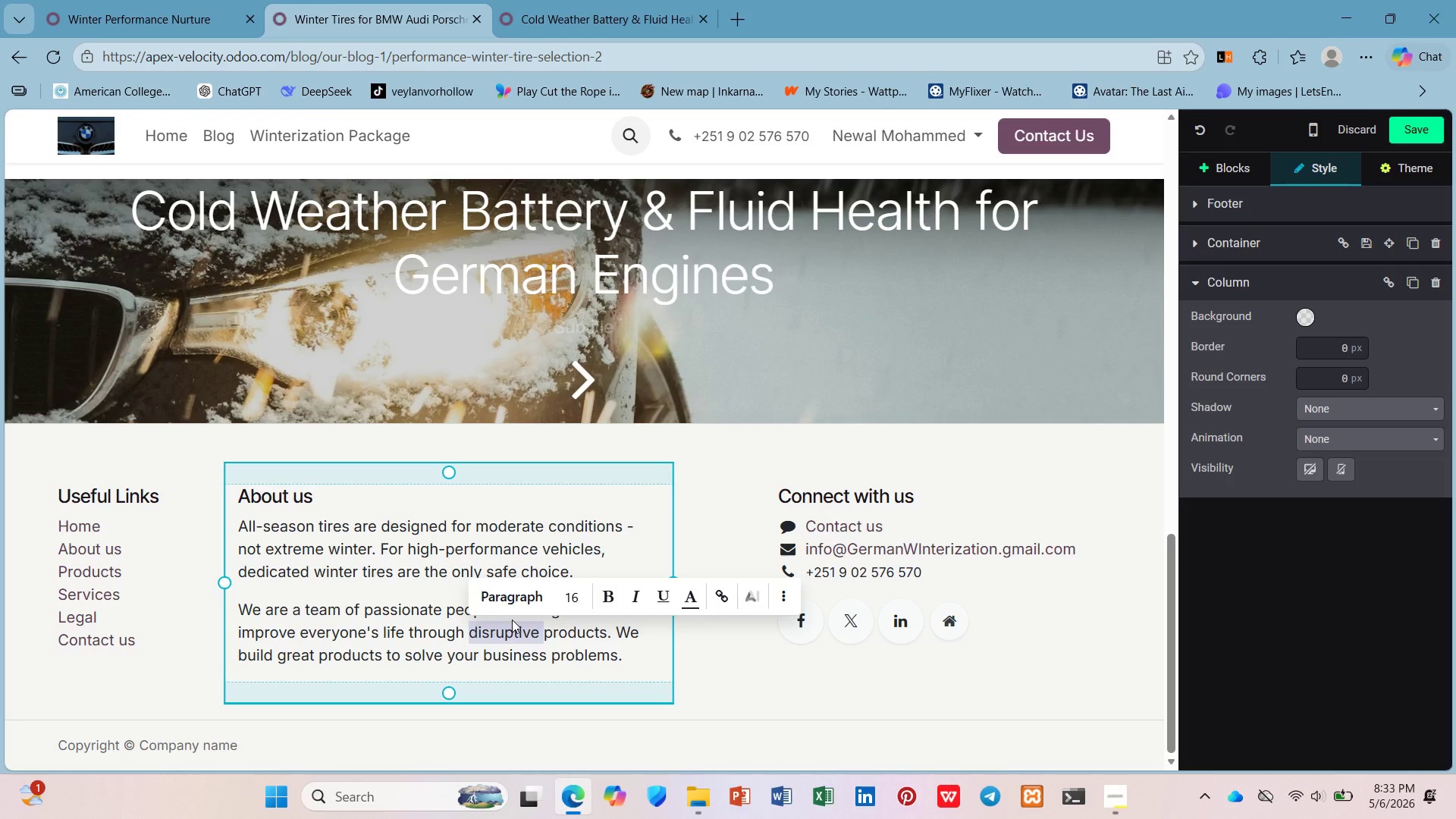 
wait(13.08)
 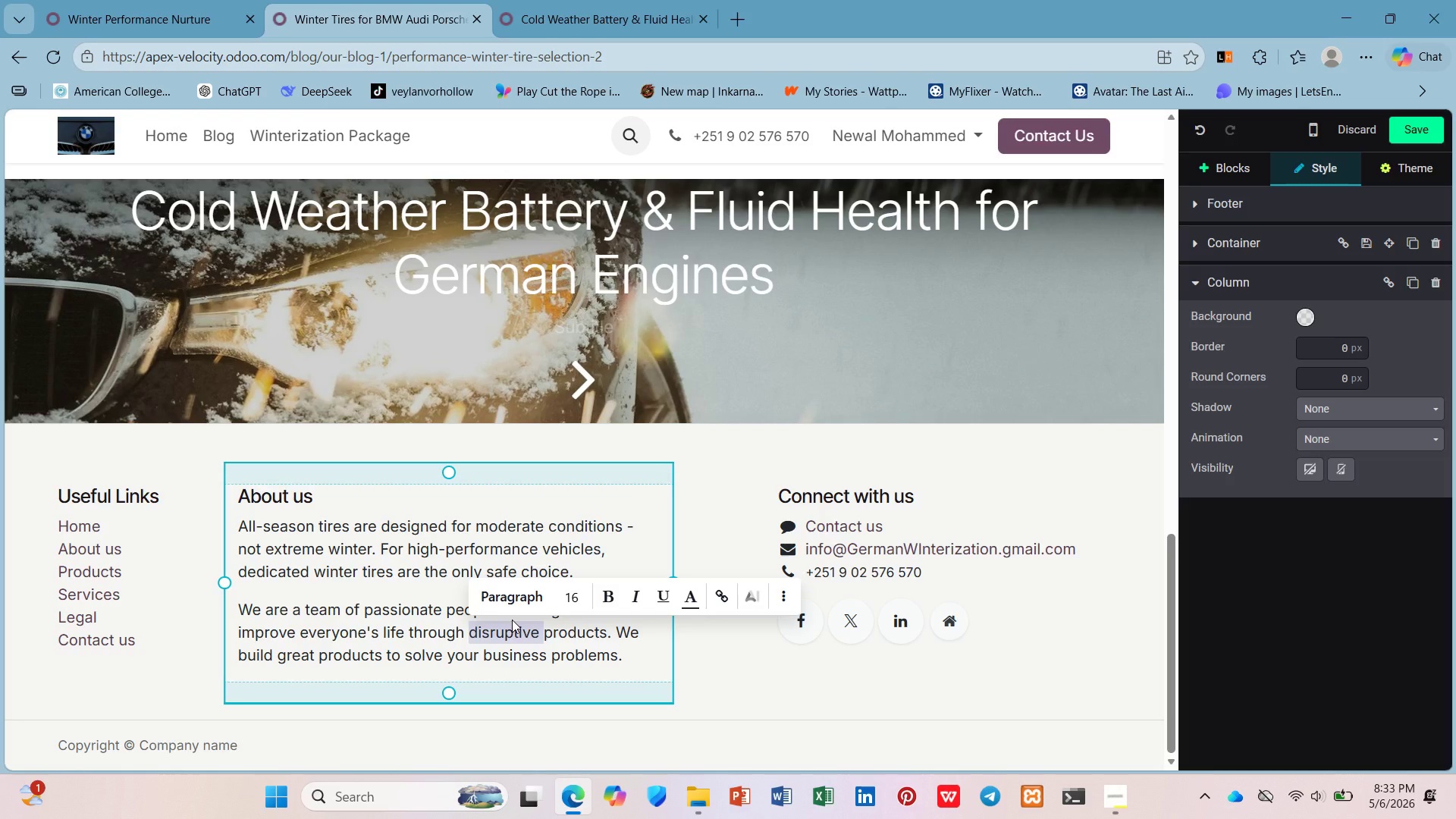 
type(our car )
 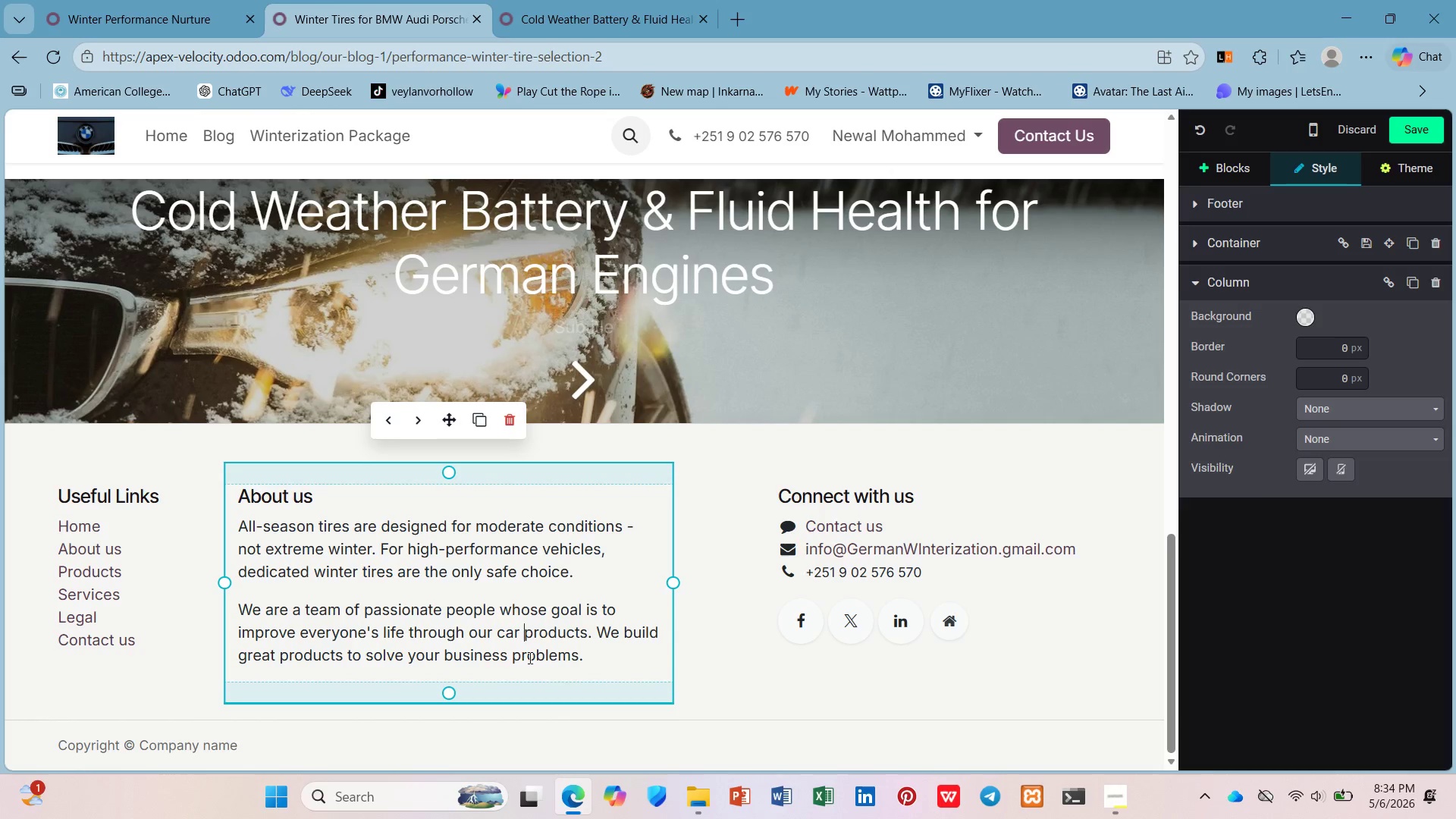 
double_click([463, 656])
 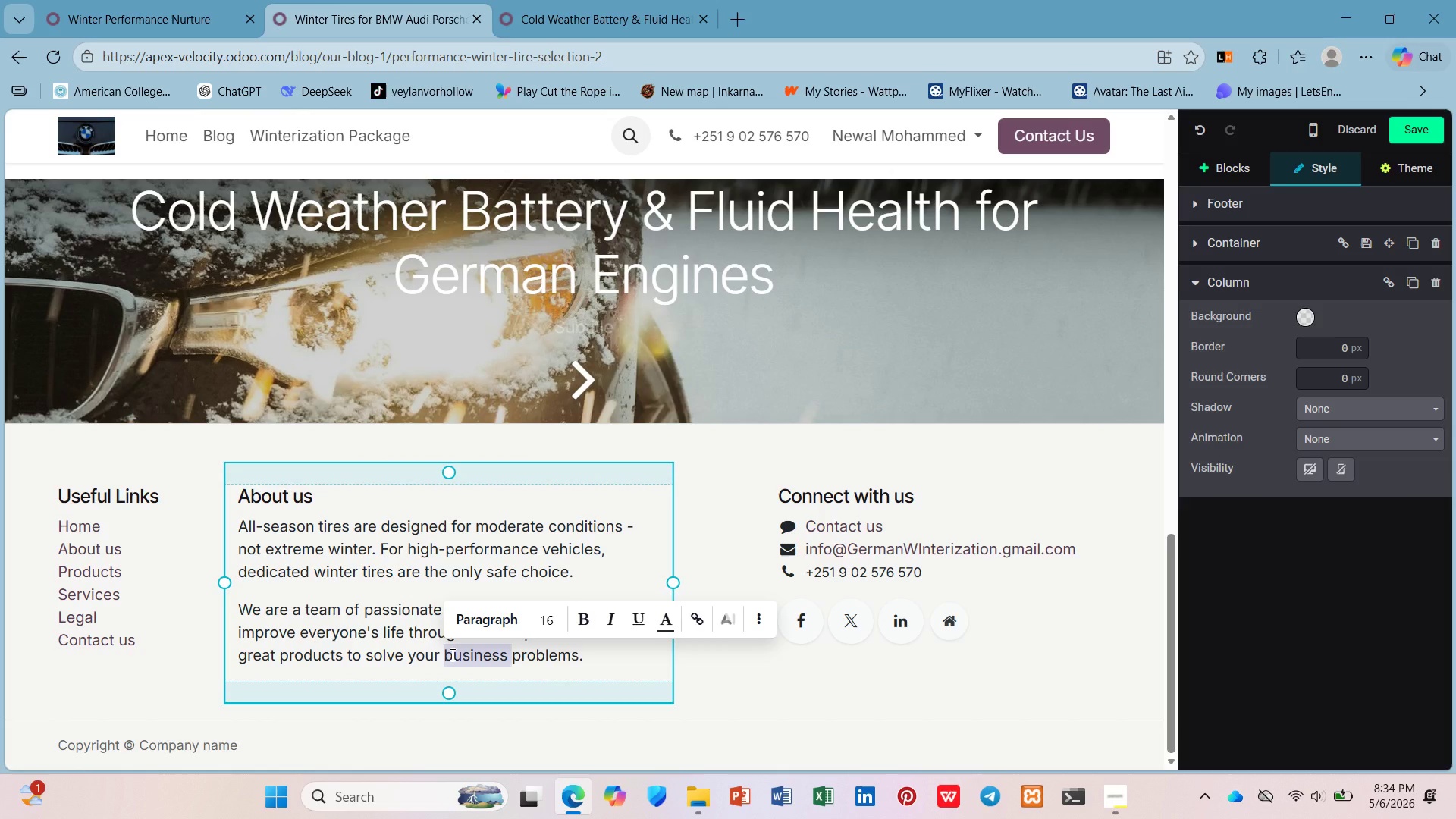 
type(practical )
 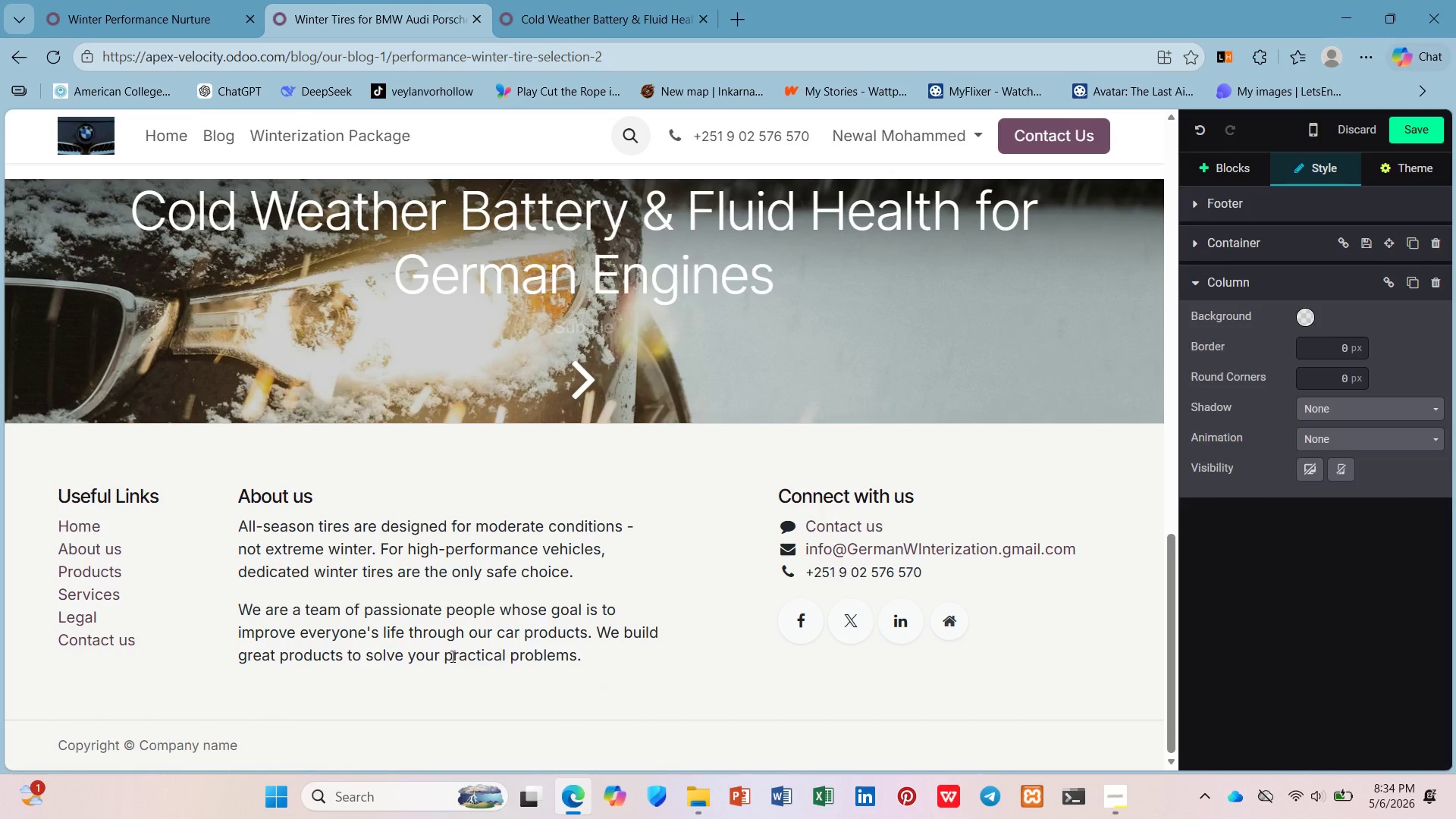 
key(Control+A)
 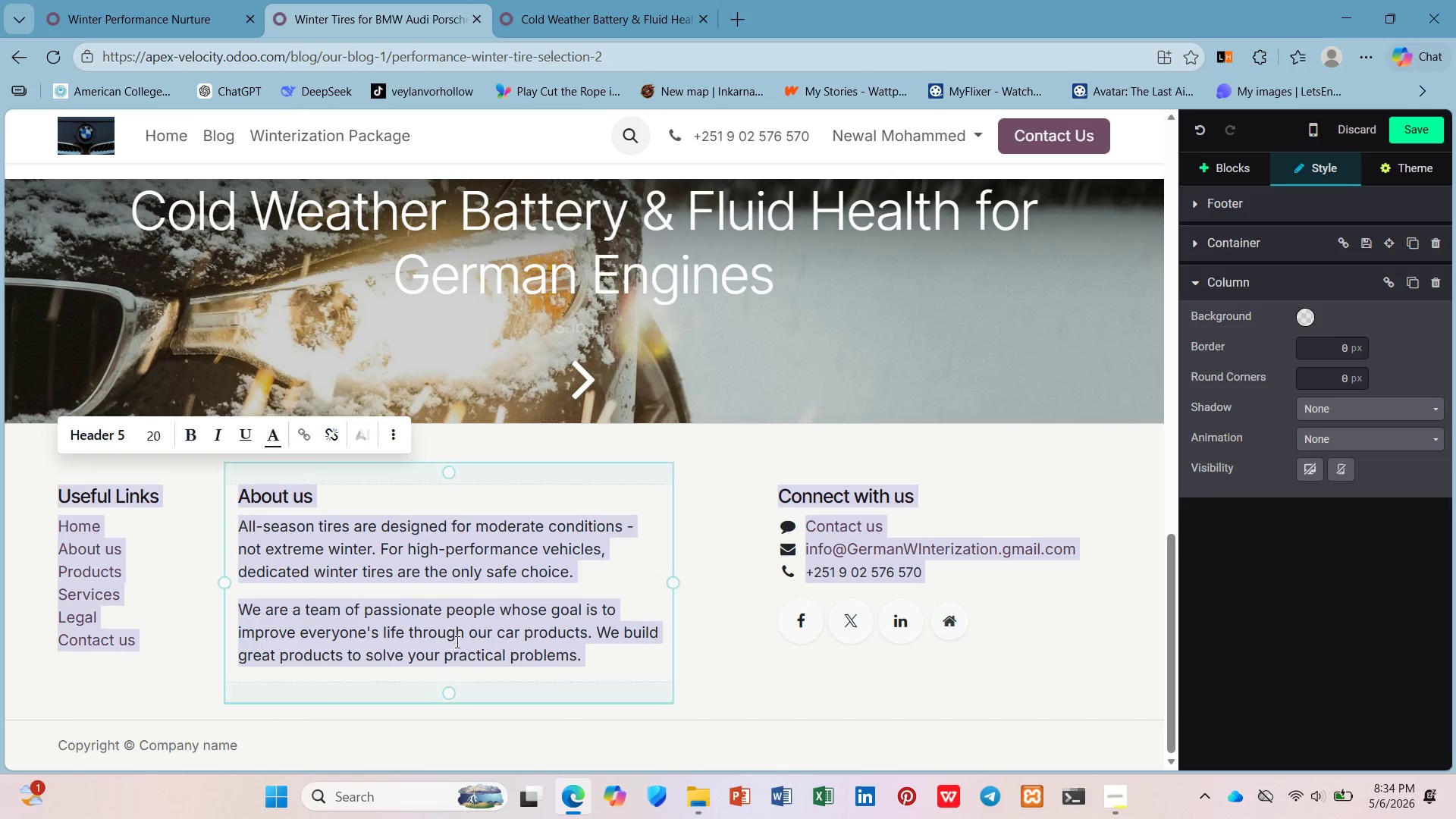 
left_click([479, 604])
 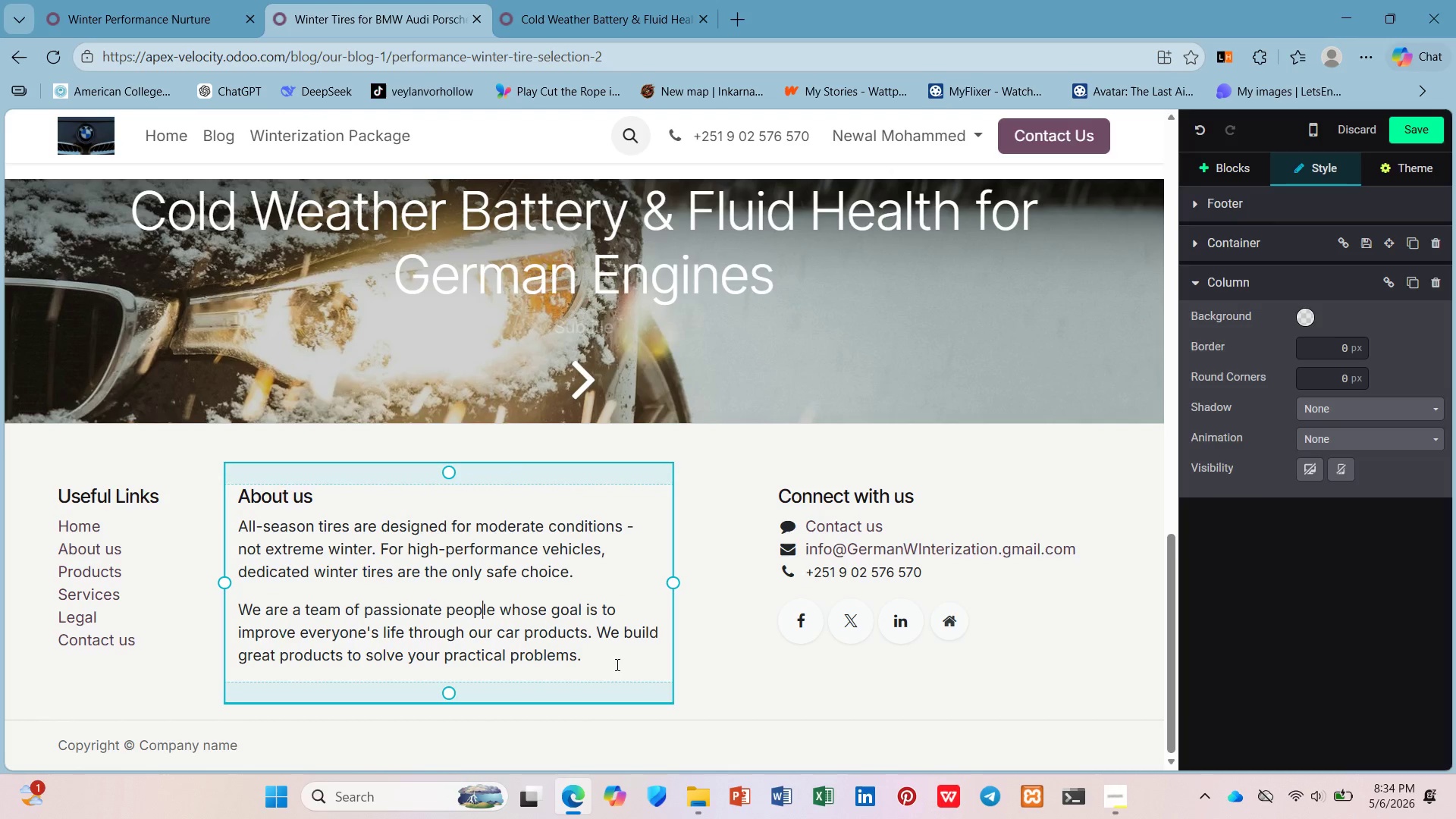 
left_click_drag(start_coordinate=[609, 671], to_coordinate=[241, 531])
 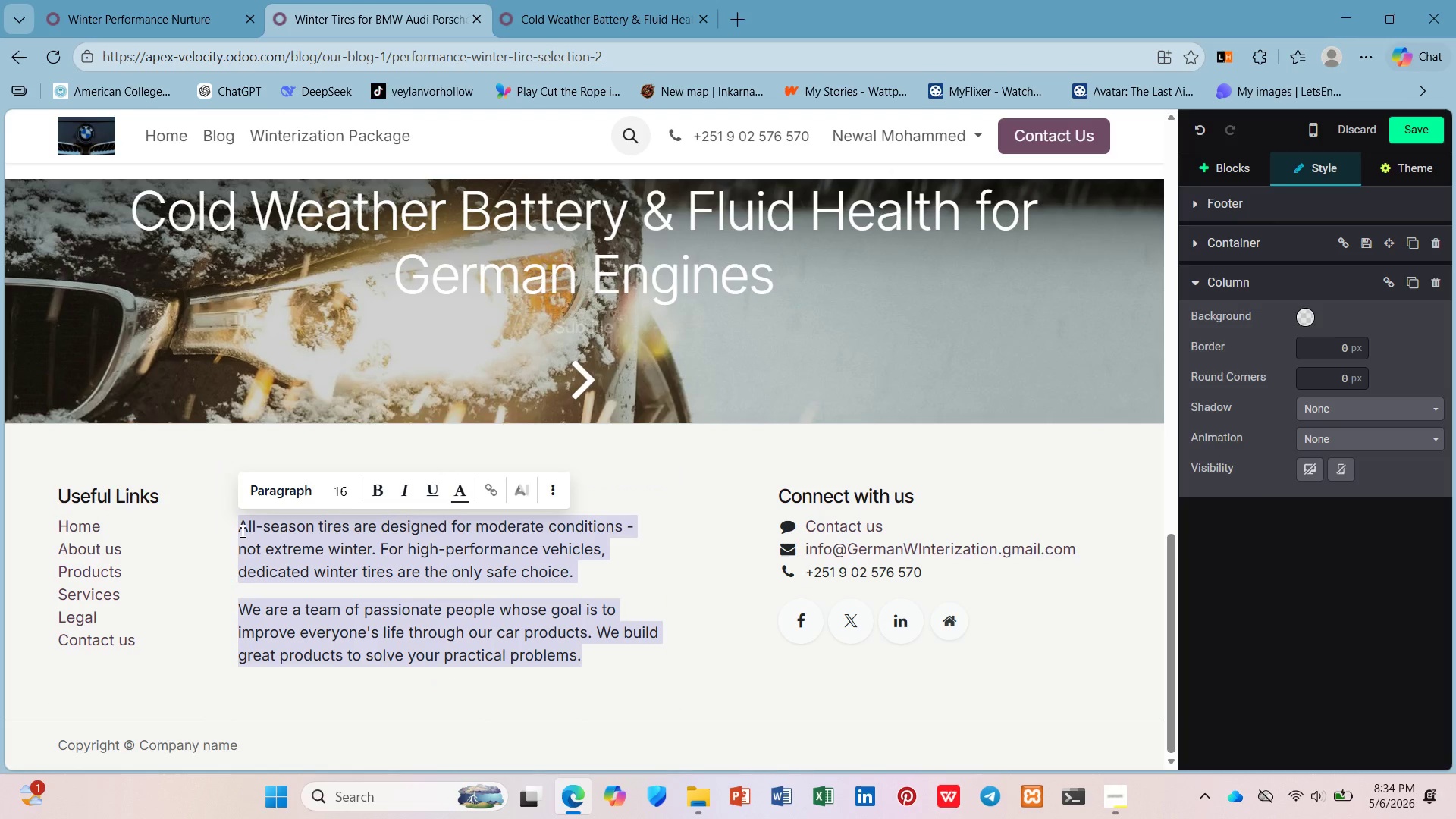 
key(Control+C)
 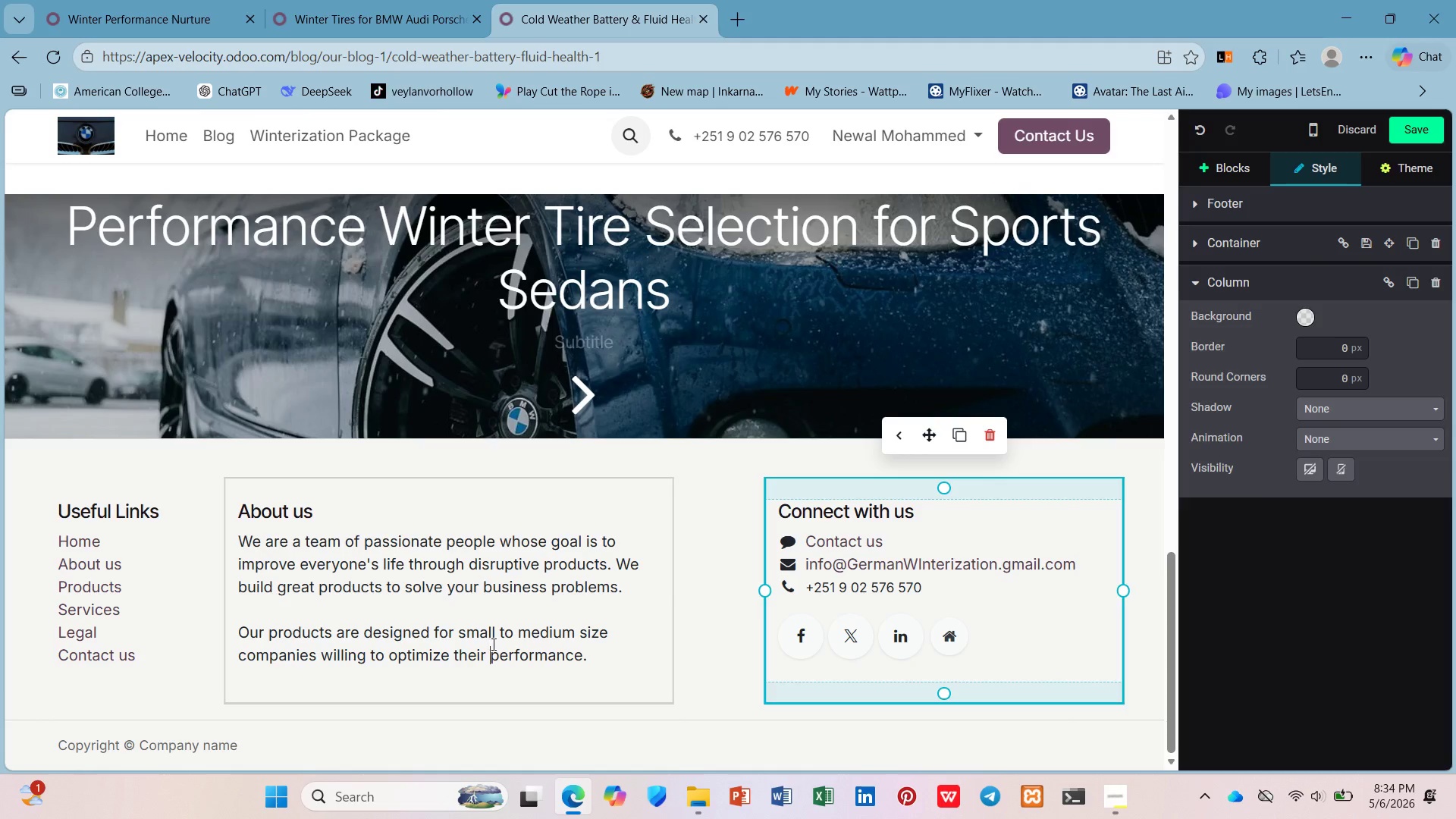 
left_click_drag(start_coordinate=[587, 651], to_coordinate=[238, 534])
 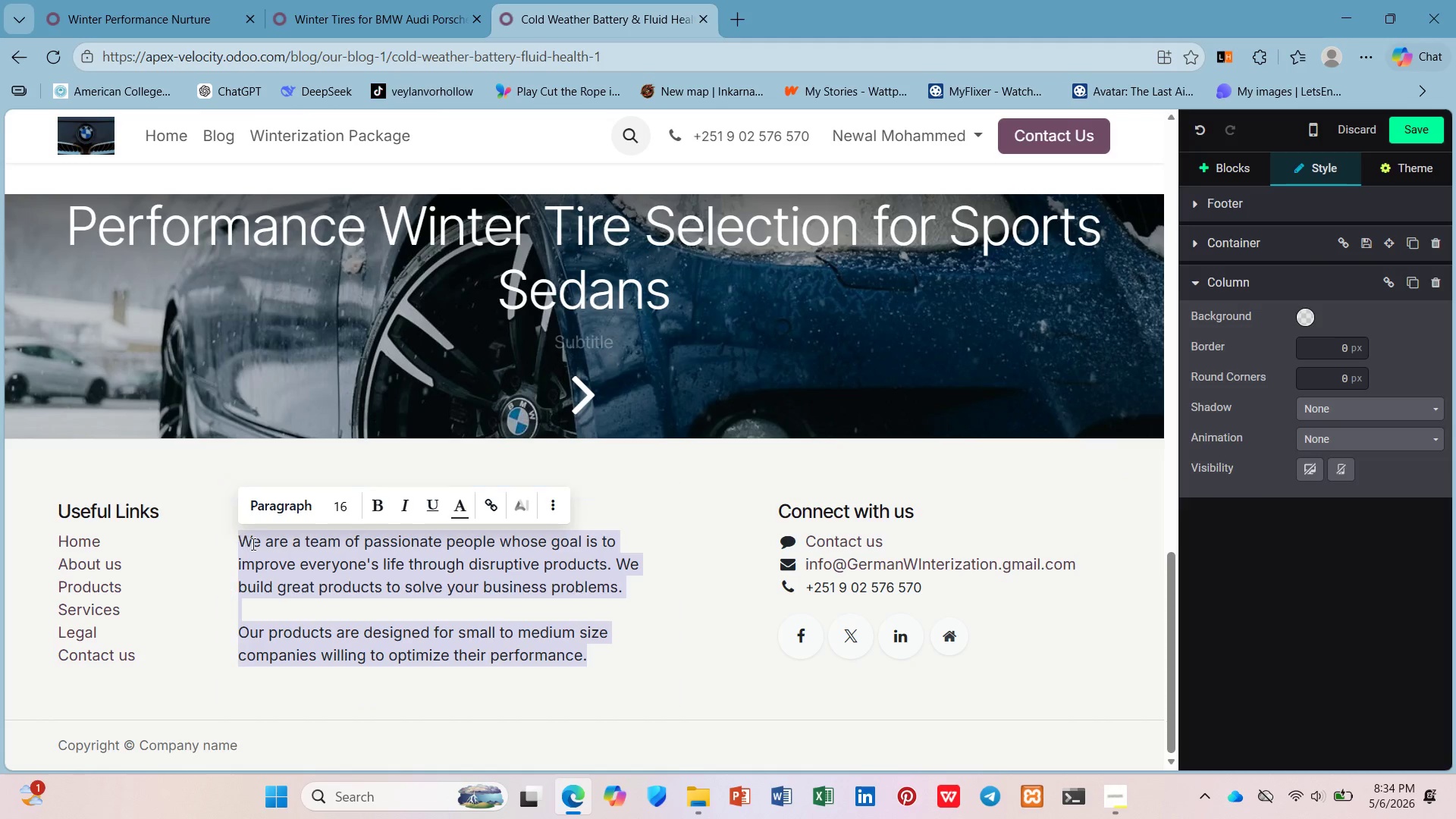 
key(Control+V)
 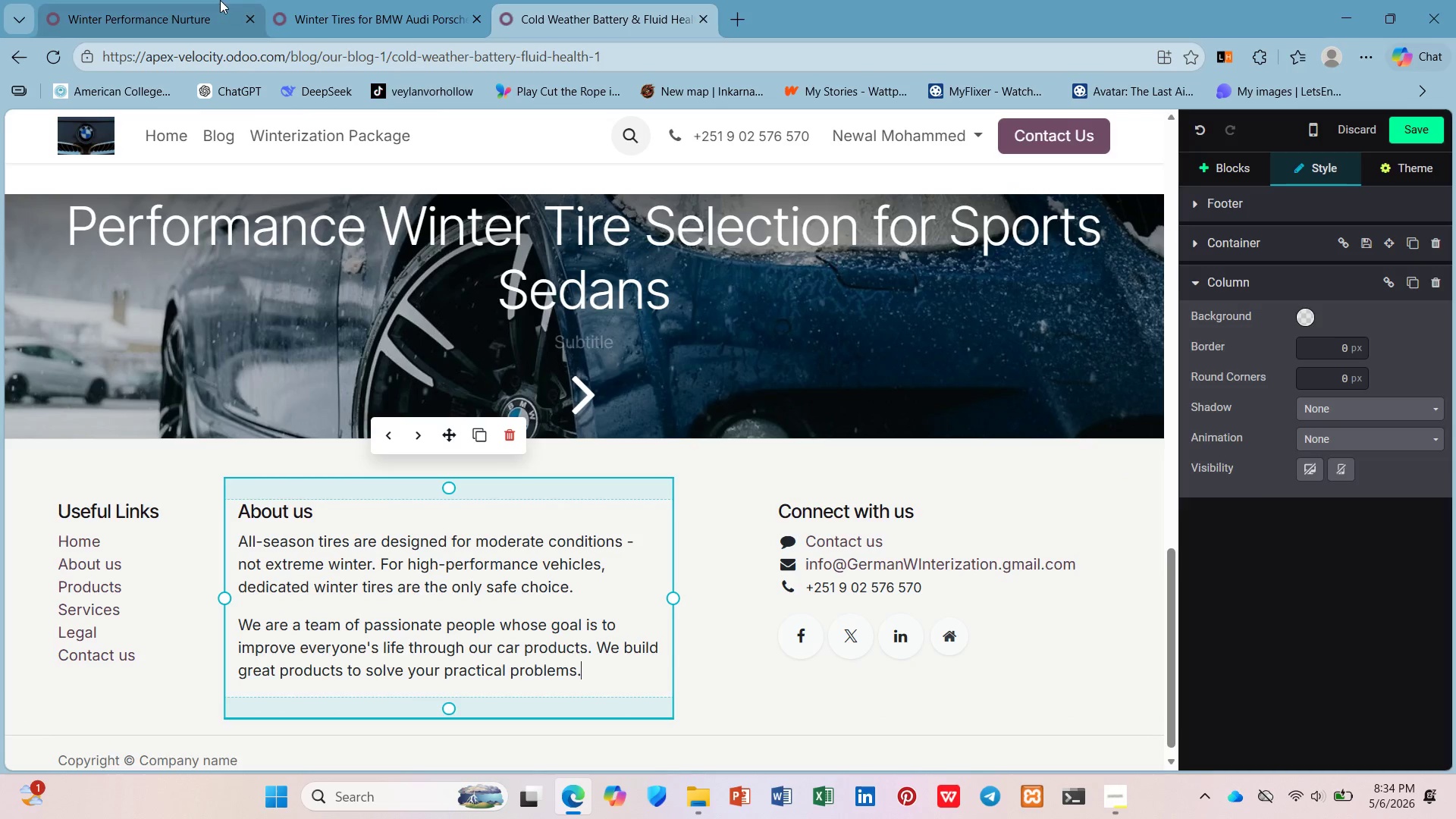 
left_click([327, 0])
 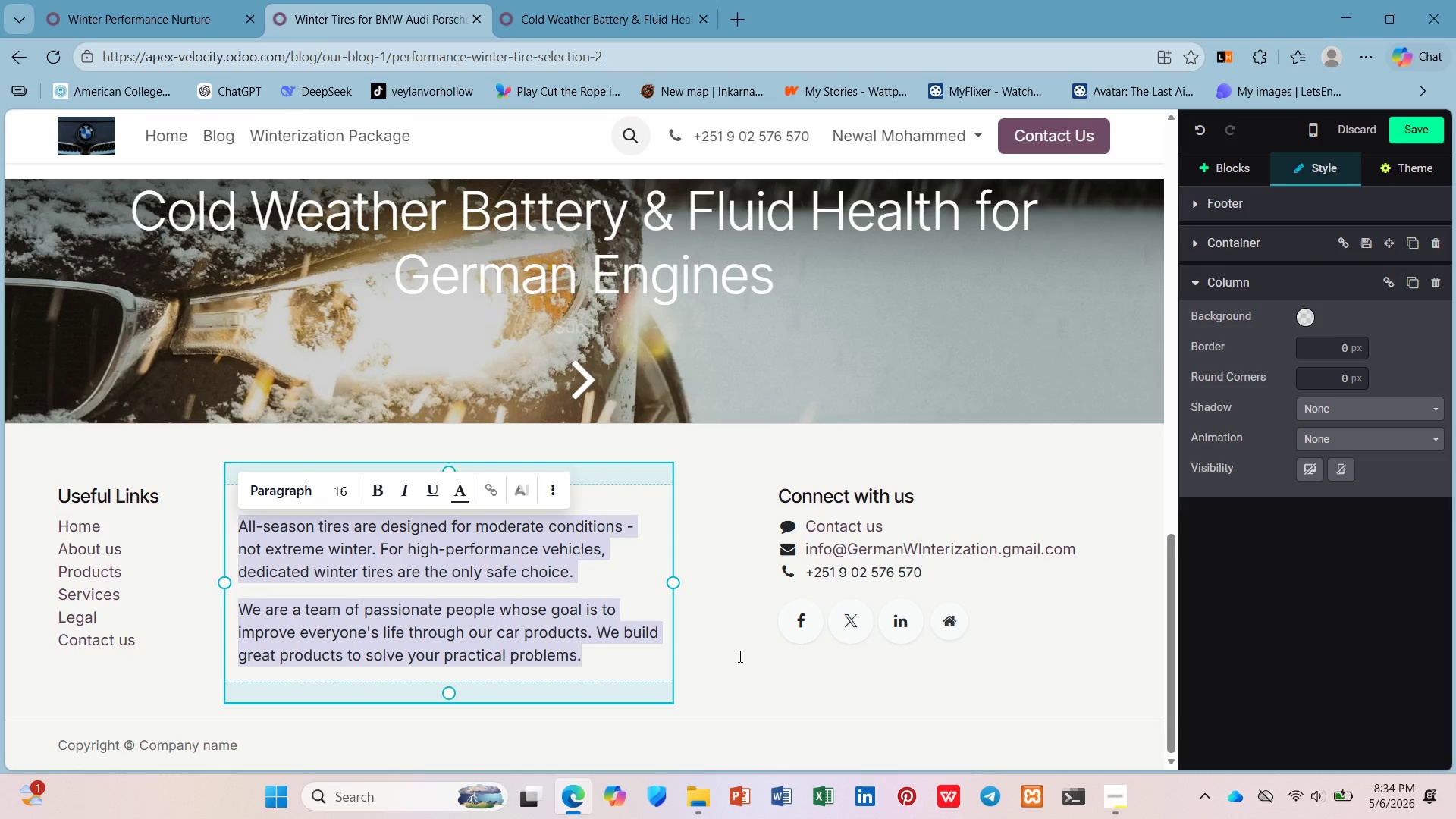 
left_click([725, 668])
 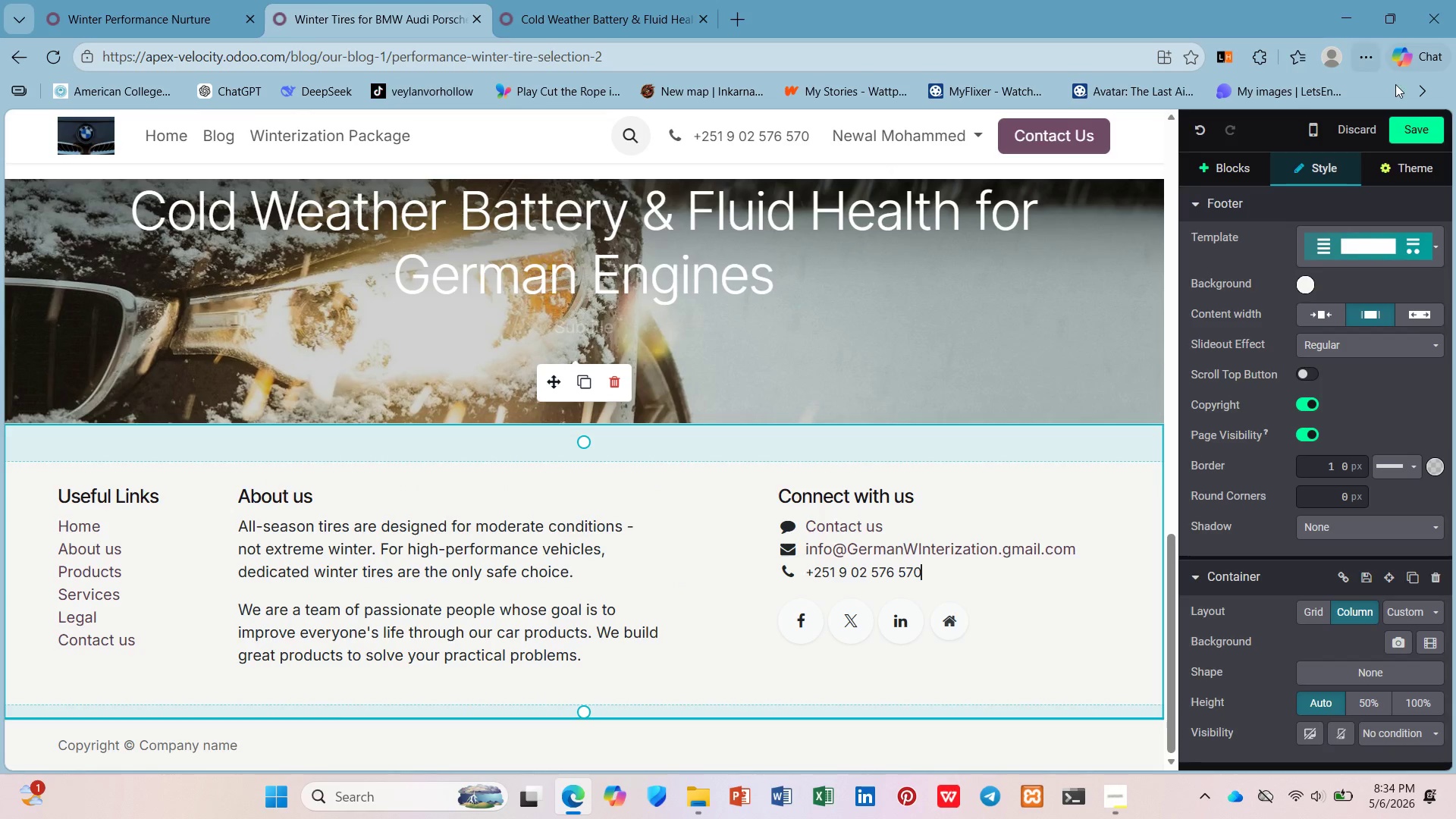 
left_click([1424, 133])
 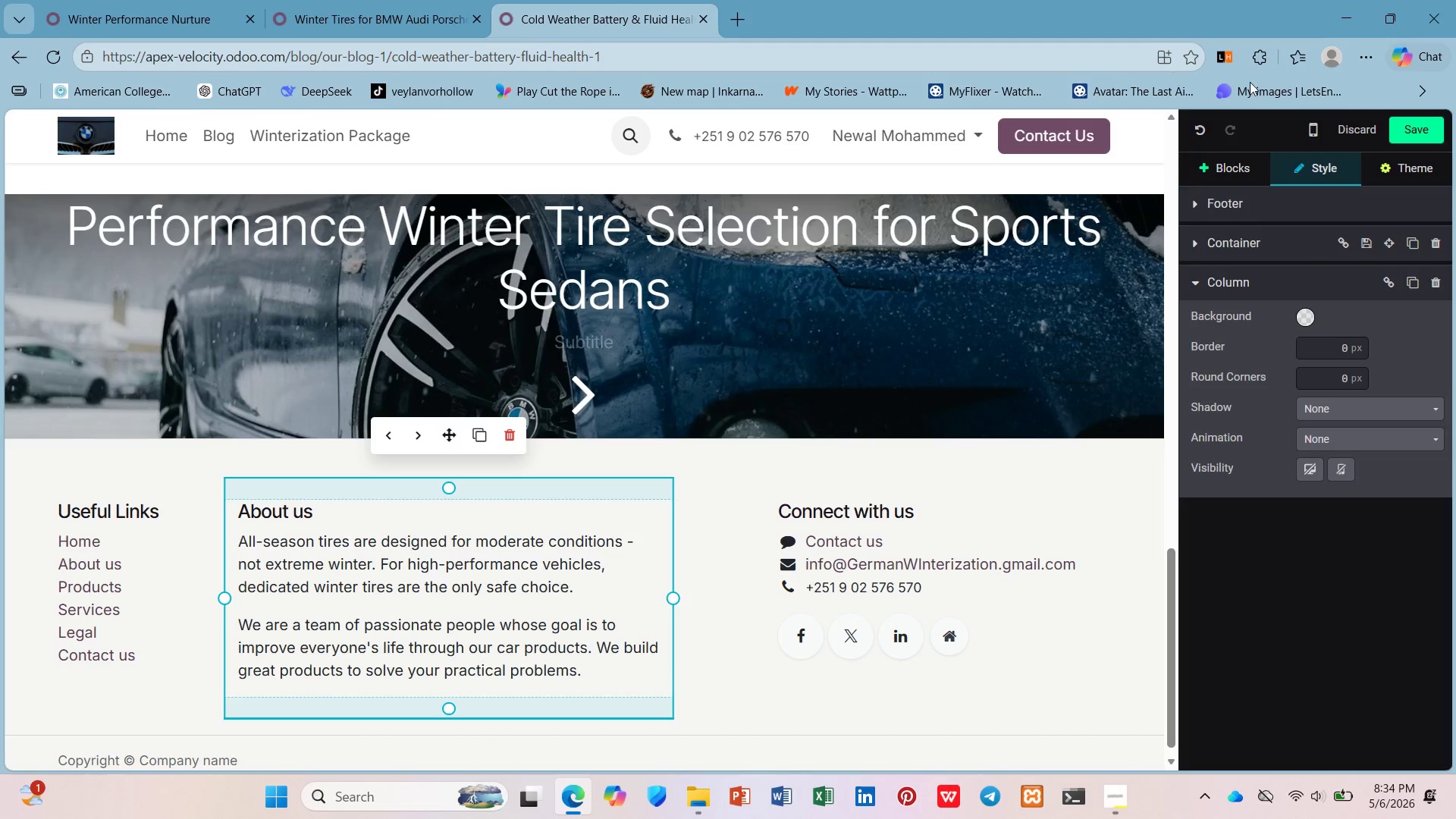 
left_click([1436, 119])
 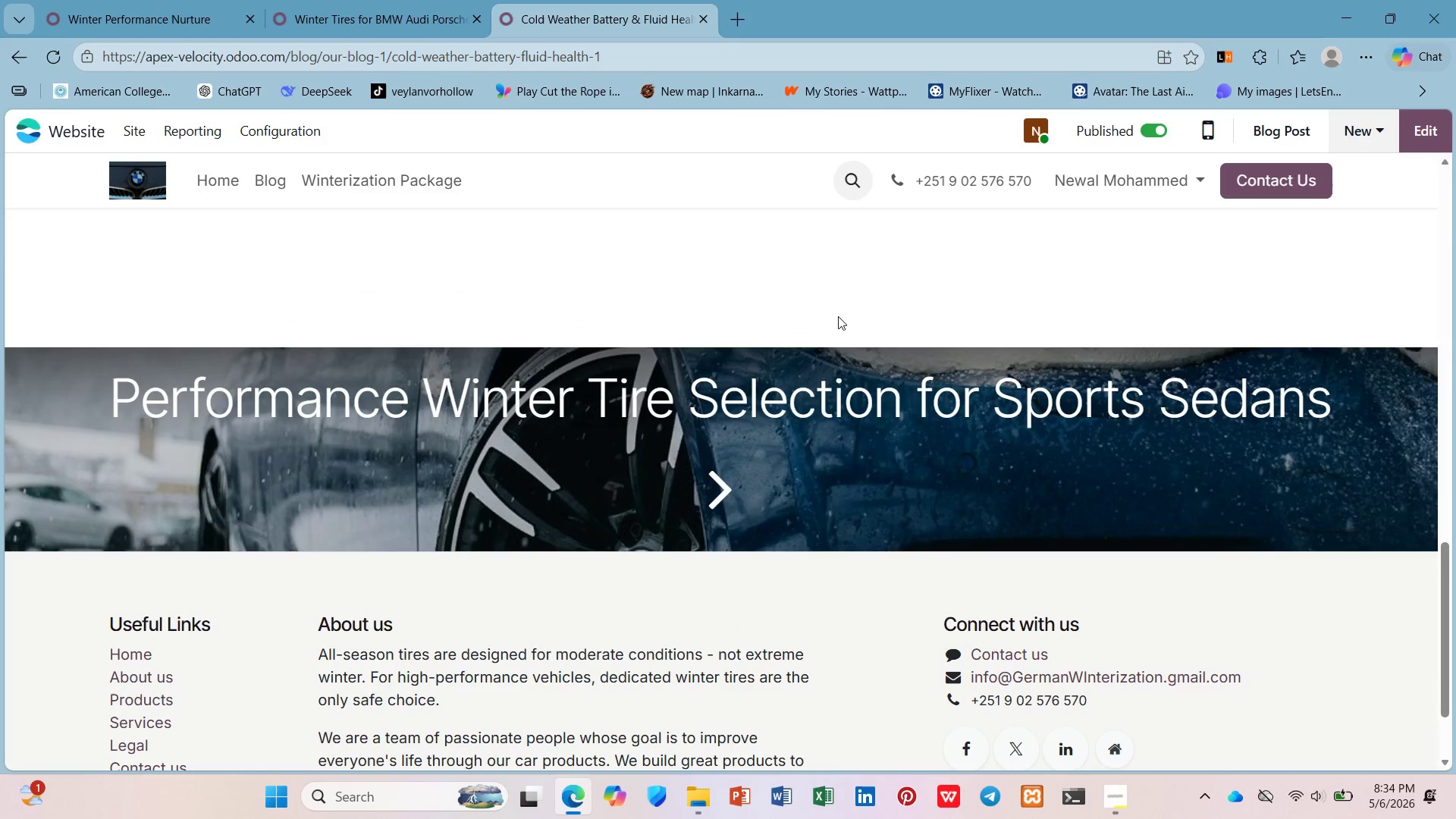 
scroll: coordinate [813, 234], scroll_direction: up, amount: 15.0
 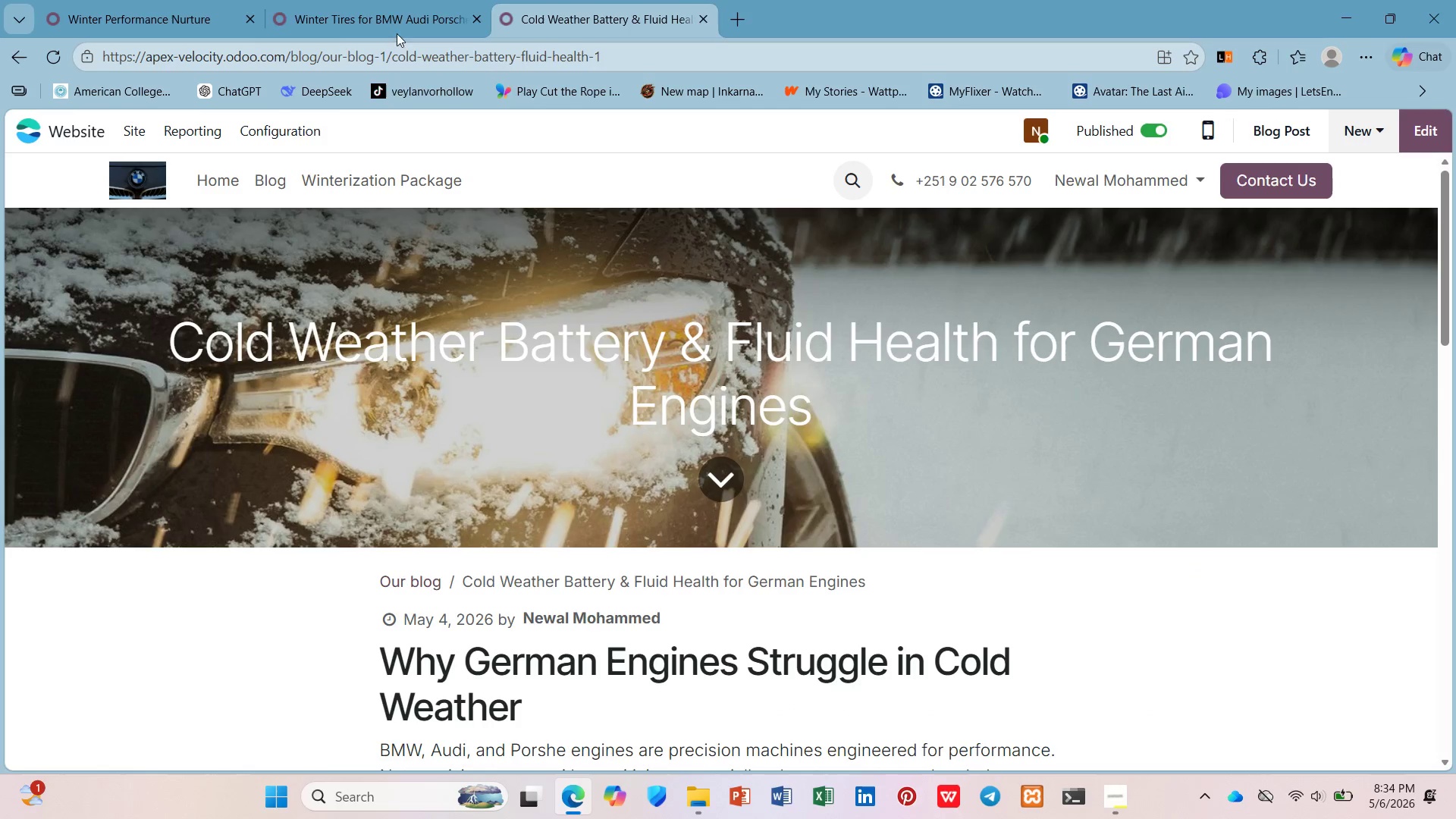 
left_click([391, 9])
 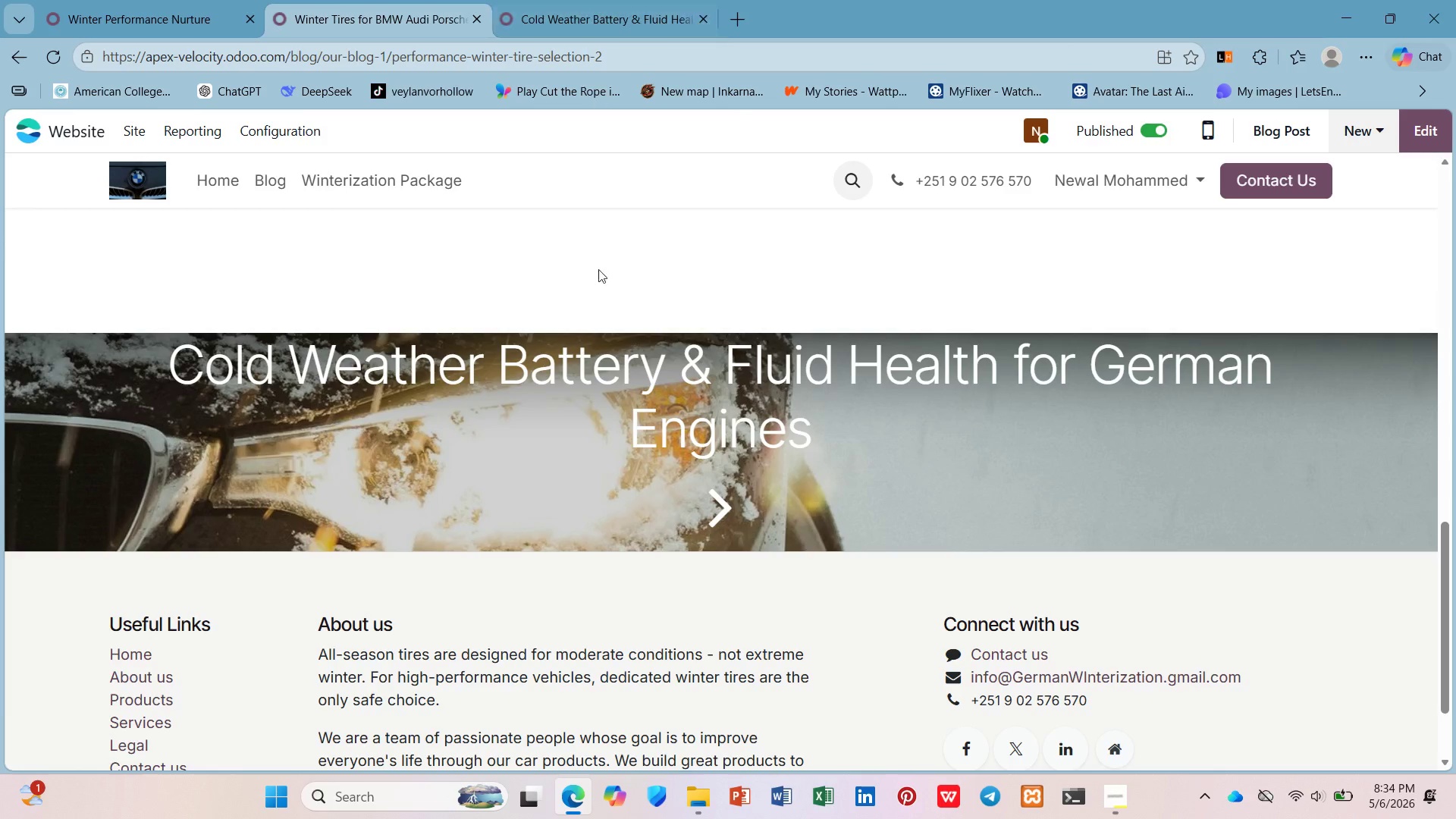 
scroll: coordinate [595, 322], scroll_direction: up, amount: 6.0
 